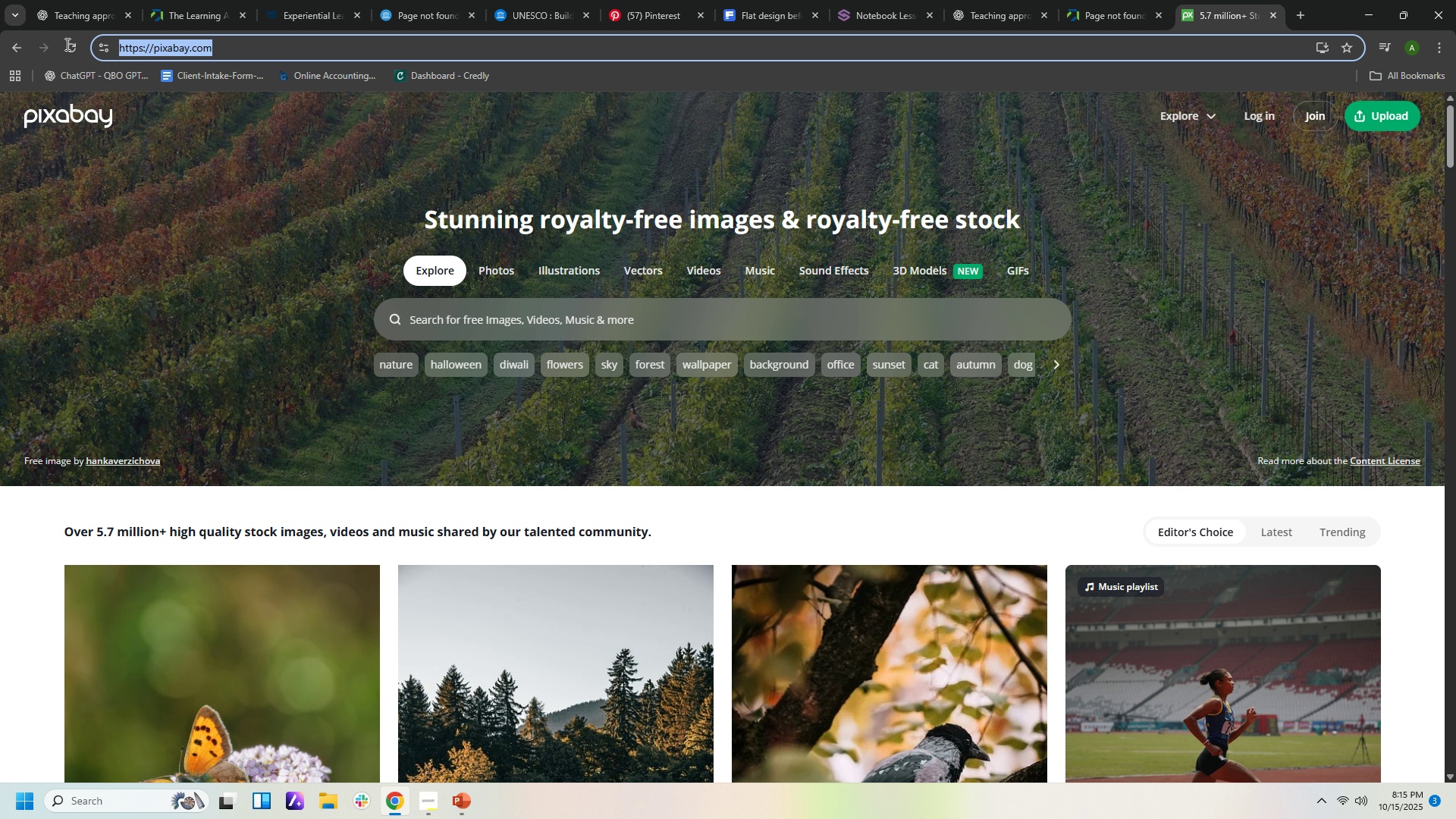 
key(Control+C)
 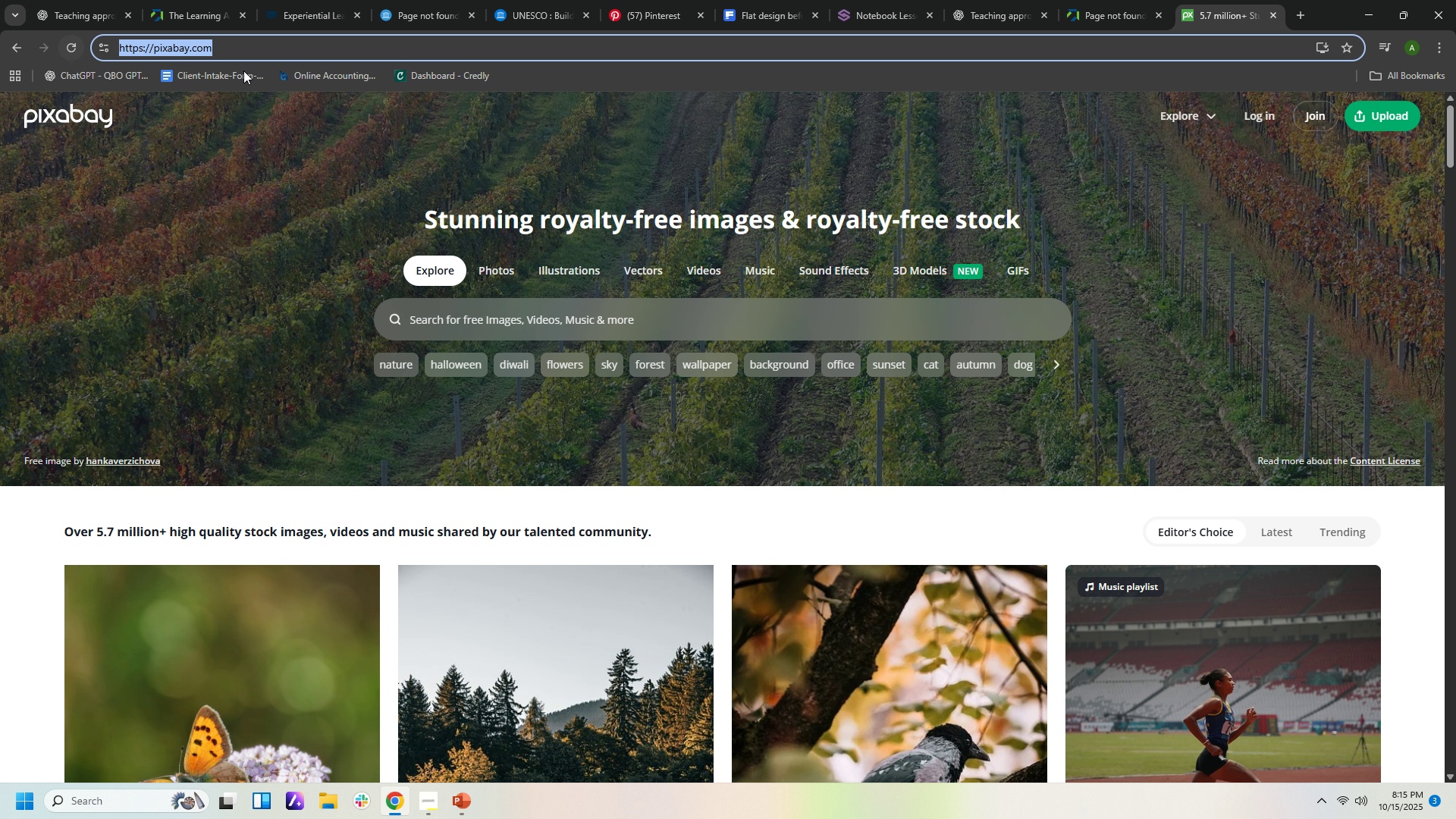 
key(Control+C)
 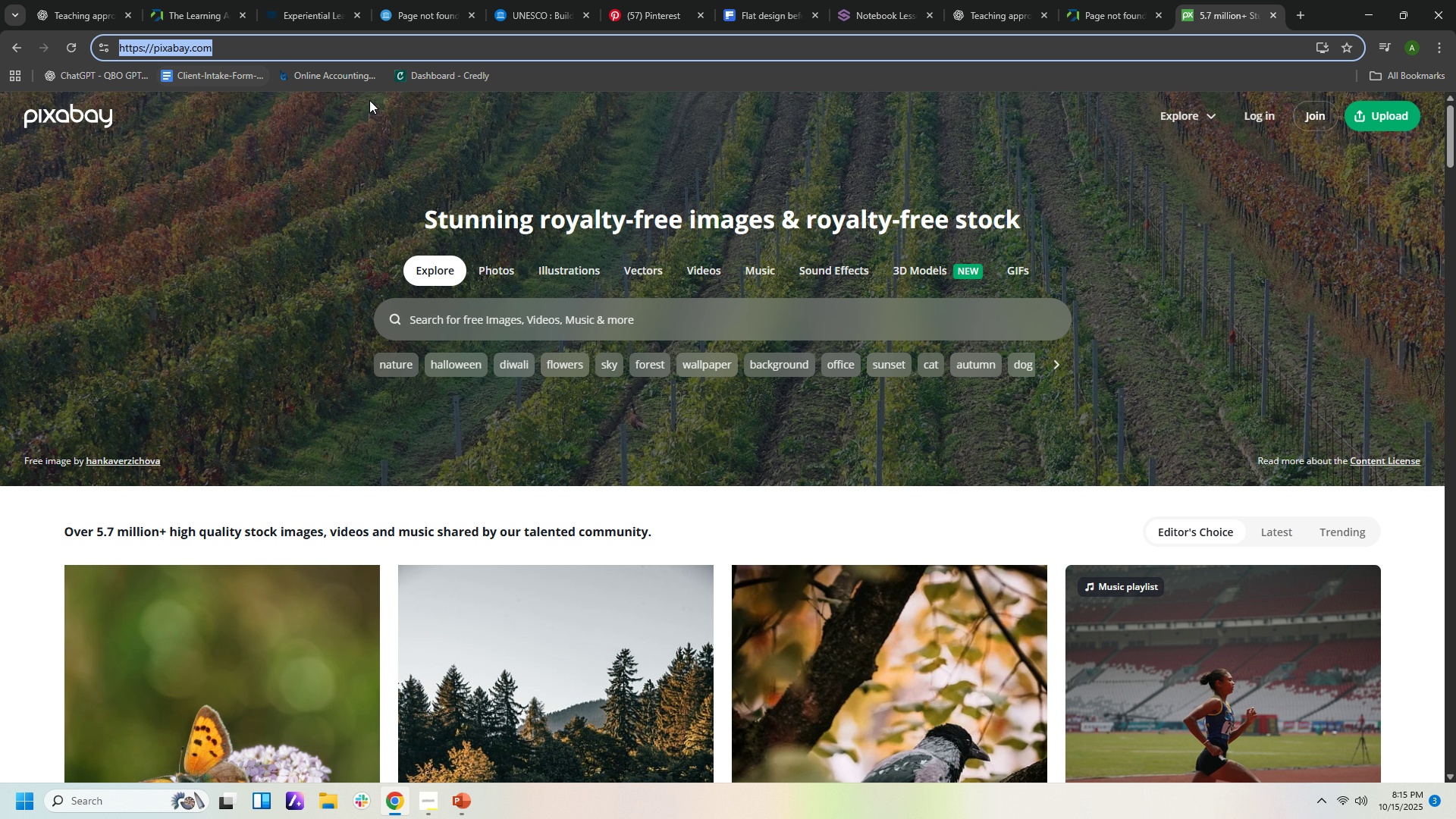 
key(Control+C)
 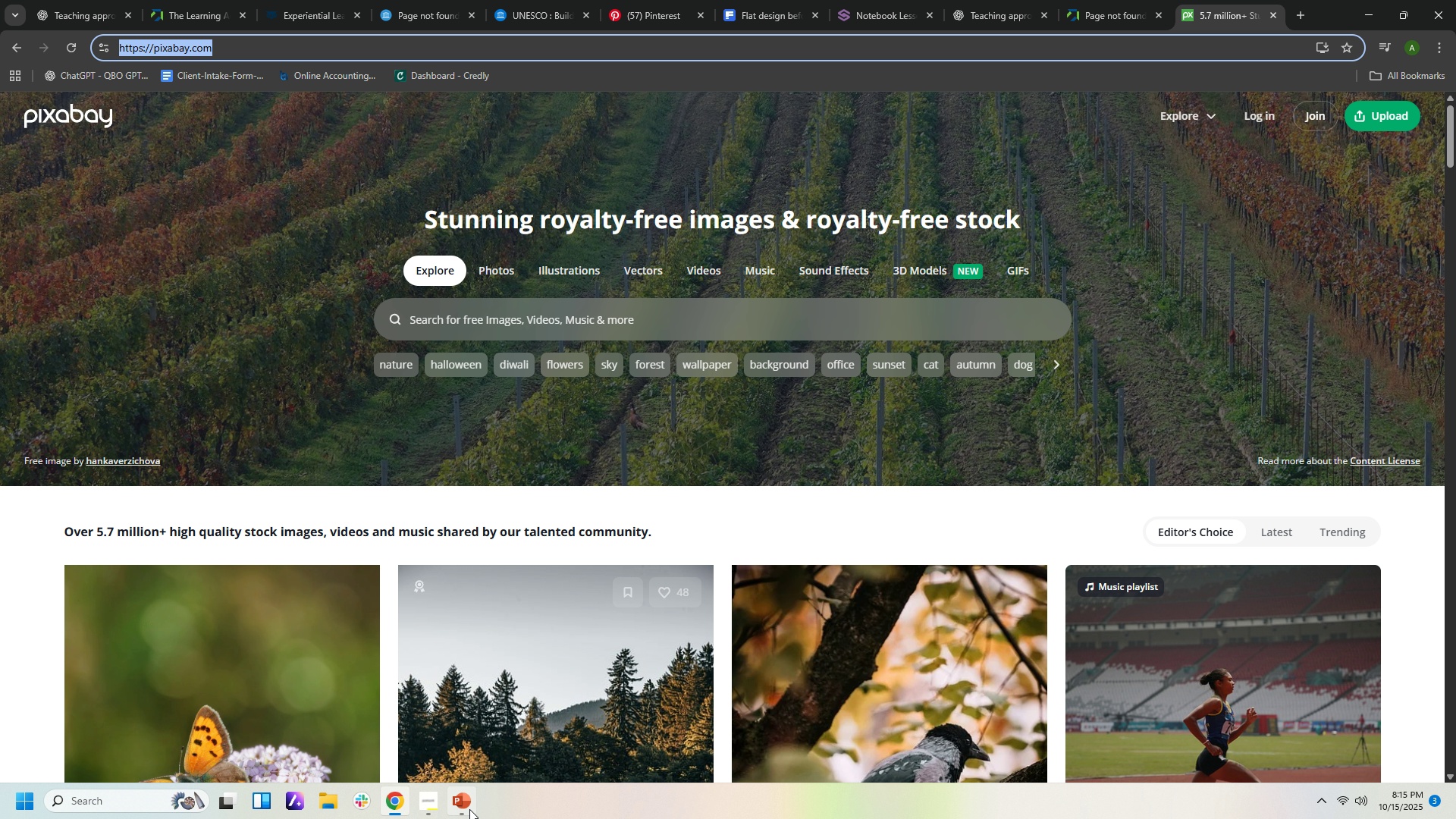 
left_click([469, 809])
 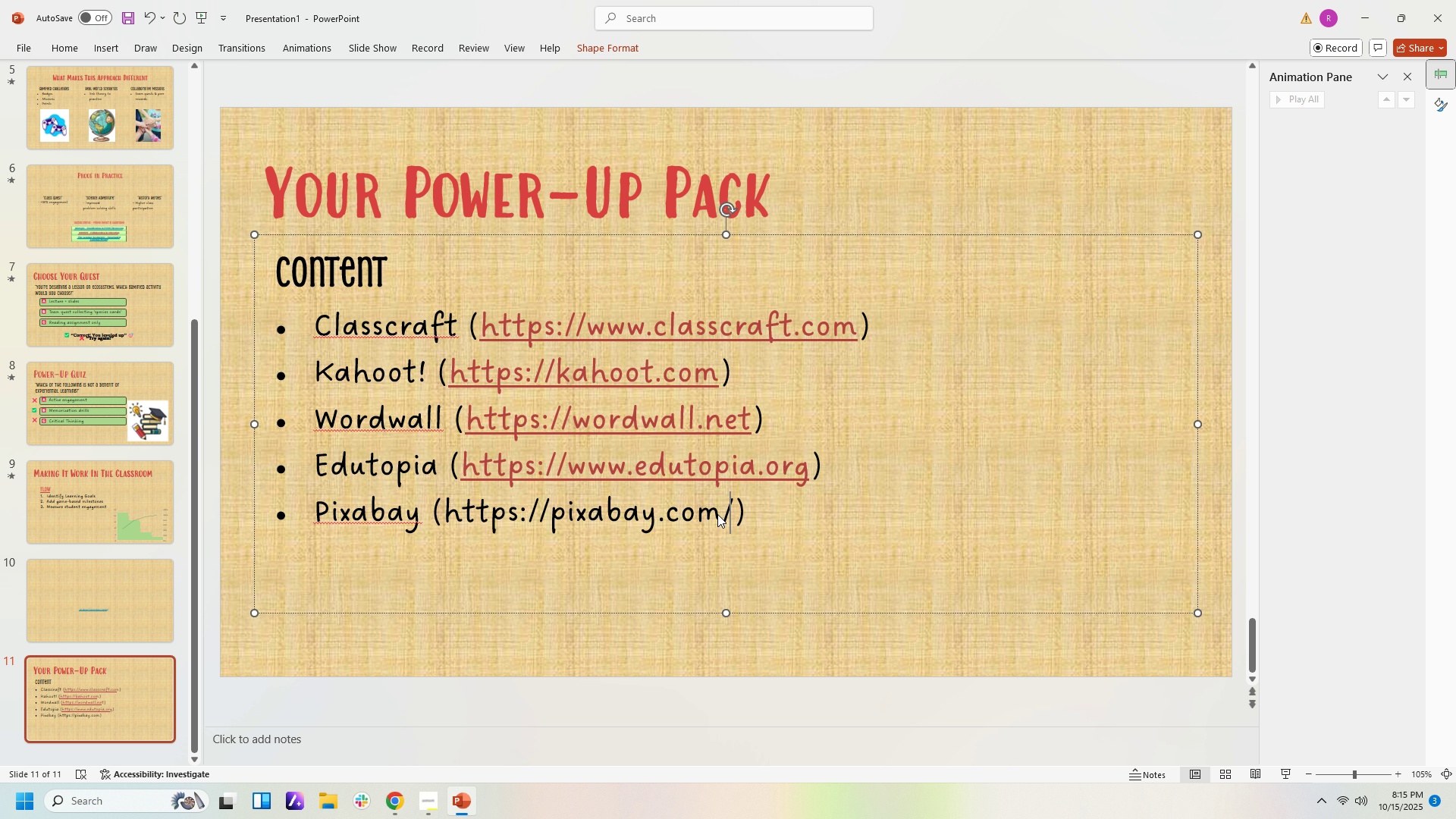 
key(Control+V)
 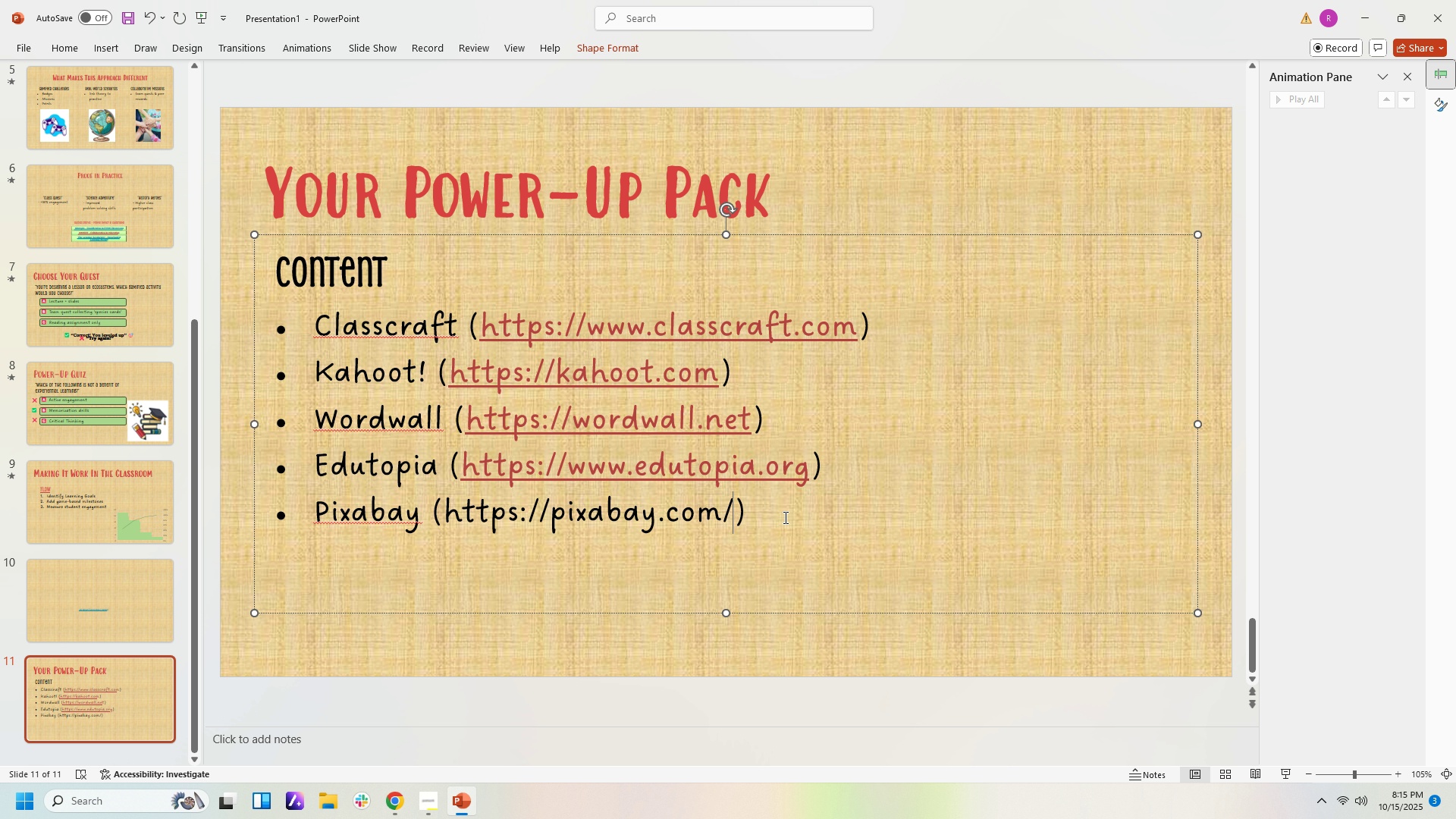 
left_click([784, 517])
 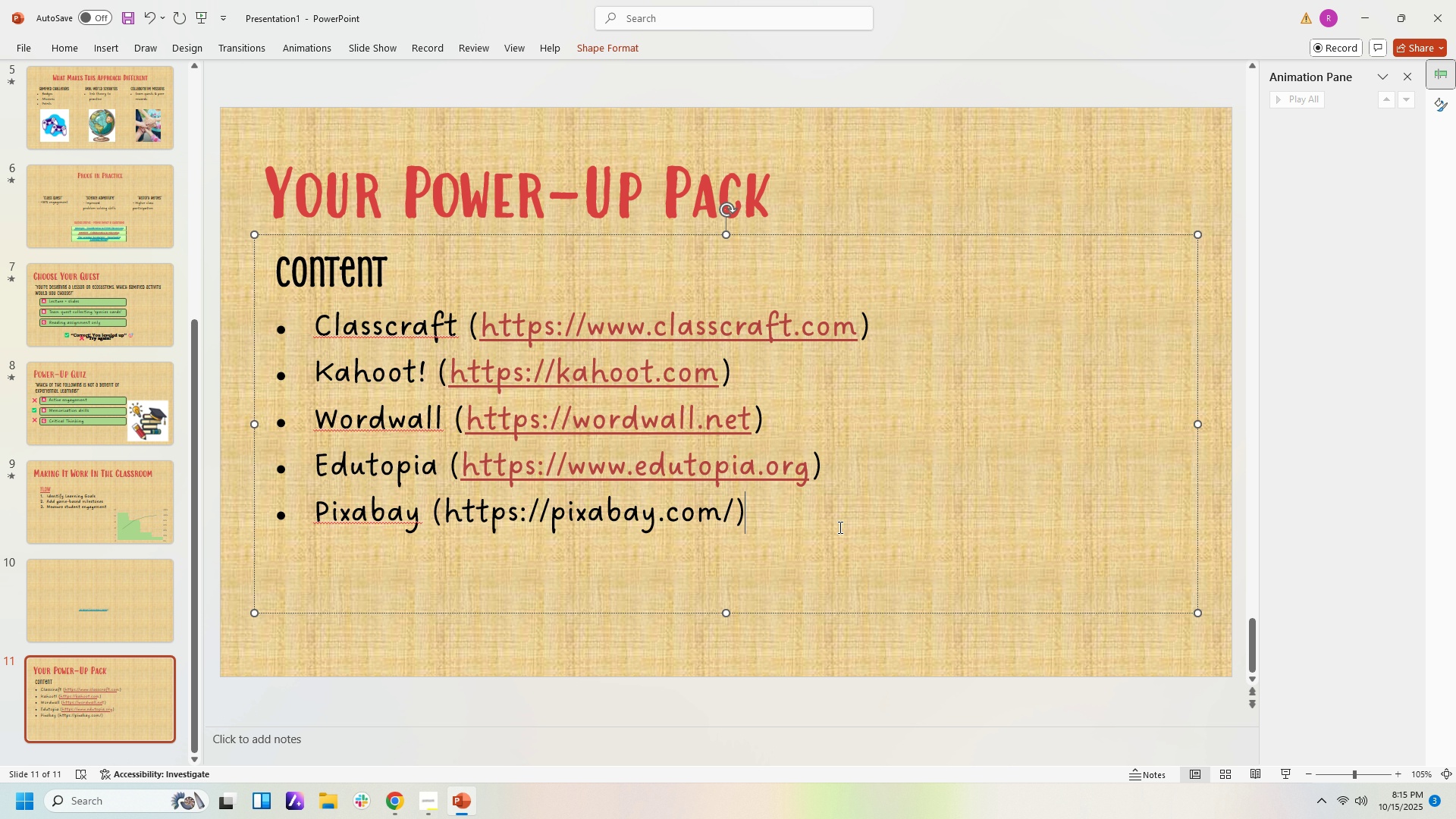 
left_click([839, 527])
 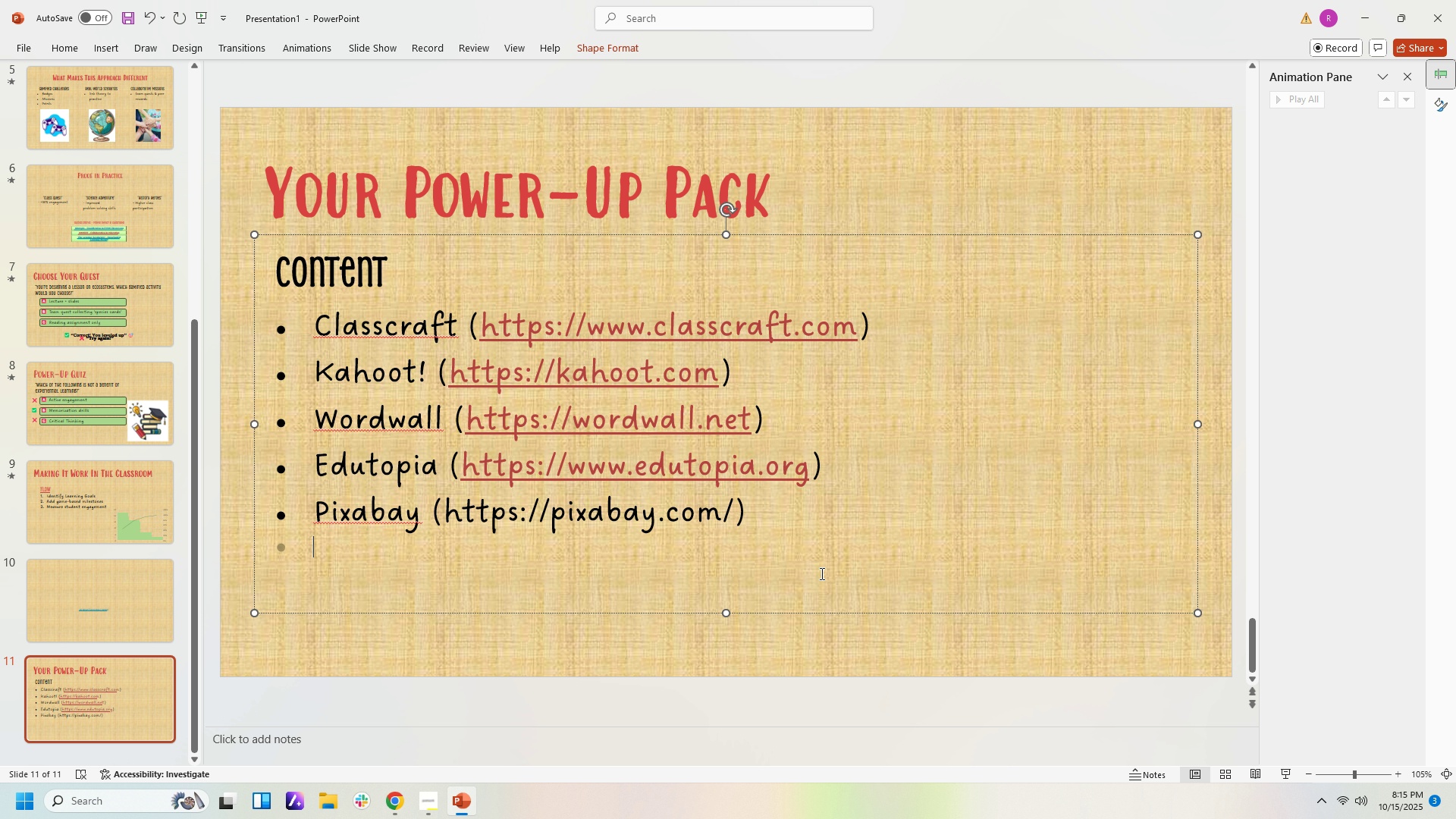 
left_click([821, 573])
 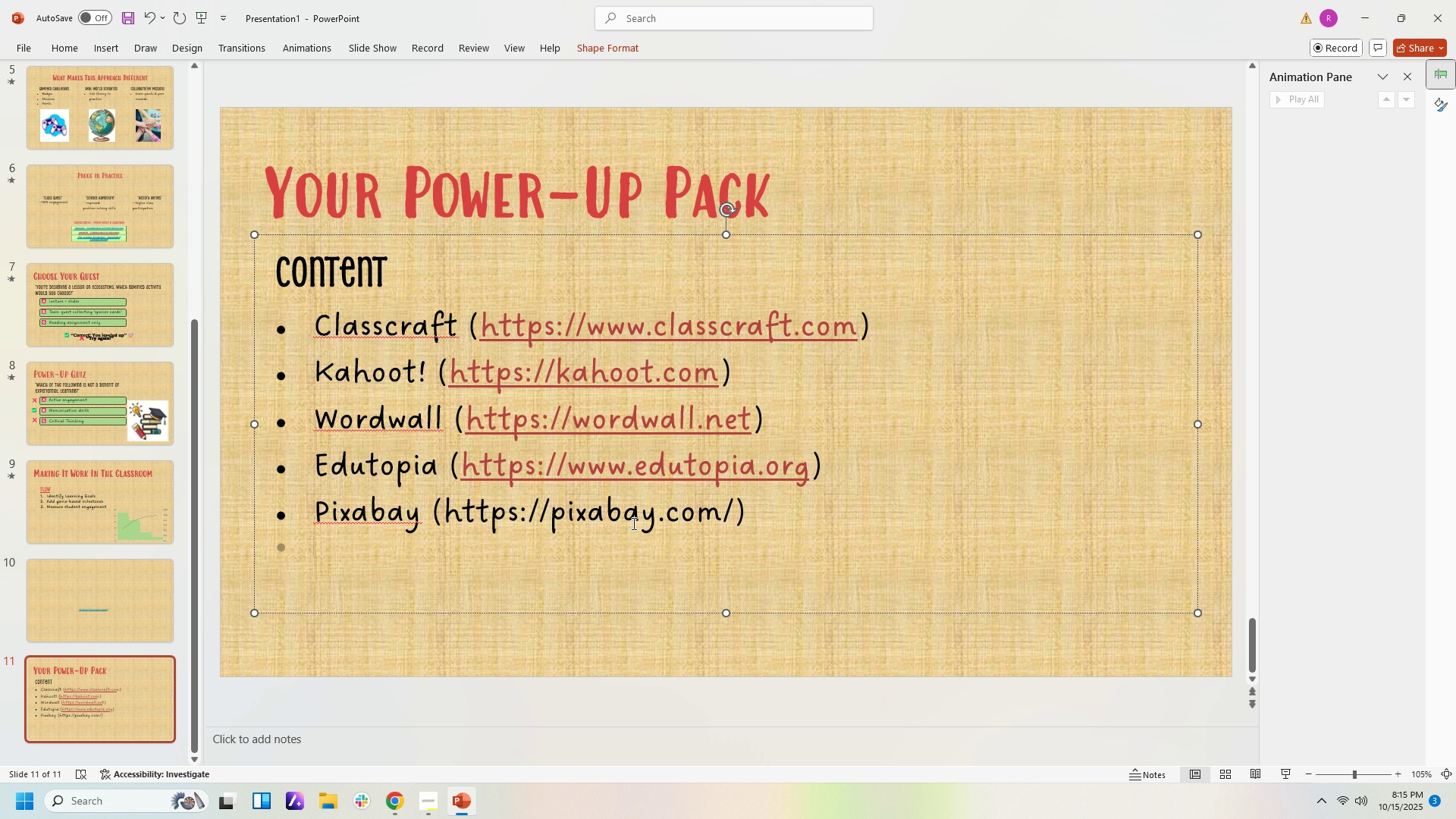 
left_click([632, 523])
 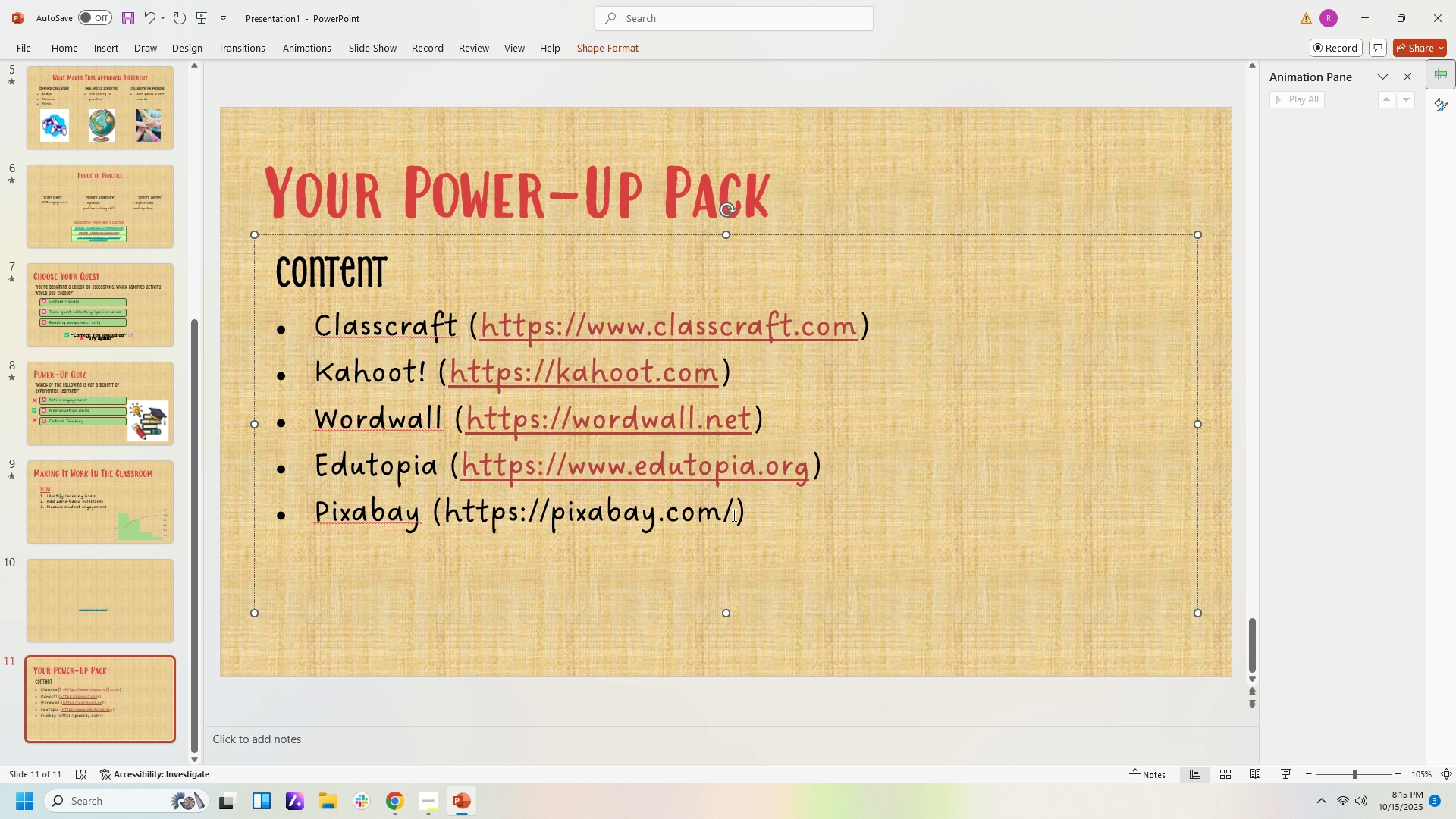 
left_click([733, 515])
 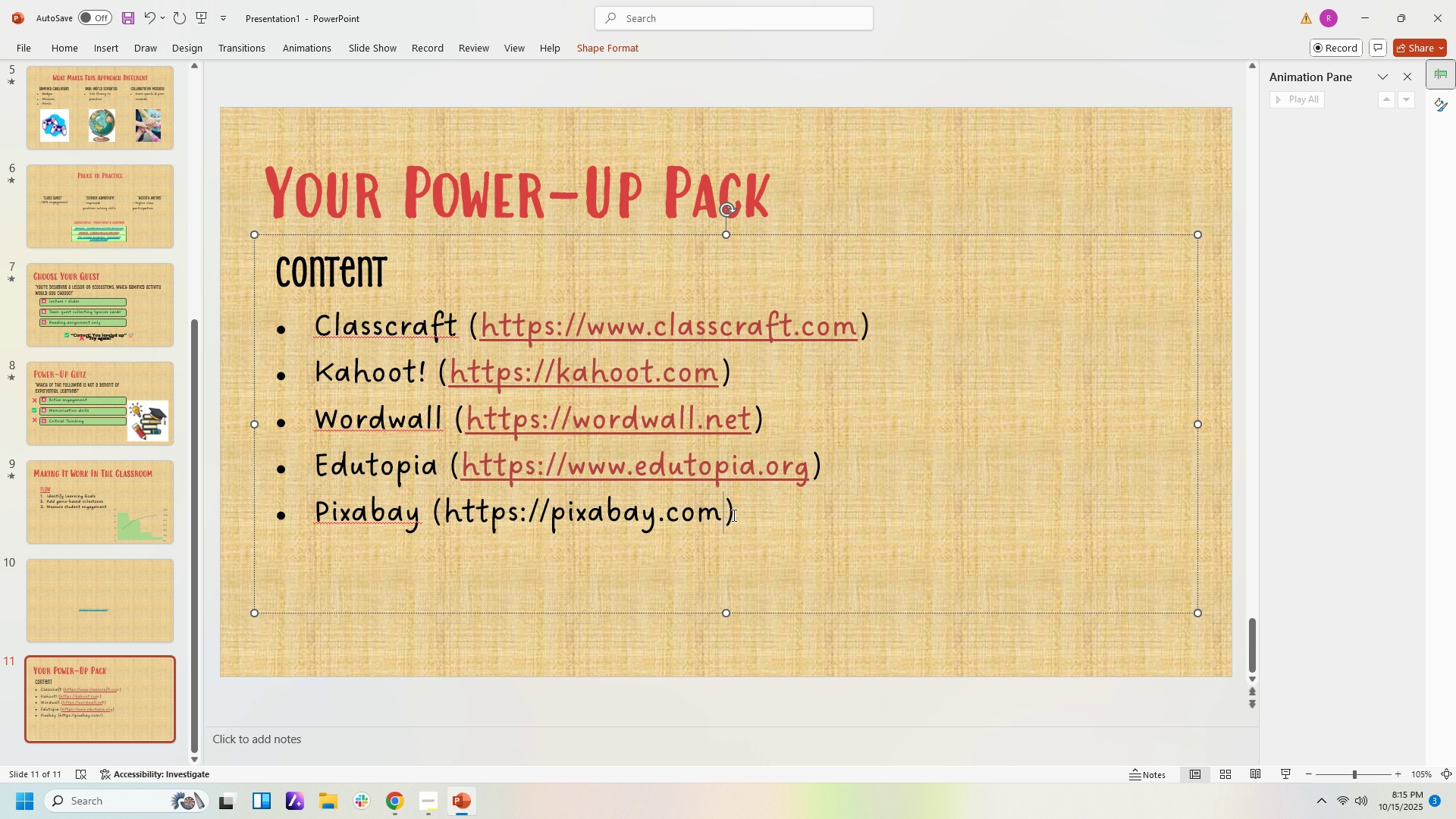 
key(Backspace)
 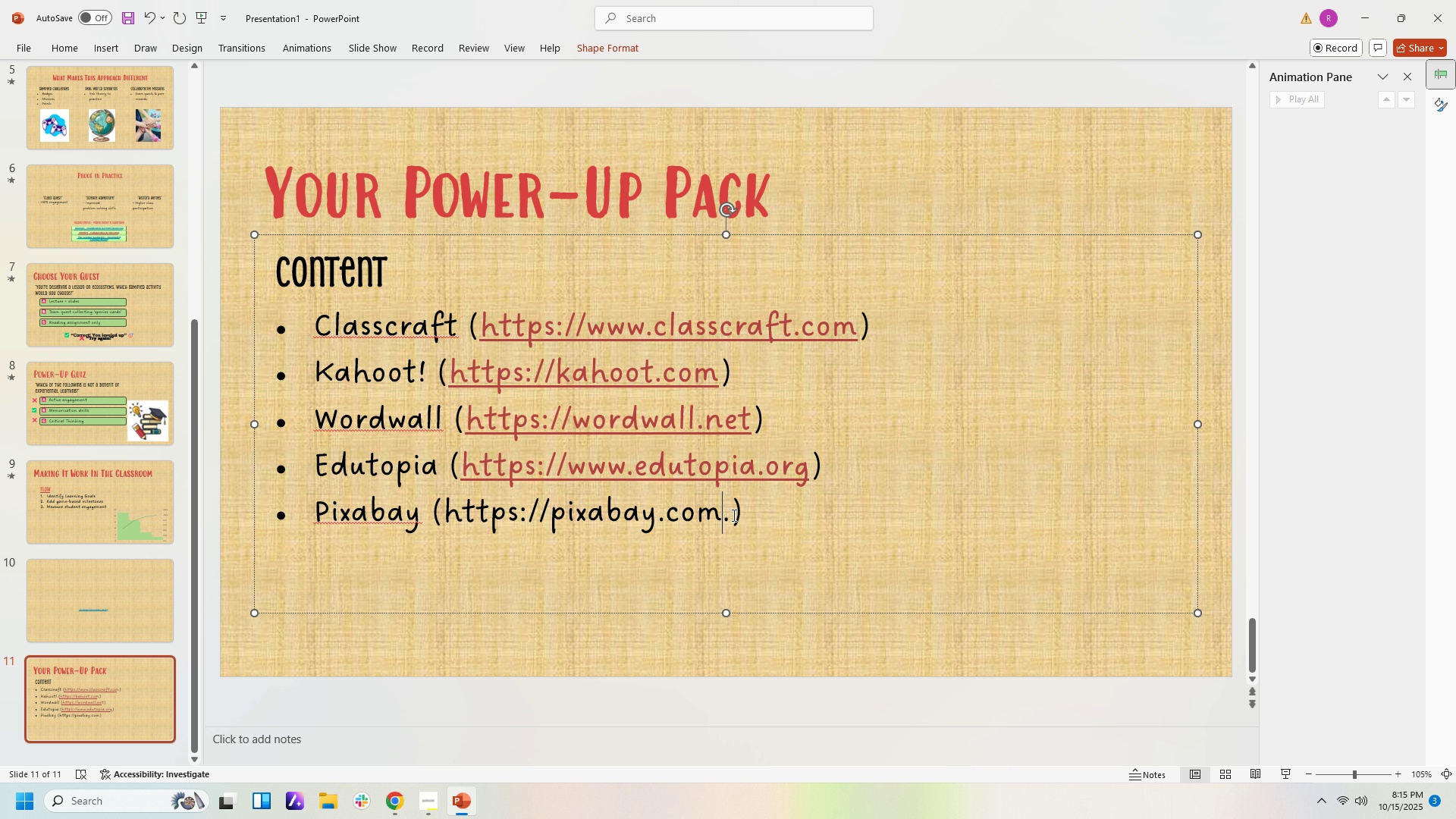 
key(Period)
 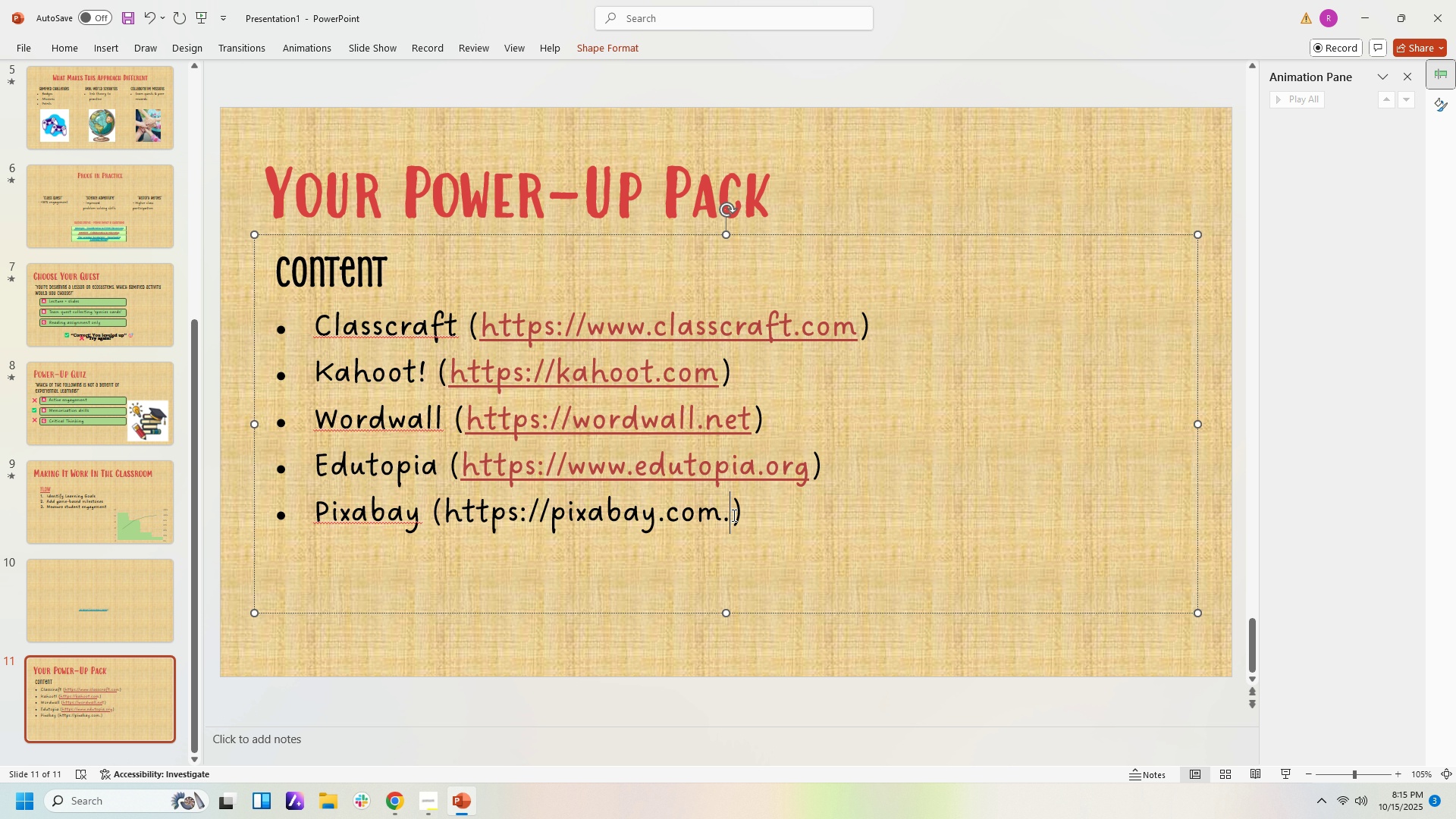 
key(Backspace)
 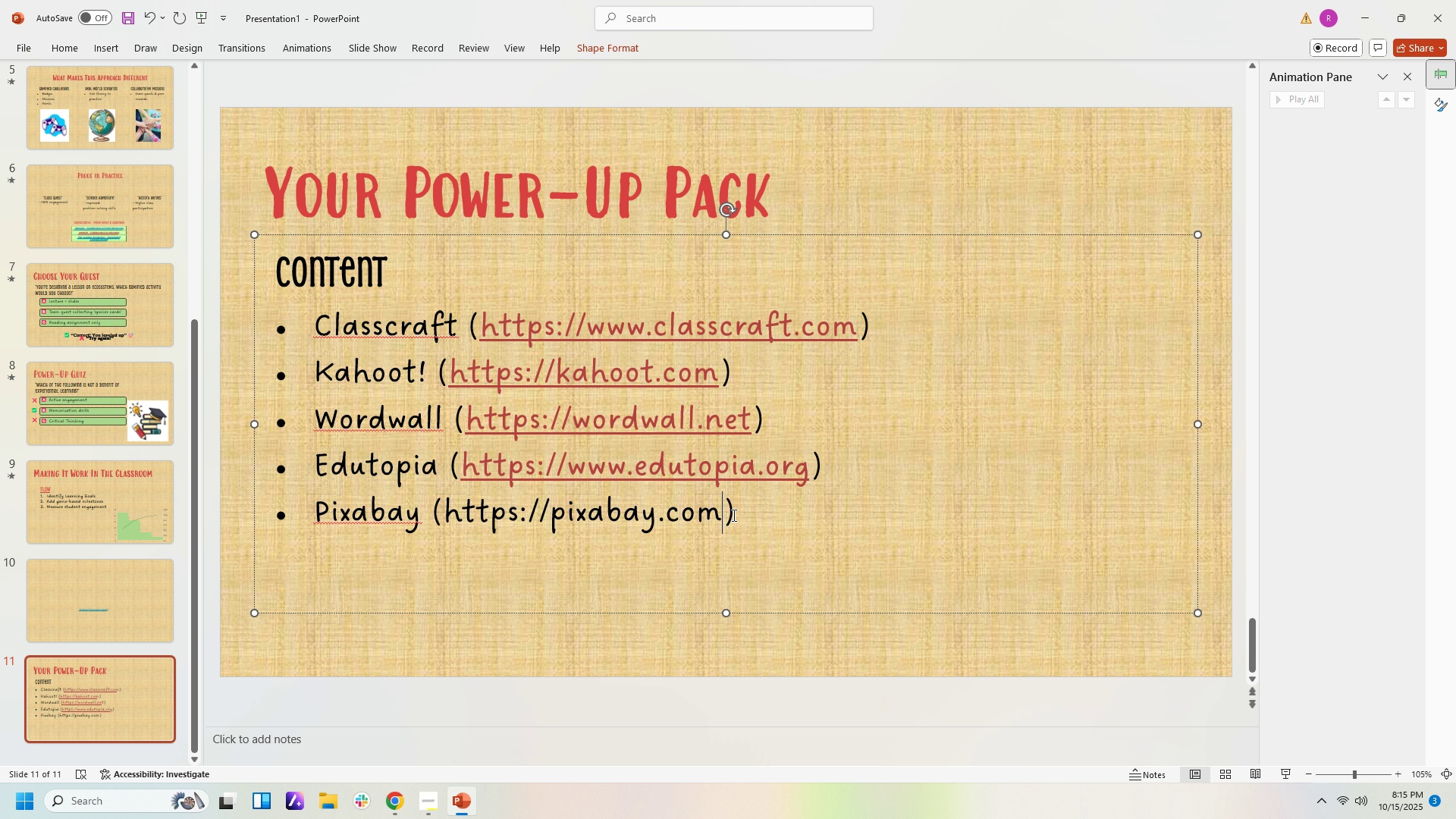 
key(Quote)
 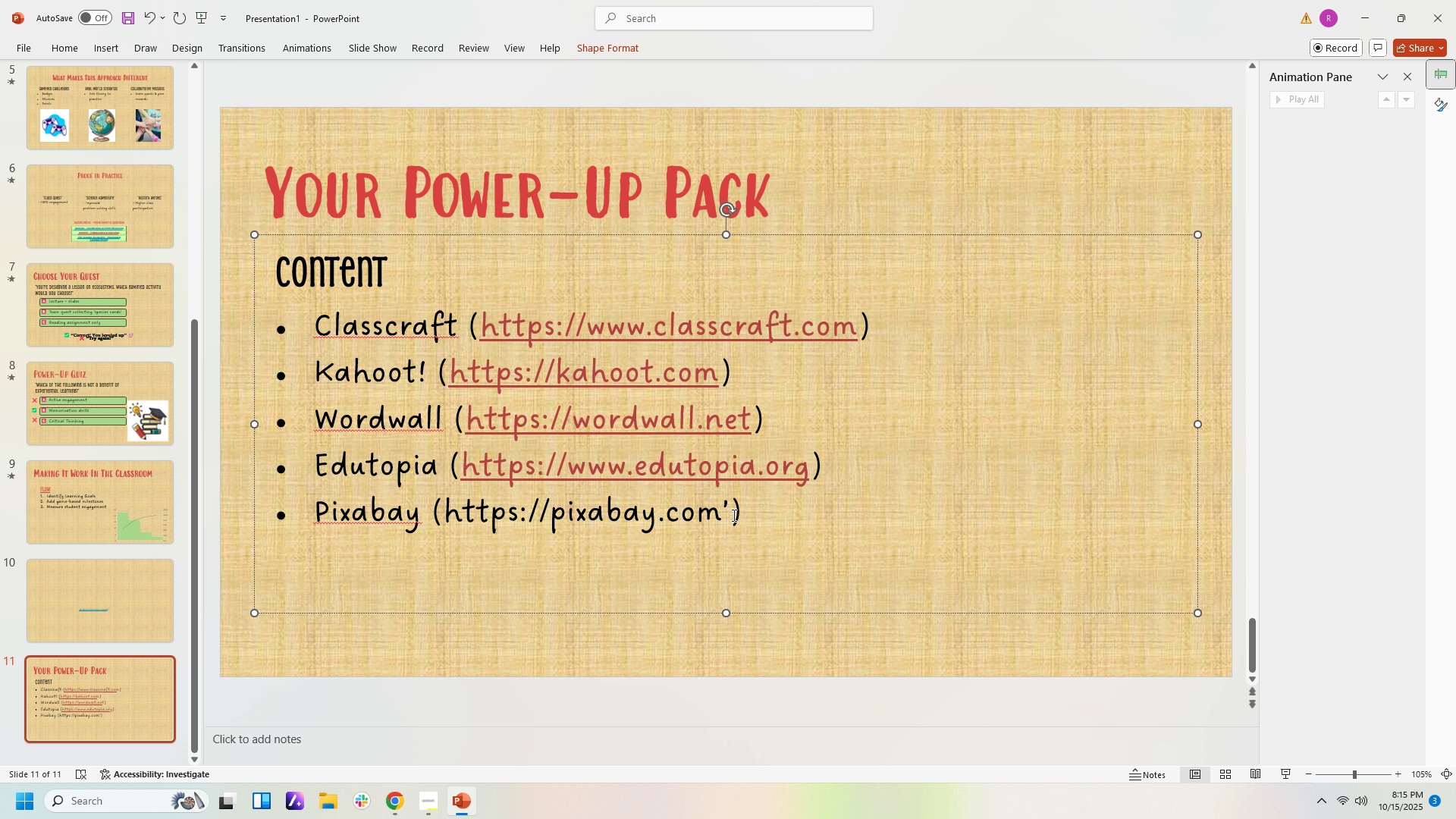 
key(Backspace)
 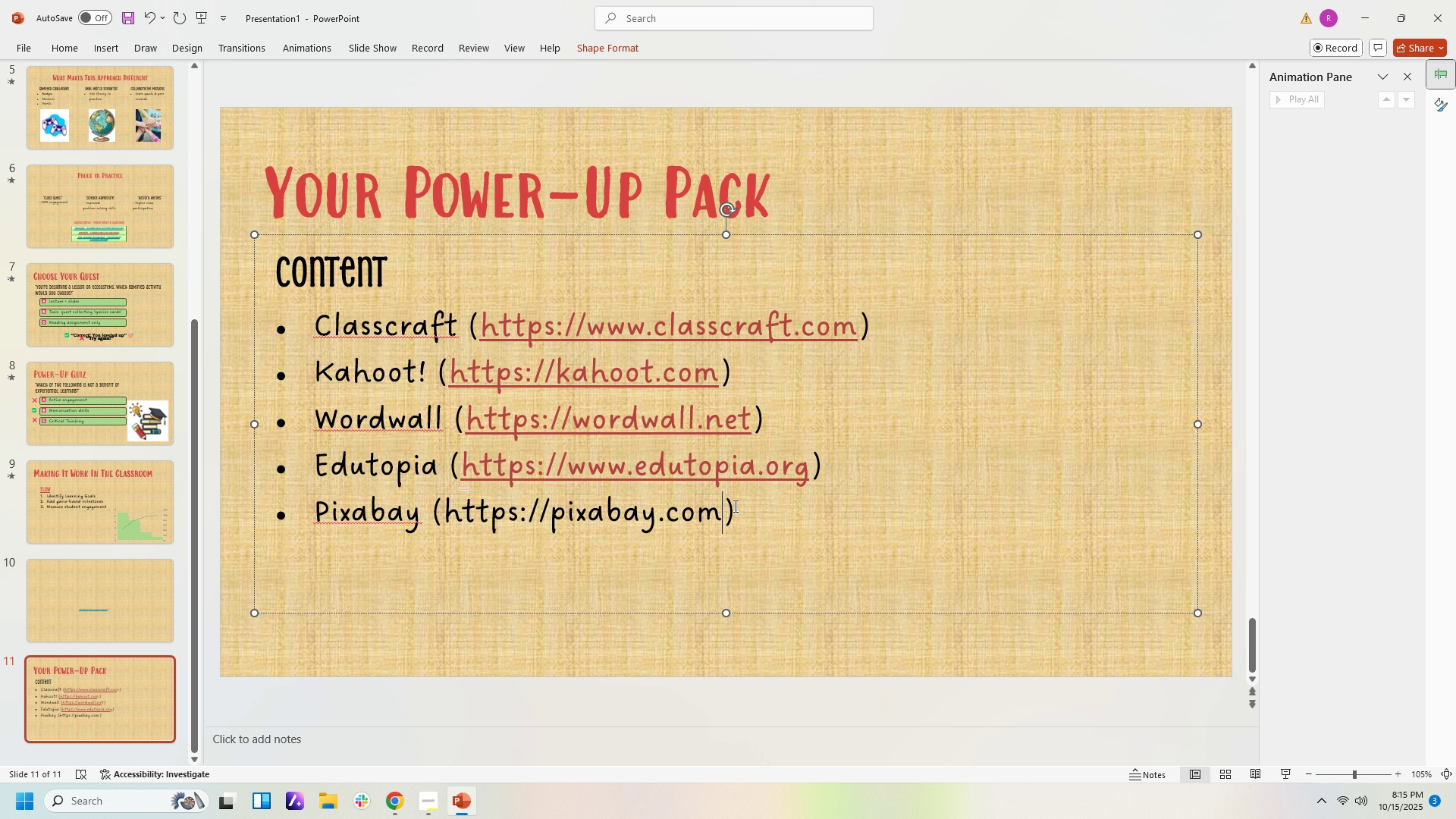 
mouse_move([488, 512])
 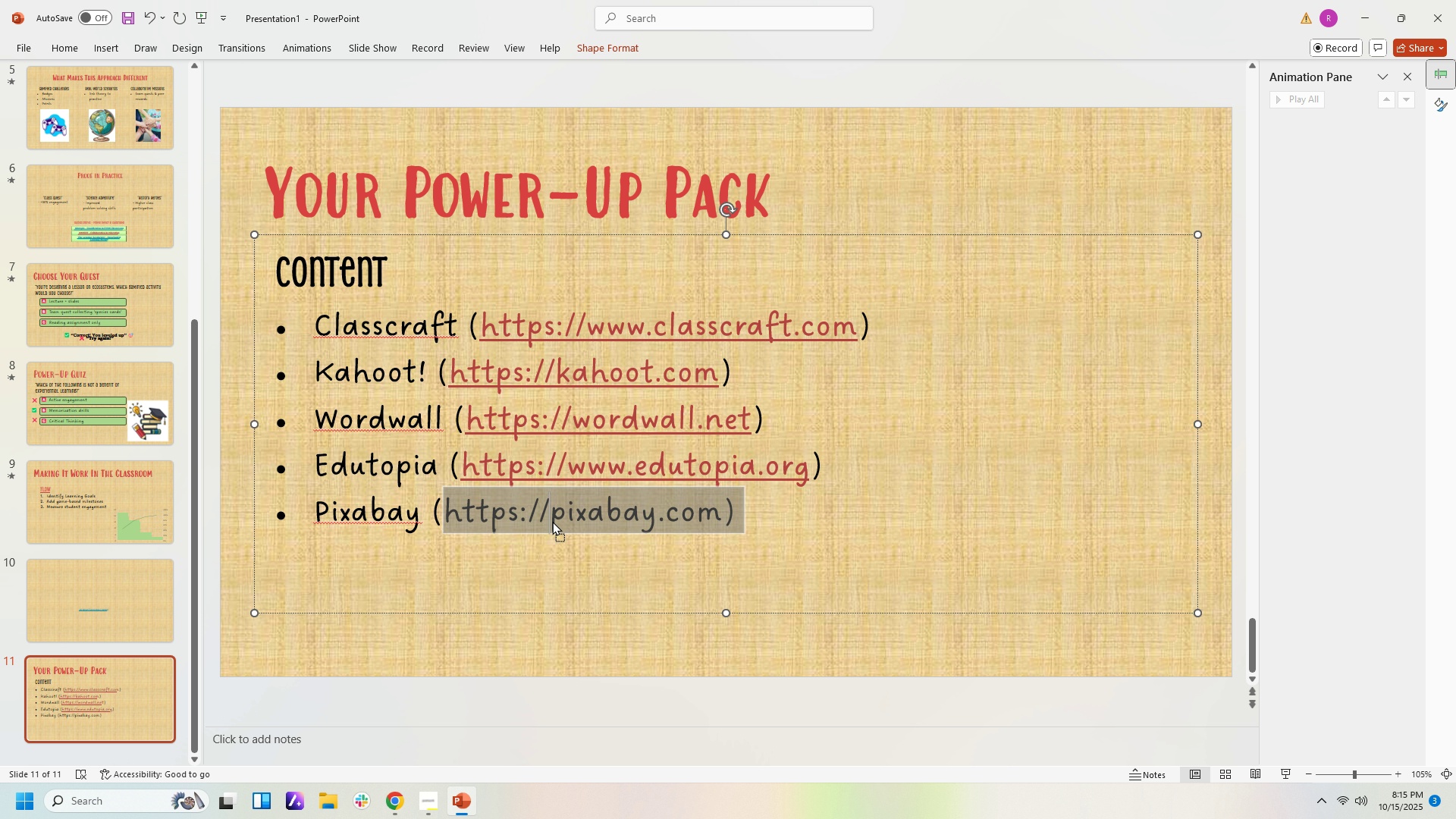 
left_click([552, 521])
 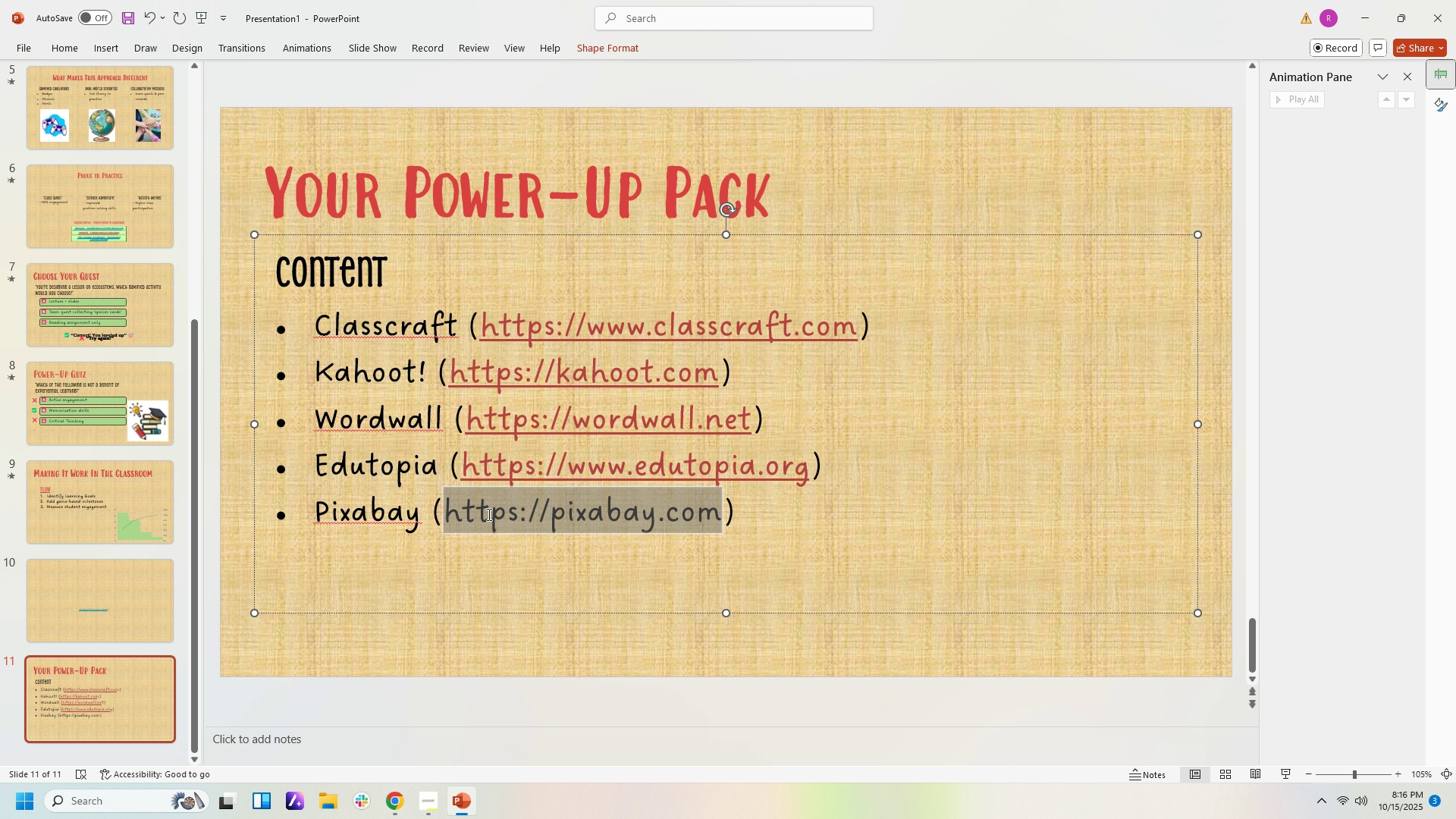 
key(Backspace)
 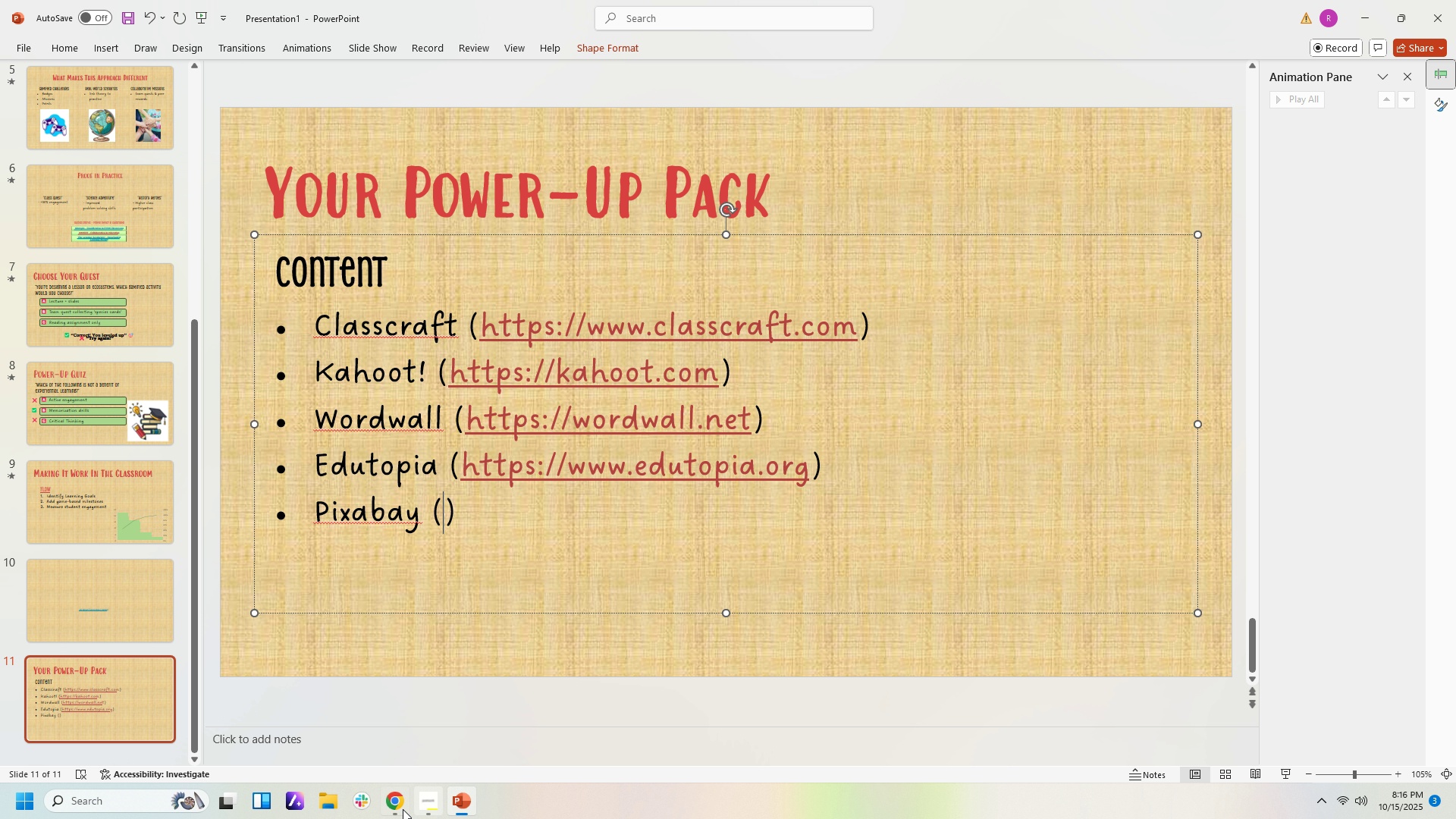 
left_click([394, 811])
 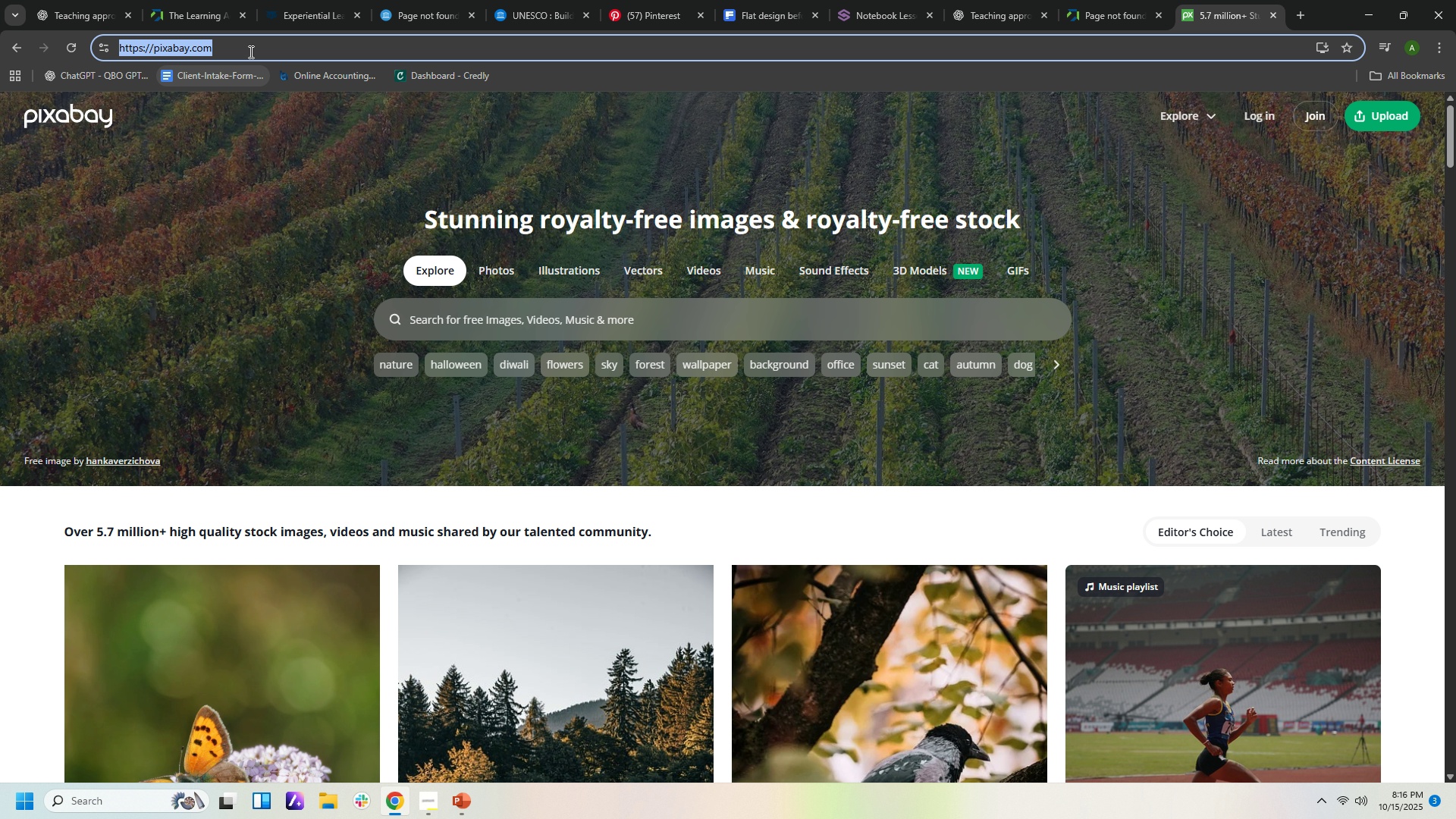 
left_click([250, 48])
 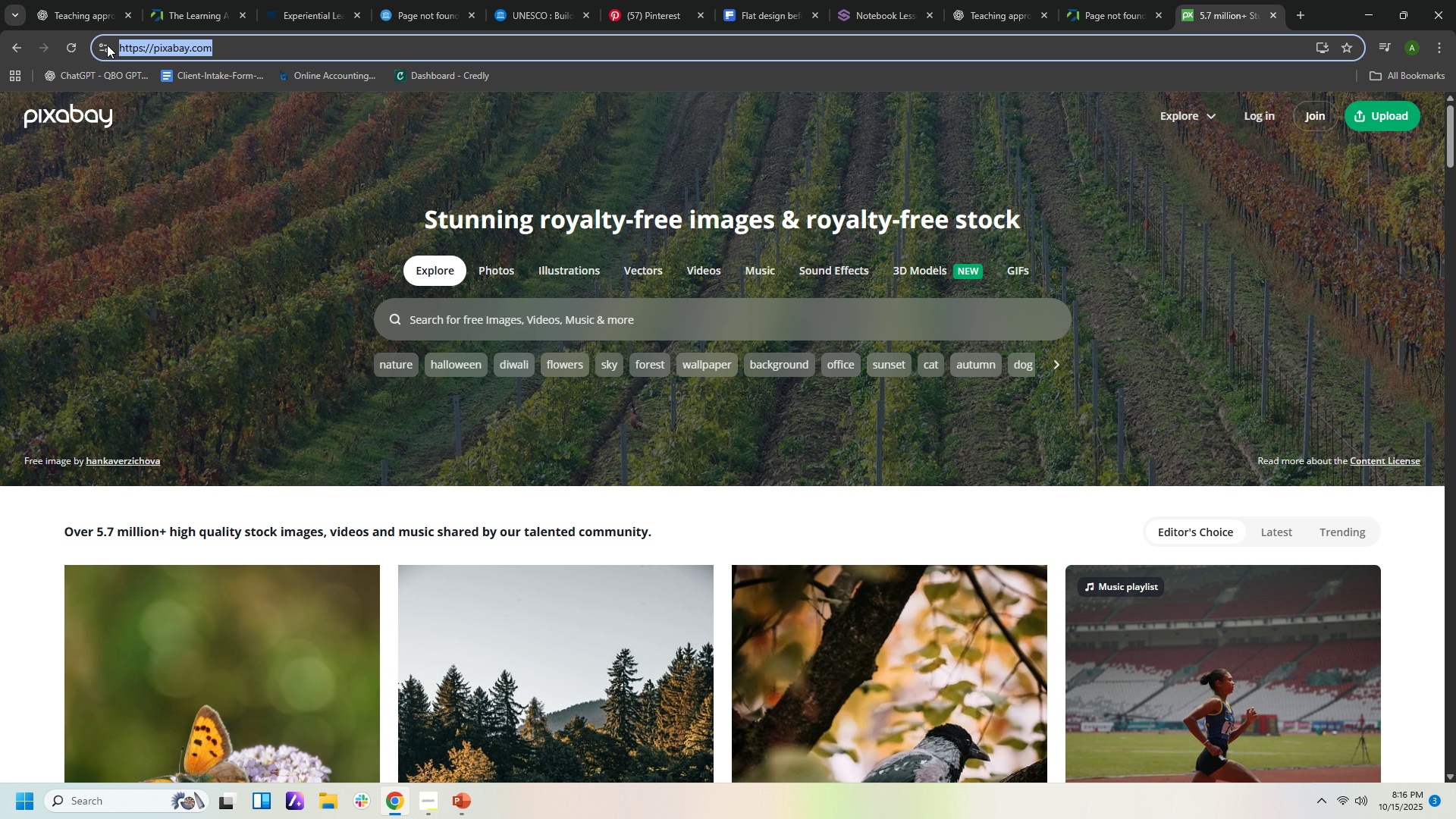 
key(Control+C)
 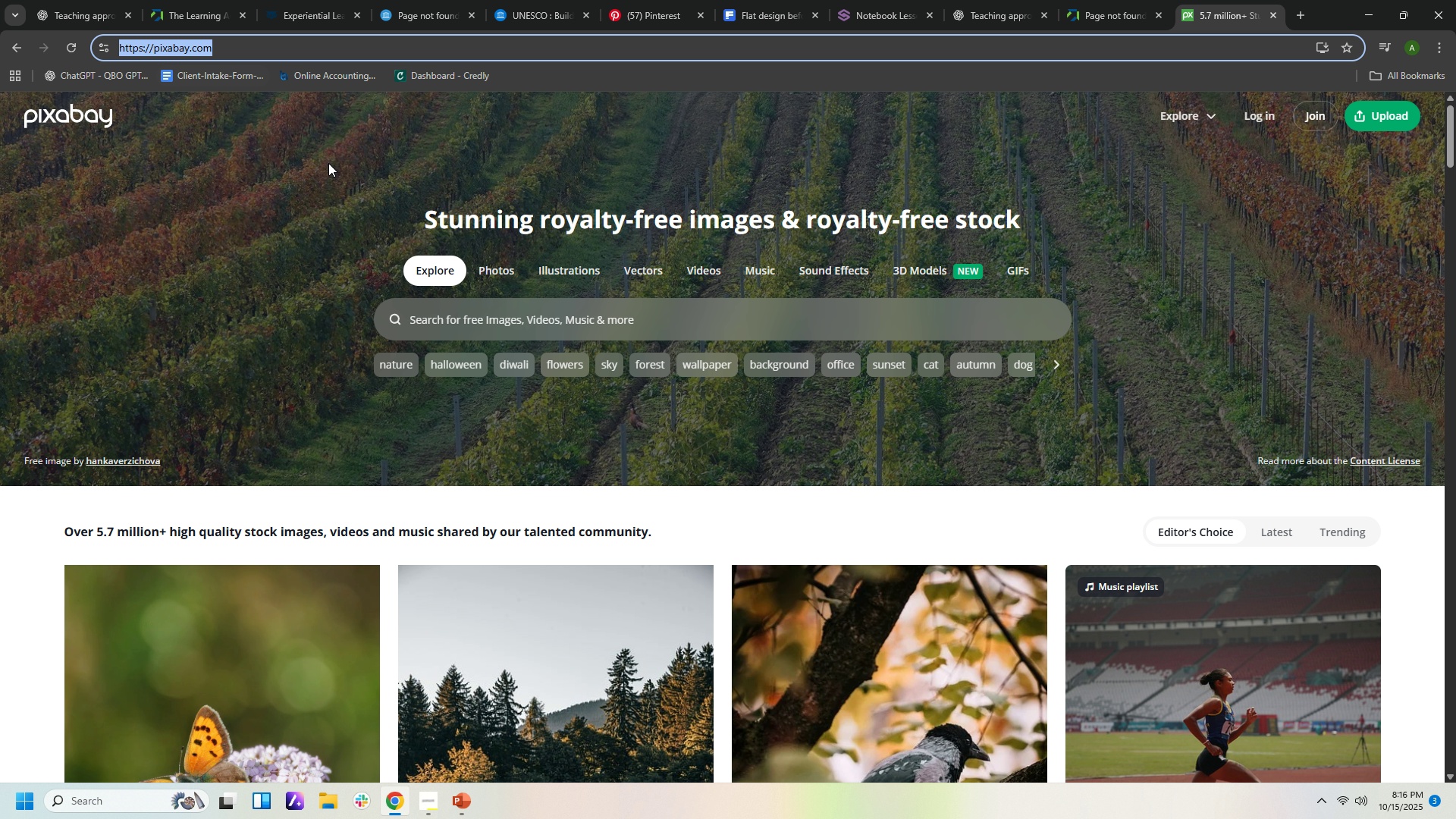 
key(Control+C)
 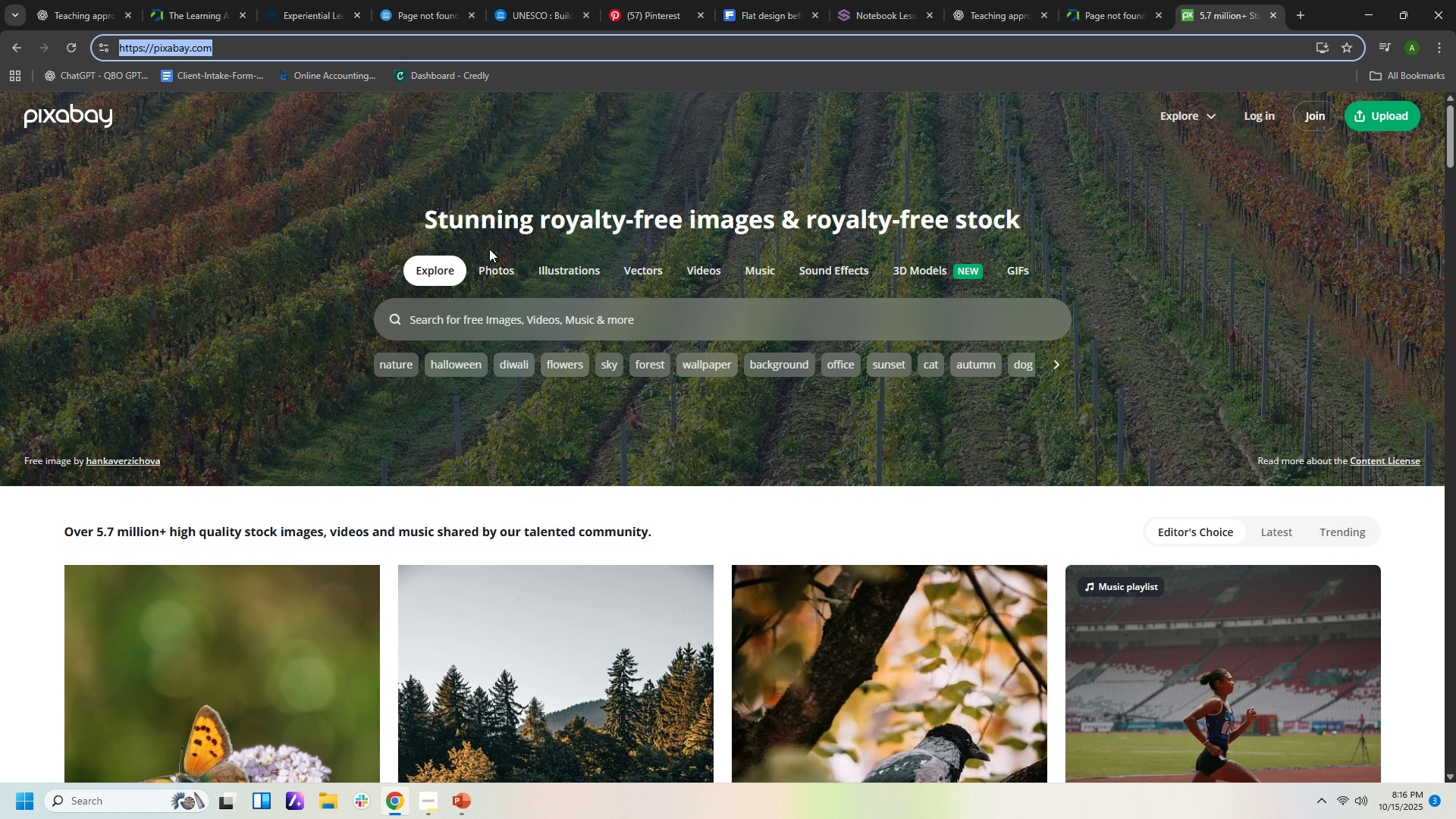 
key(Control+C)
 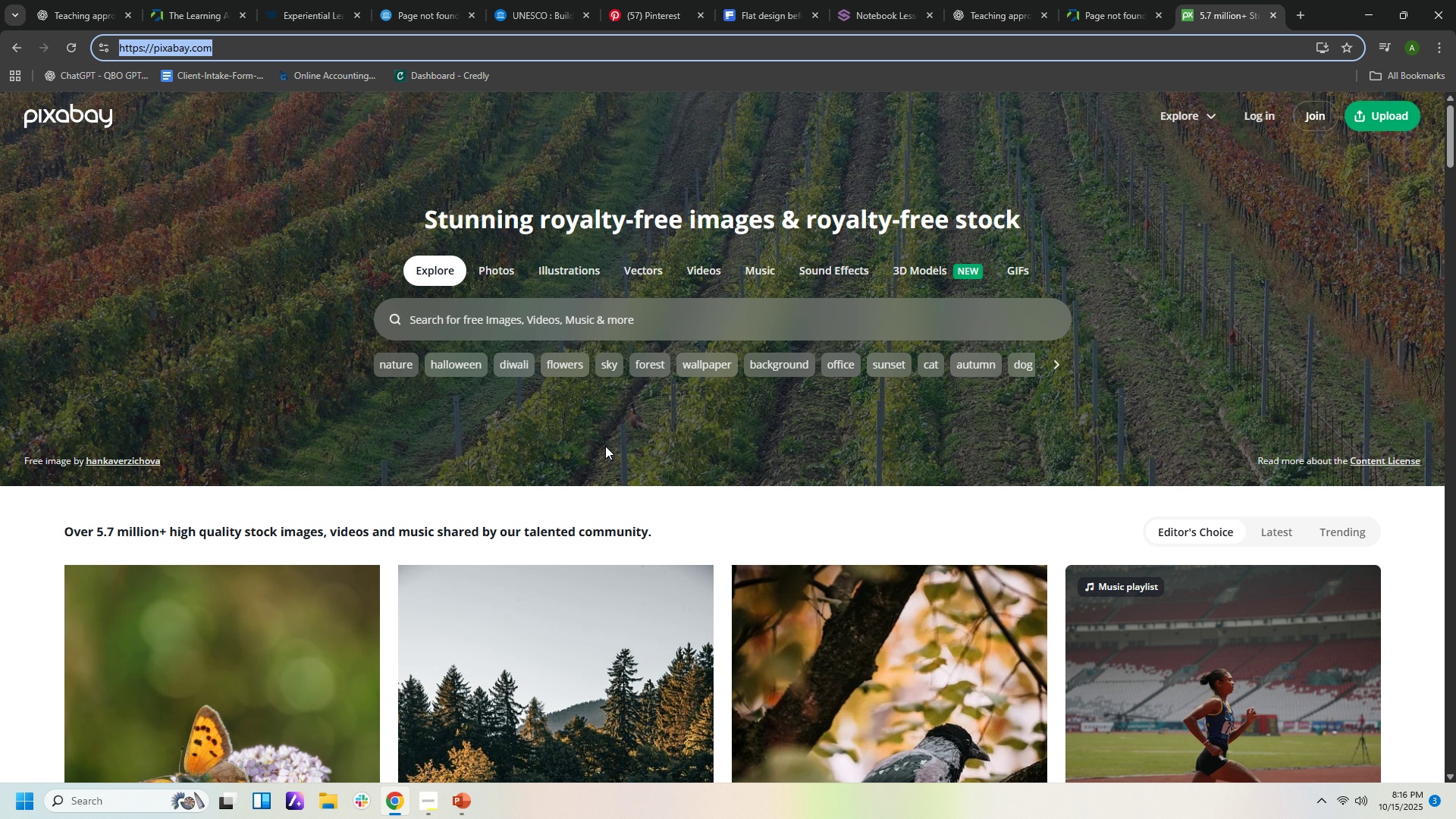 
key(Control+C)
 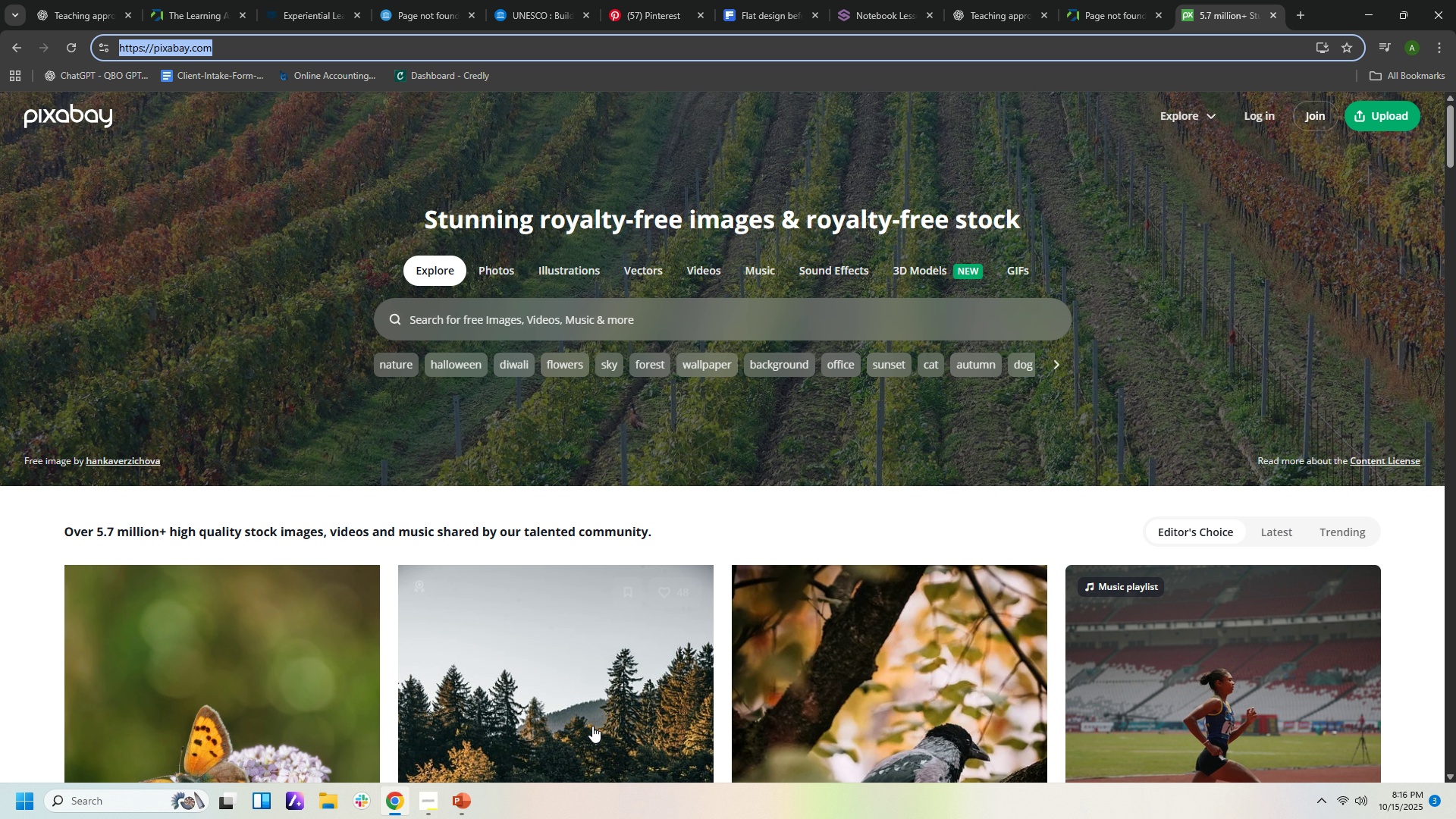 
key(Control+C)
 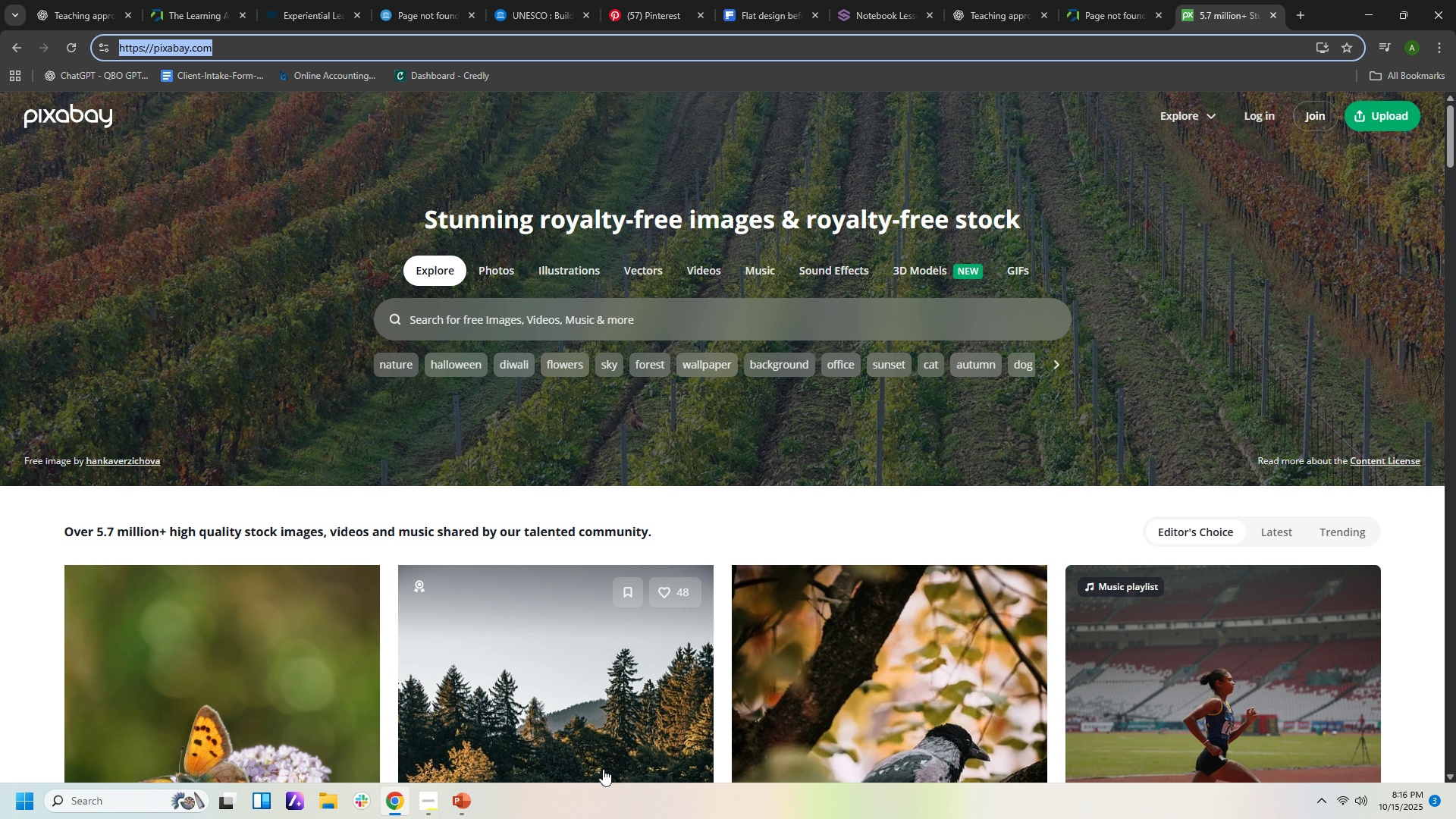 
key(Control+C)
 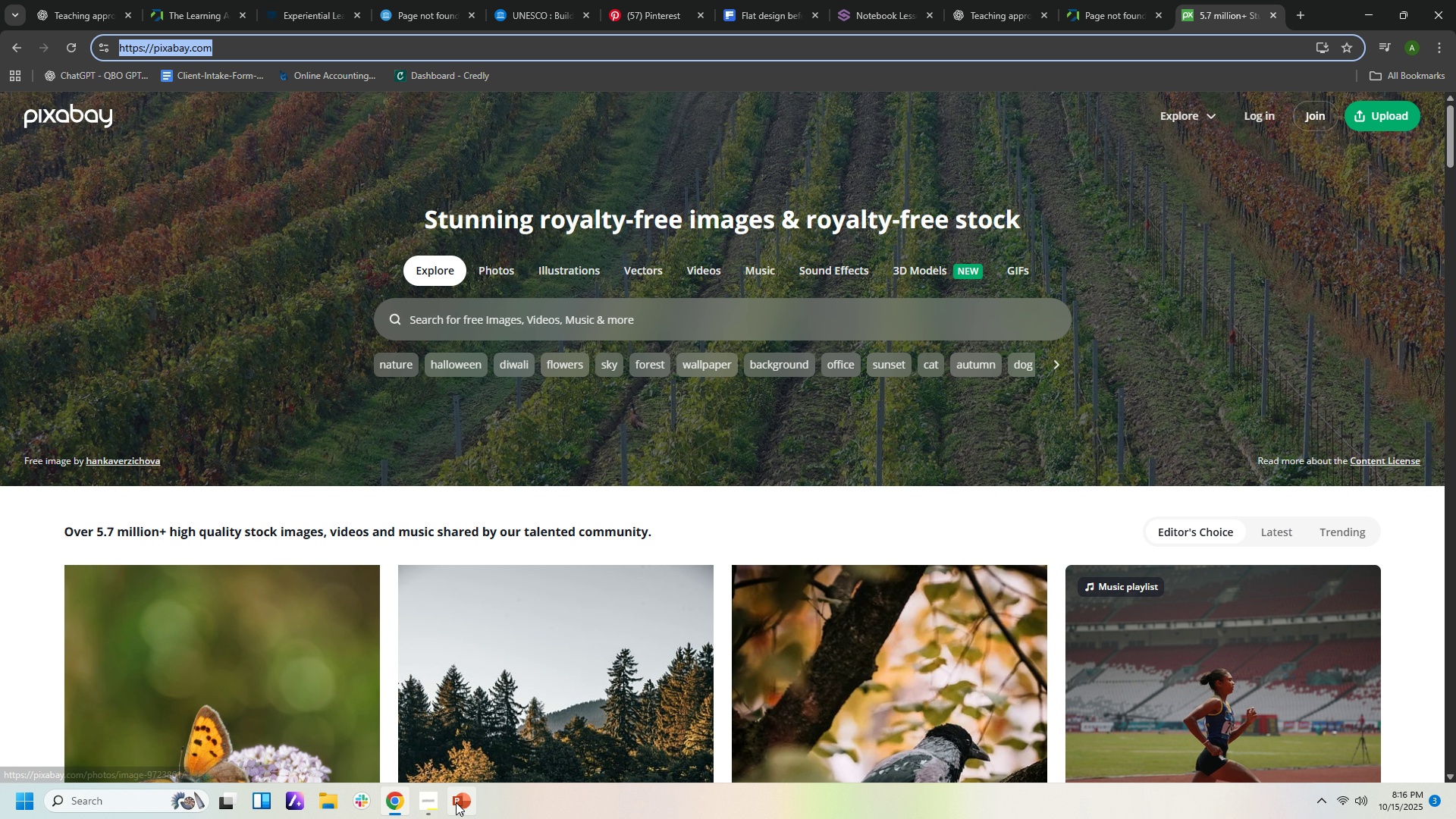 
left_click([456, 802])
 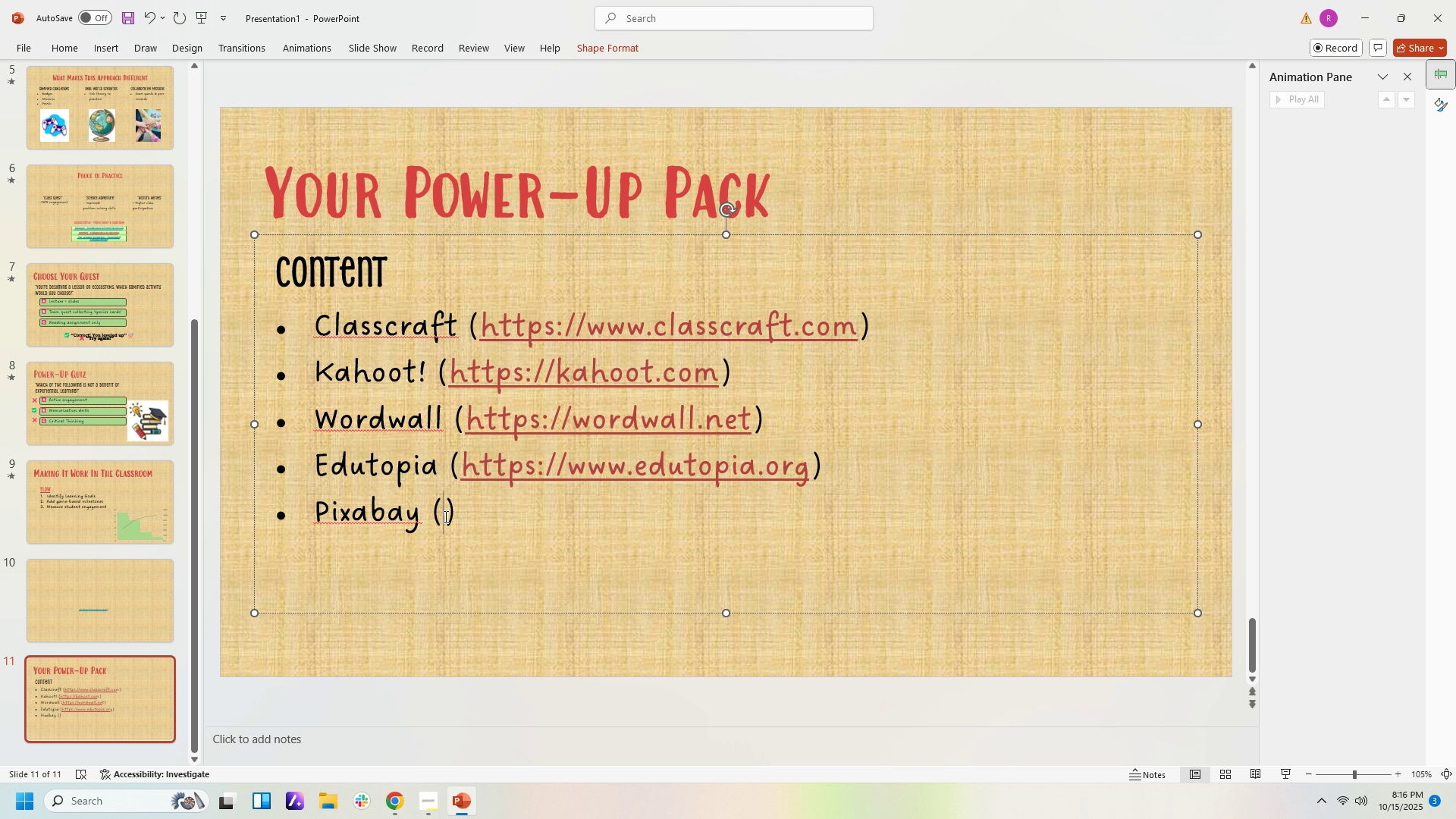 
left_click([443, 515])
 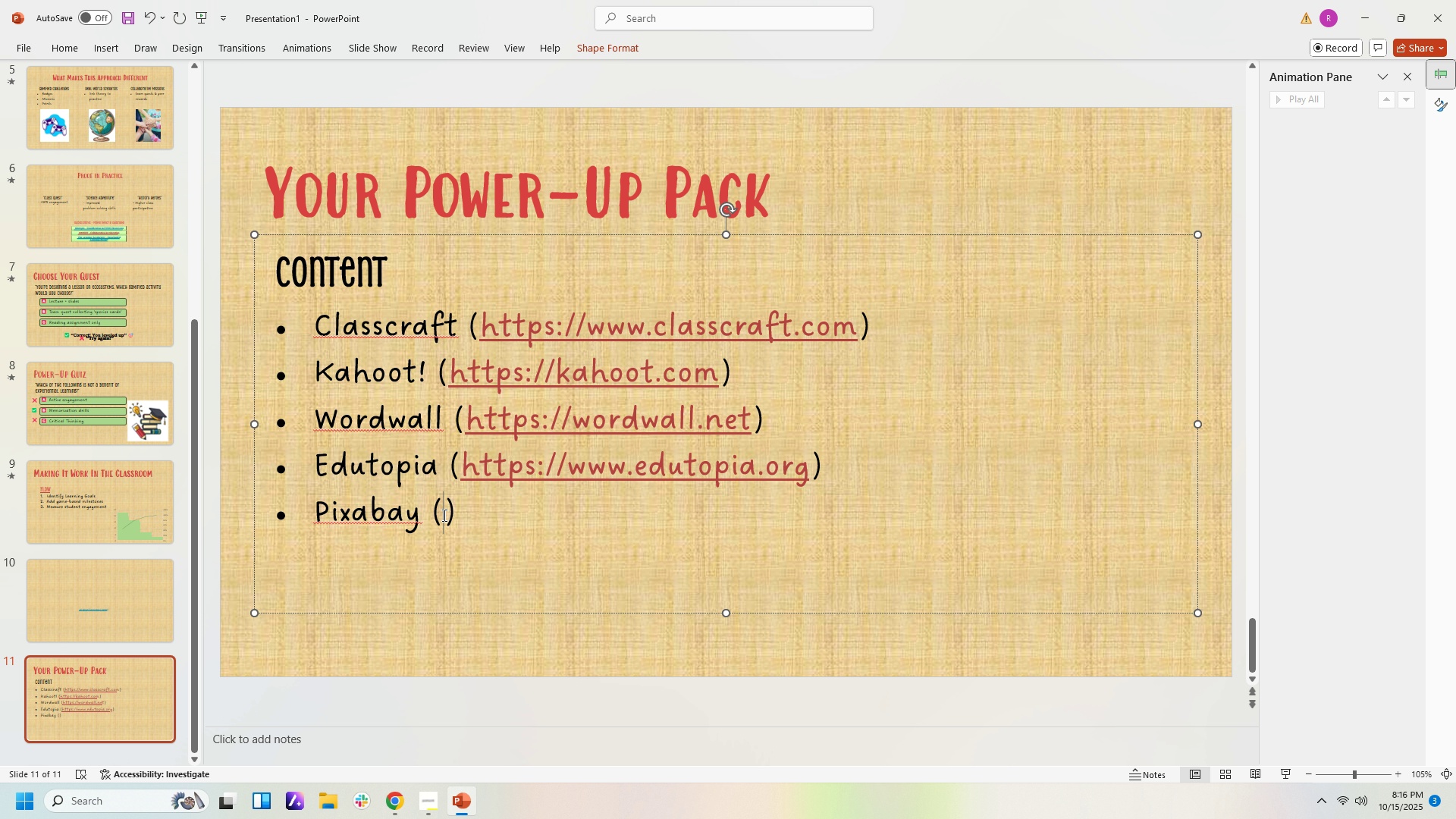 
key(Control+V)
 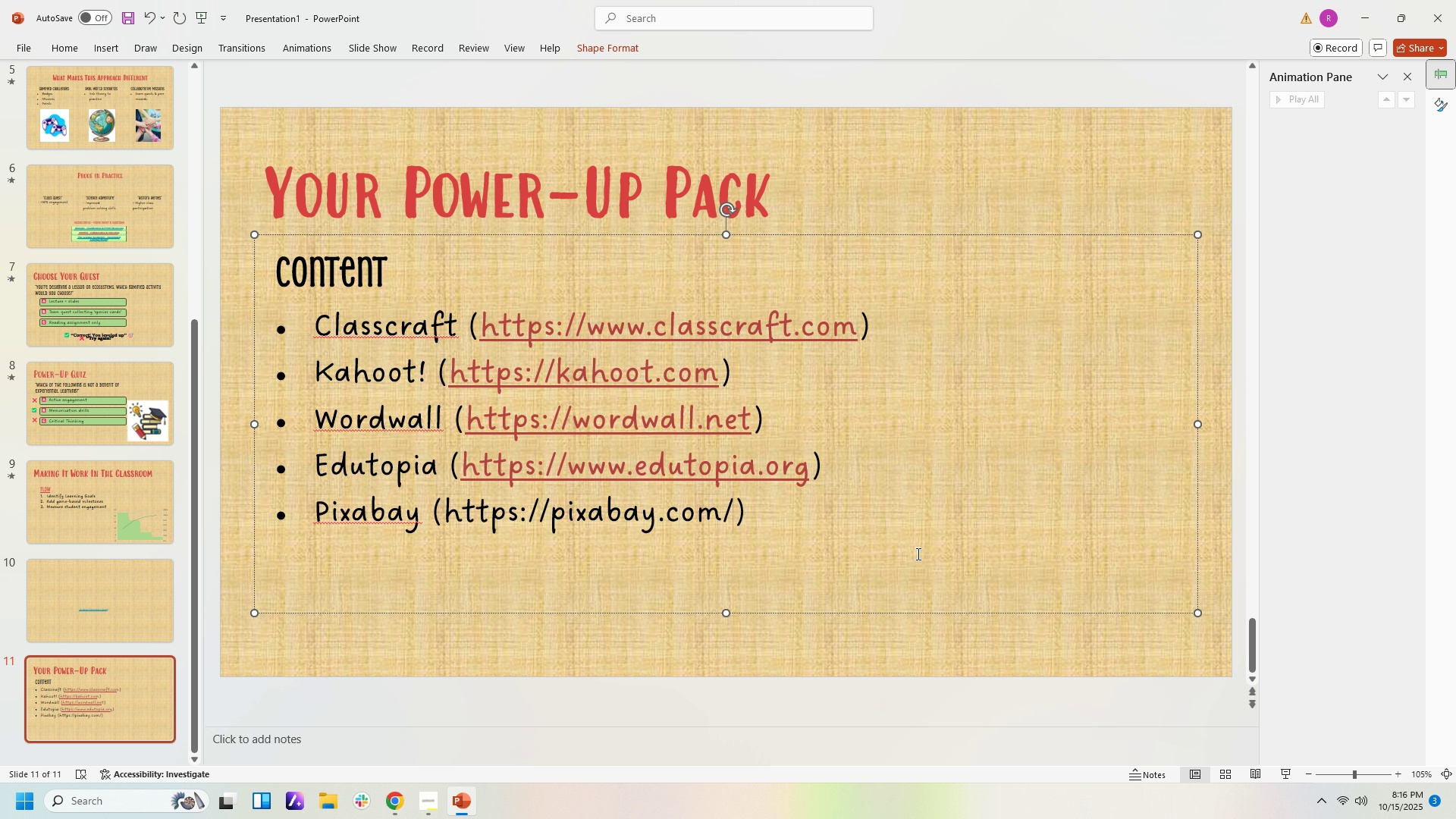 
left_click([917, 554])
 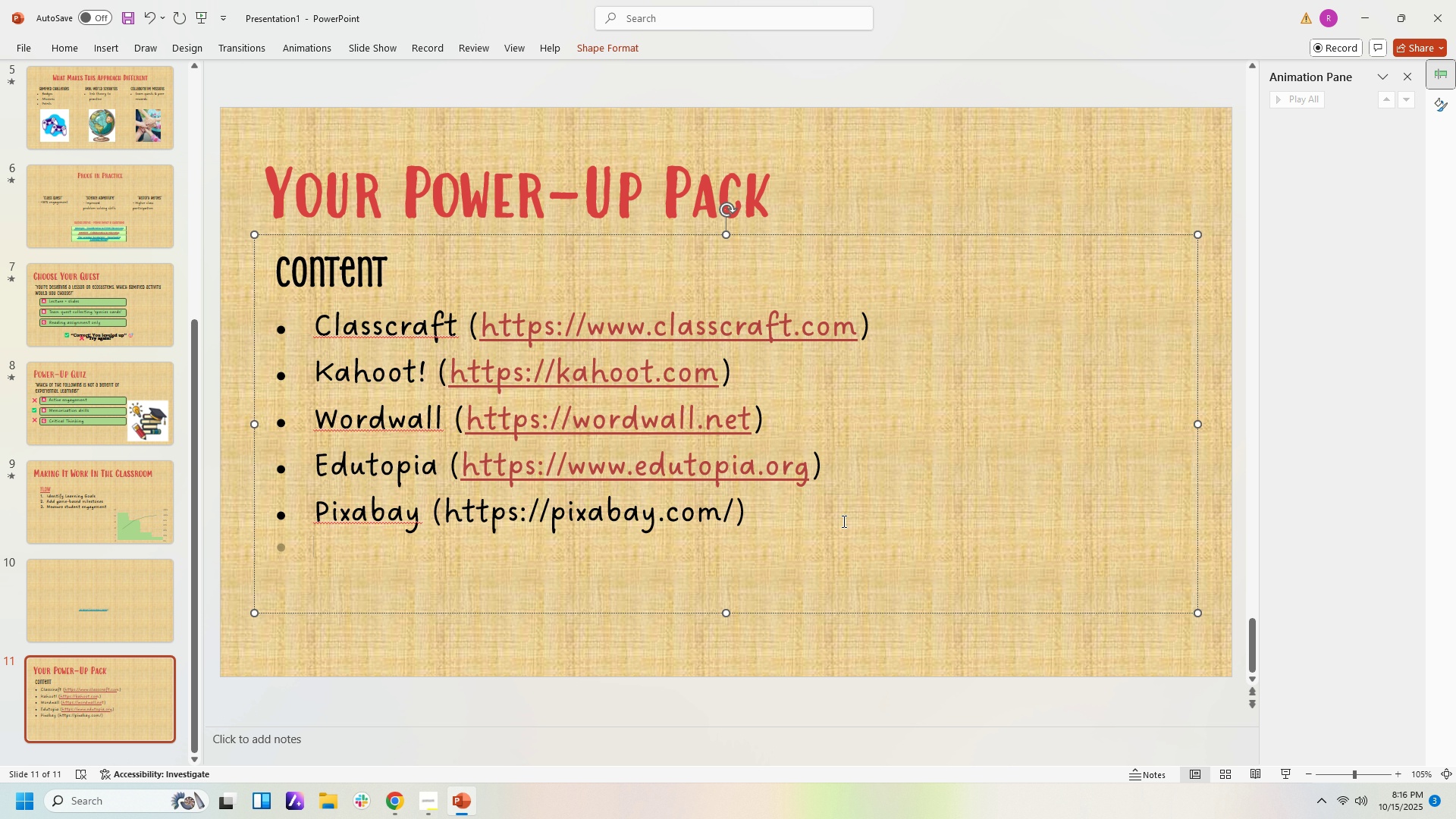 
left_click([843, 521])
 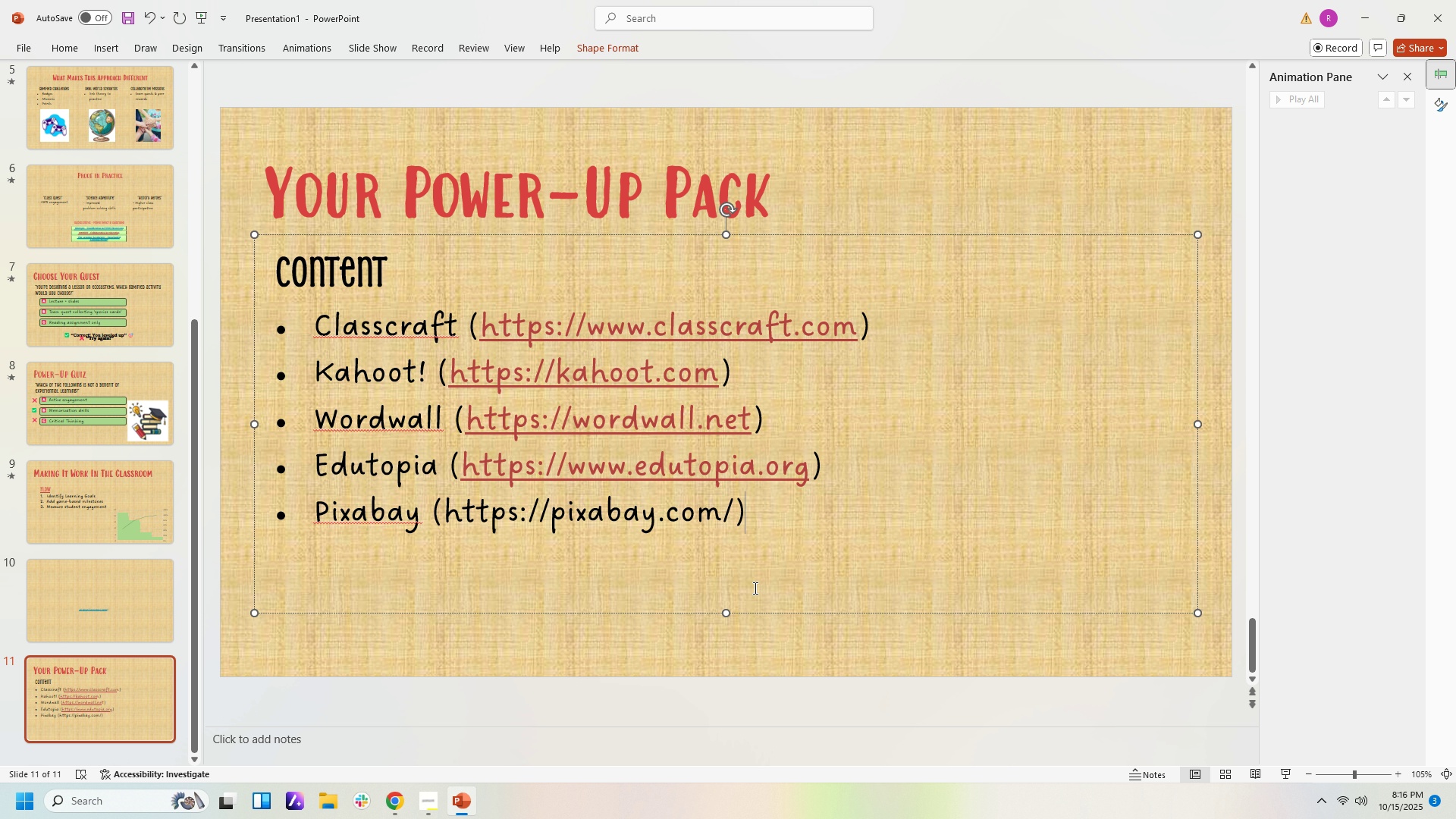 
double_click([754, 588])
 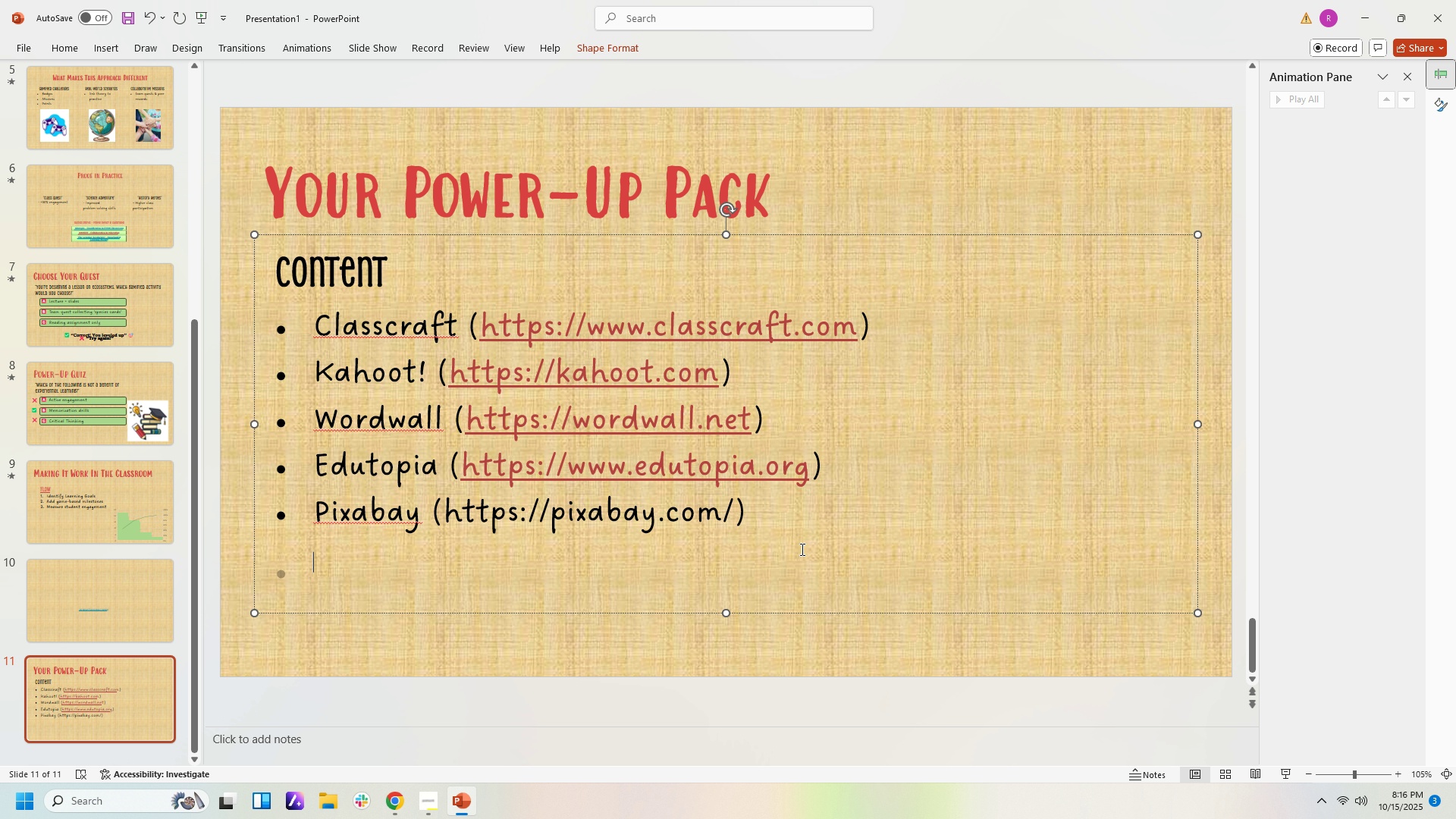 
key(NumpadEnter)
 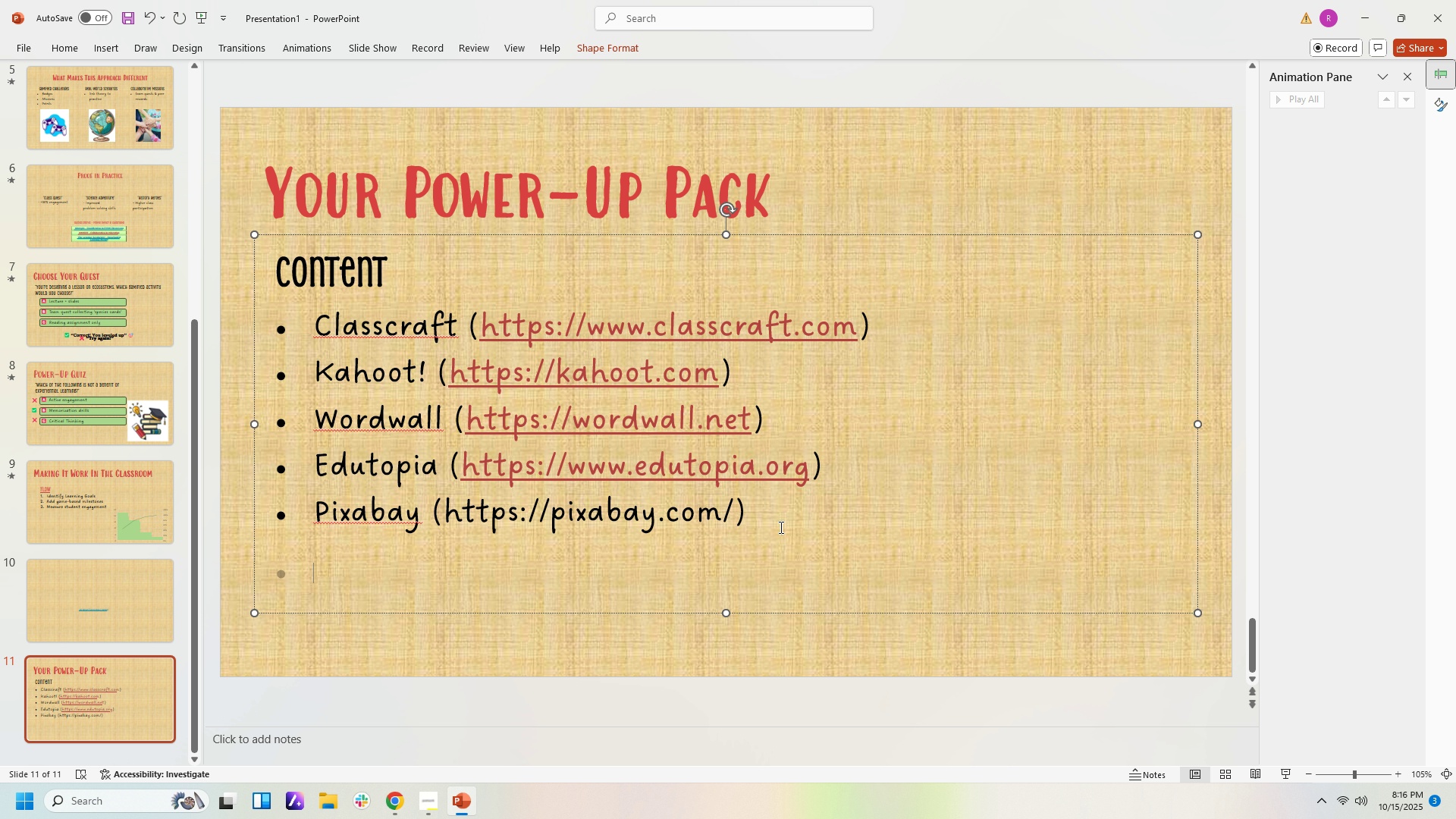 
key(Backspace)
 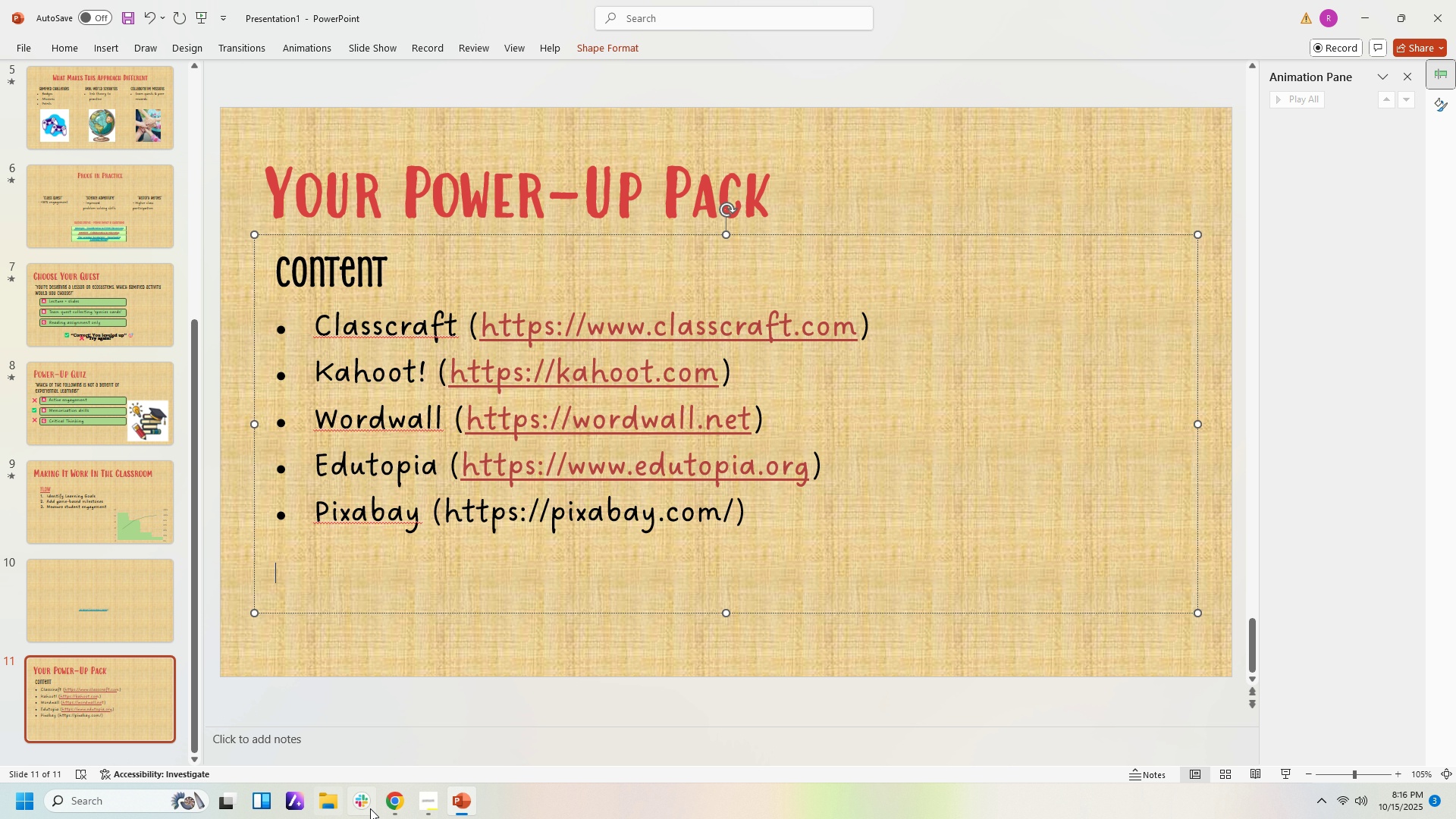 
left_click([388, 805])
 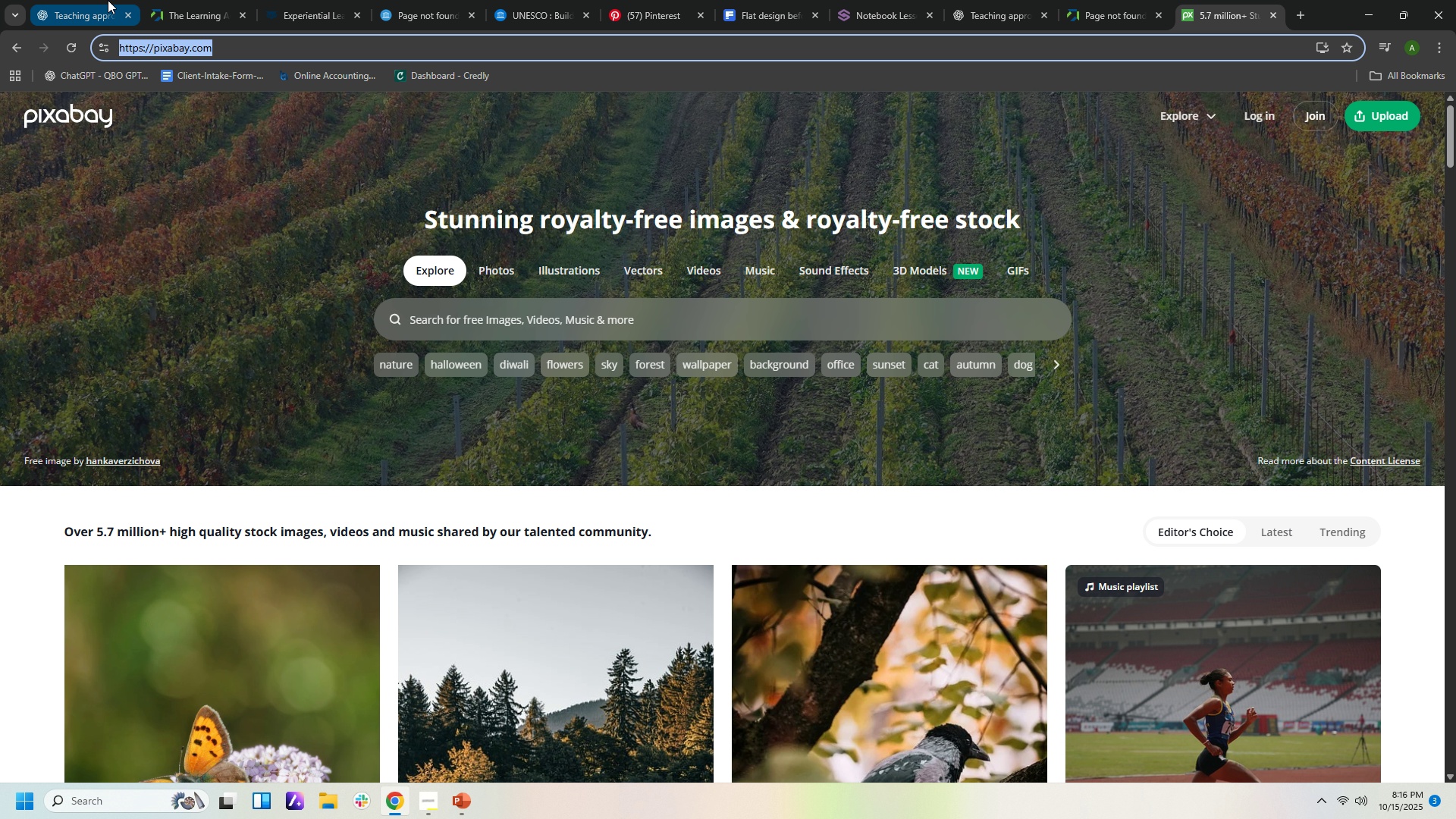 
left_click([102, 9])
 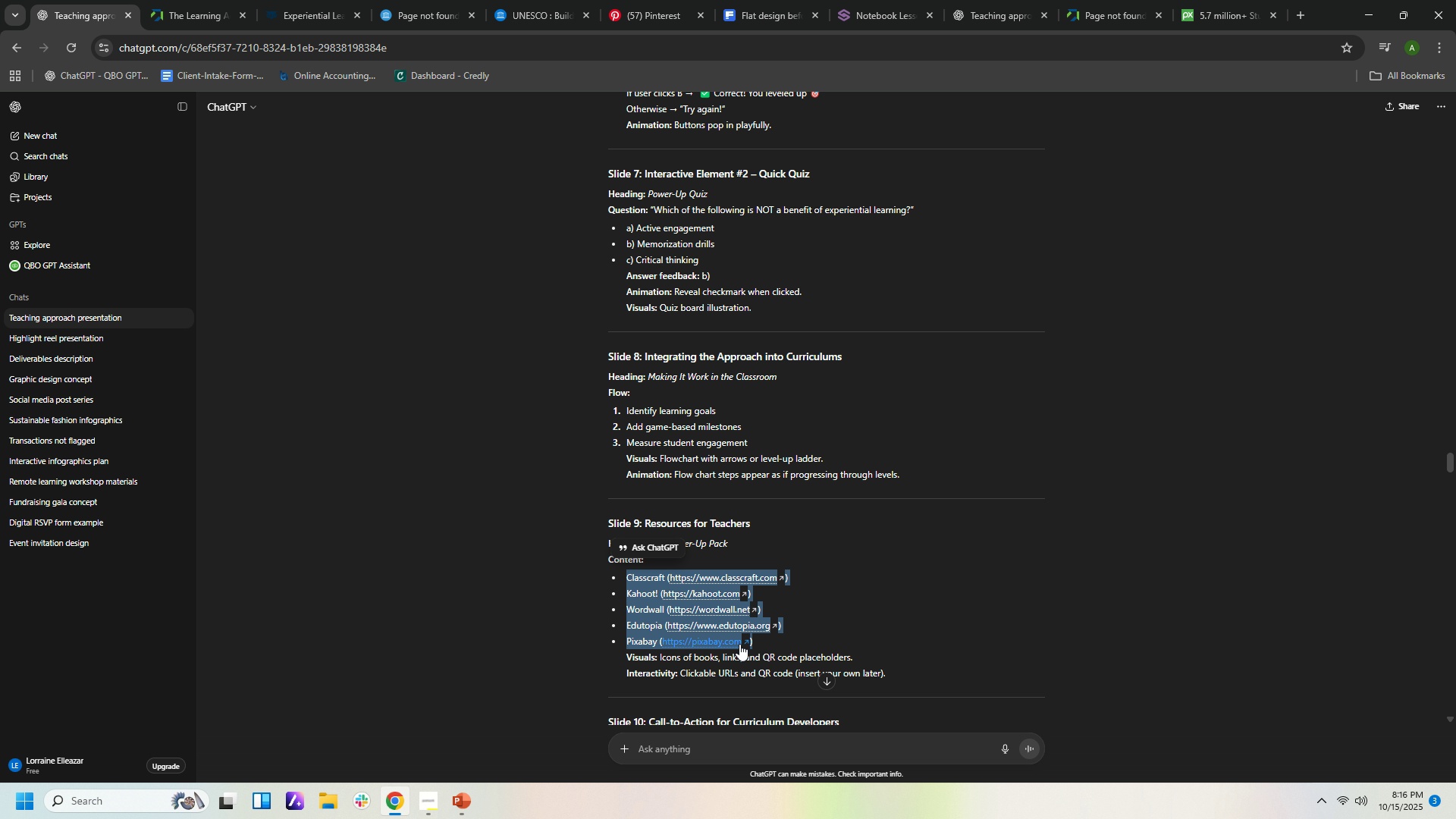 
wait(5.02)
 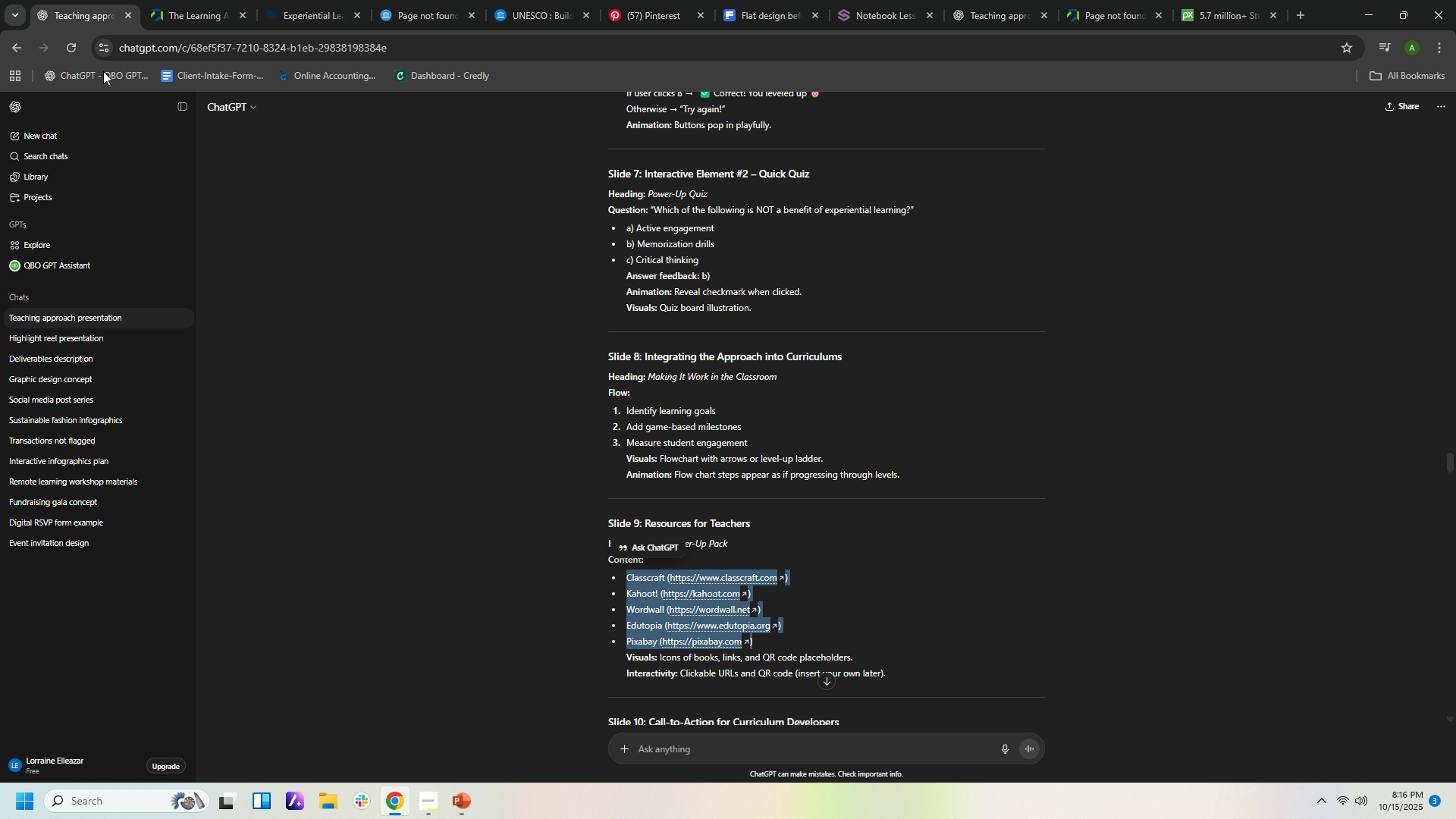 
right_click([738, 644])
 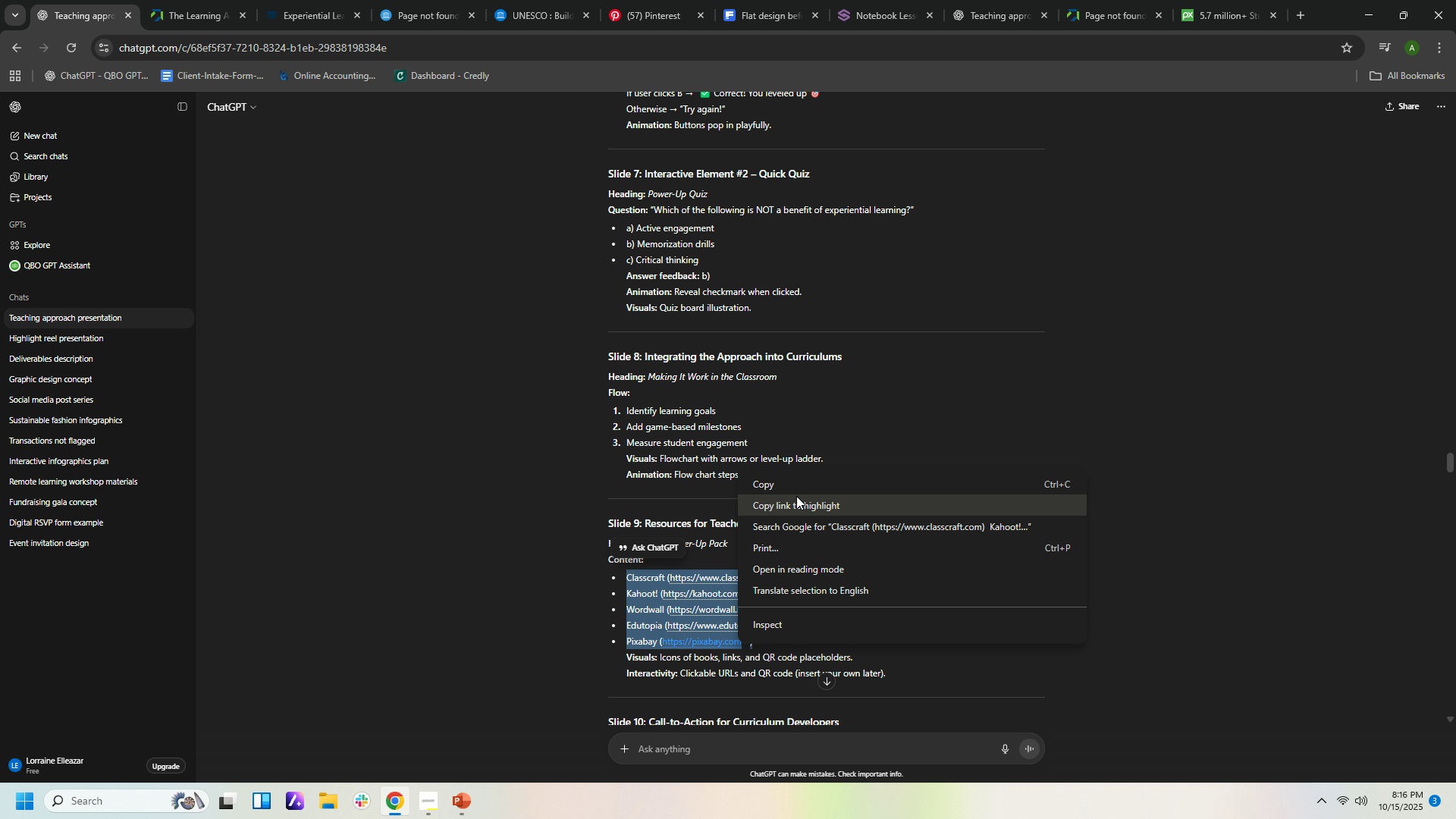 
left_click([800, 478])
 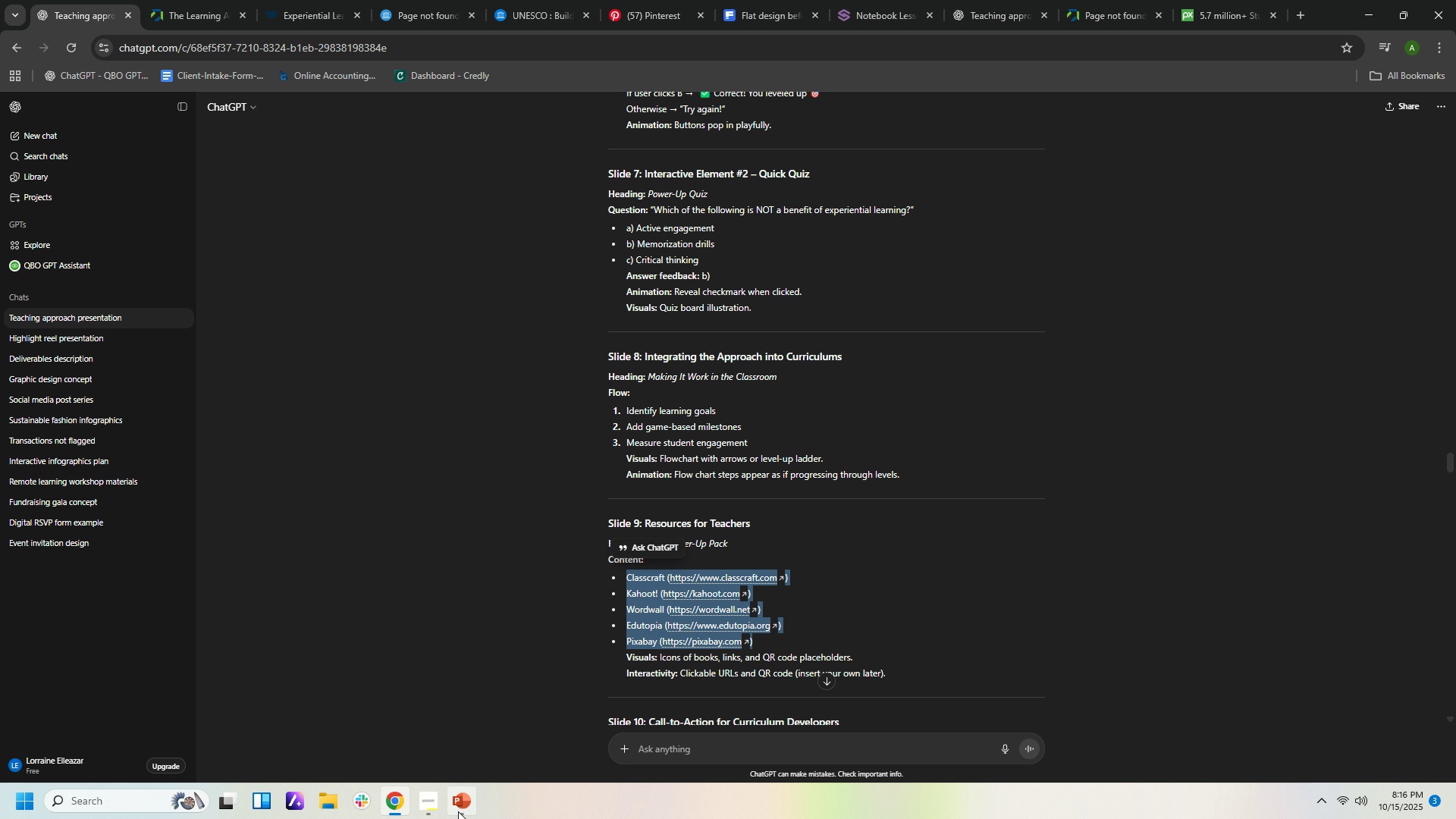 
left_click([460, 811])
 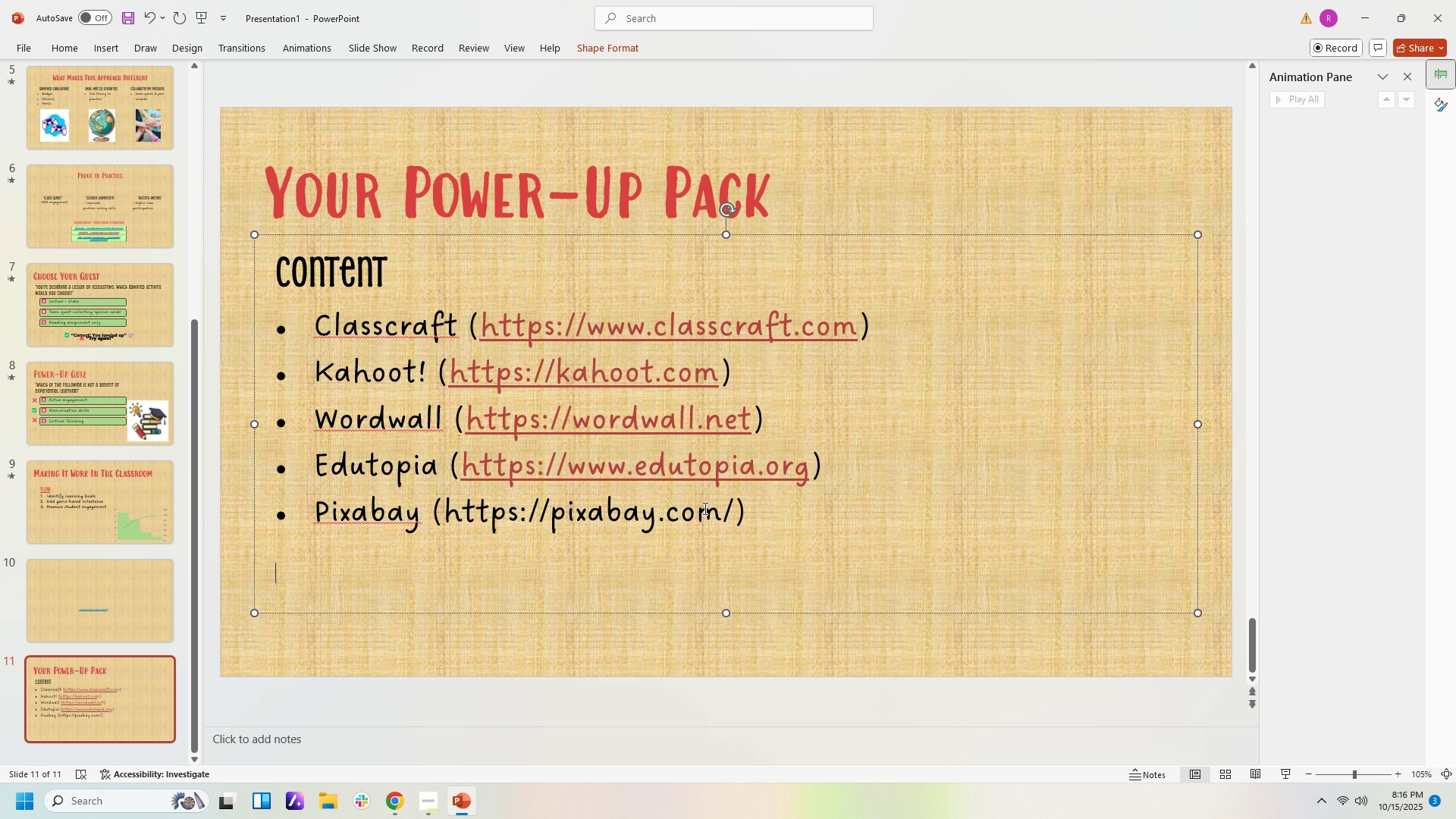 
left_click([704, 508])
 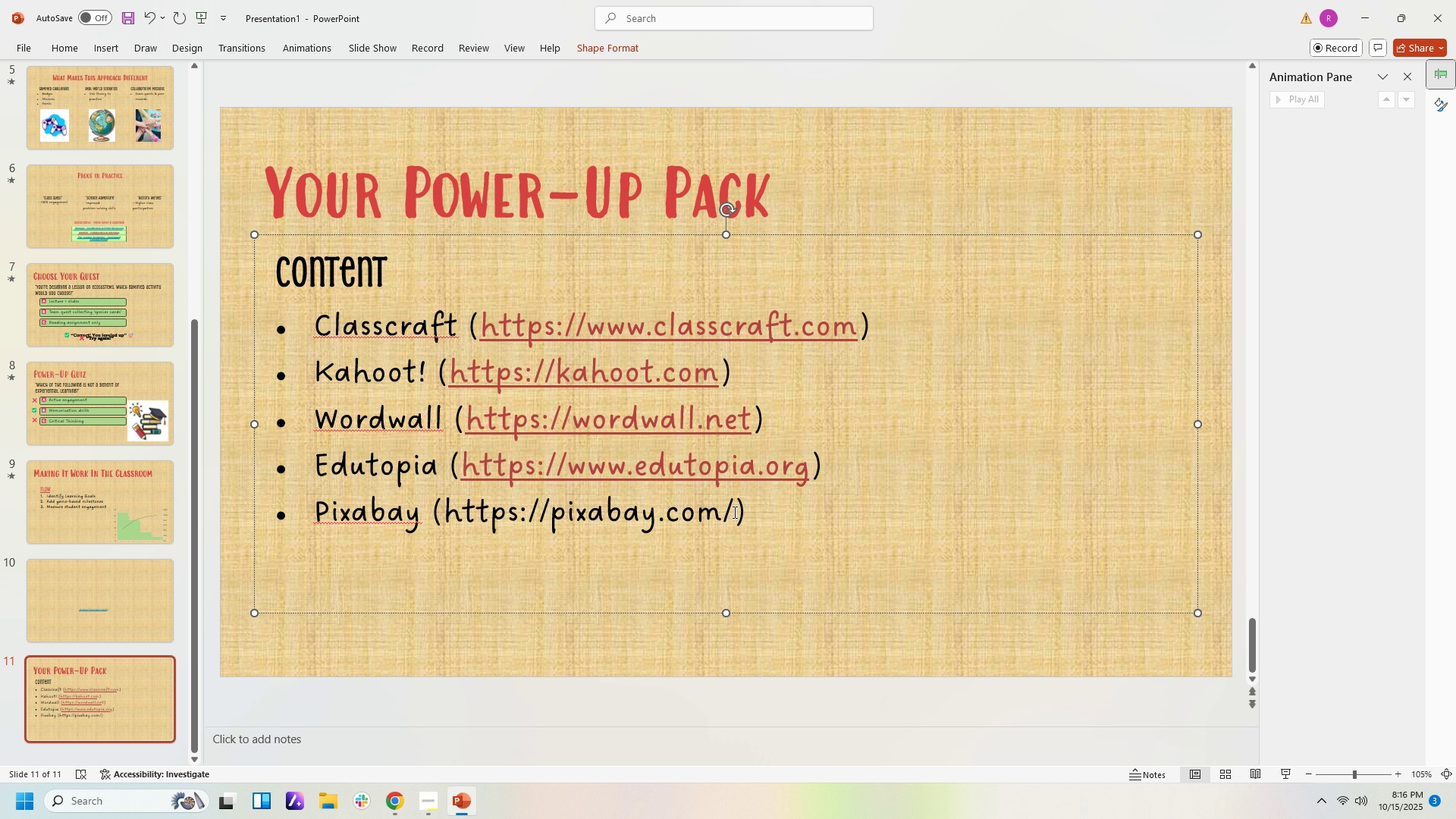 
left_click([733, 512])
 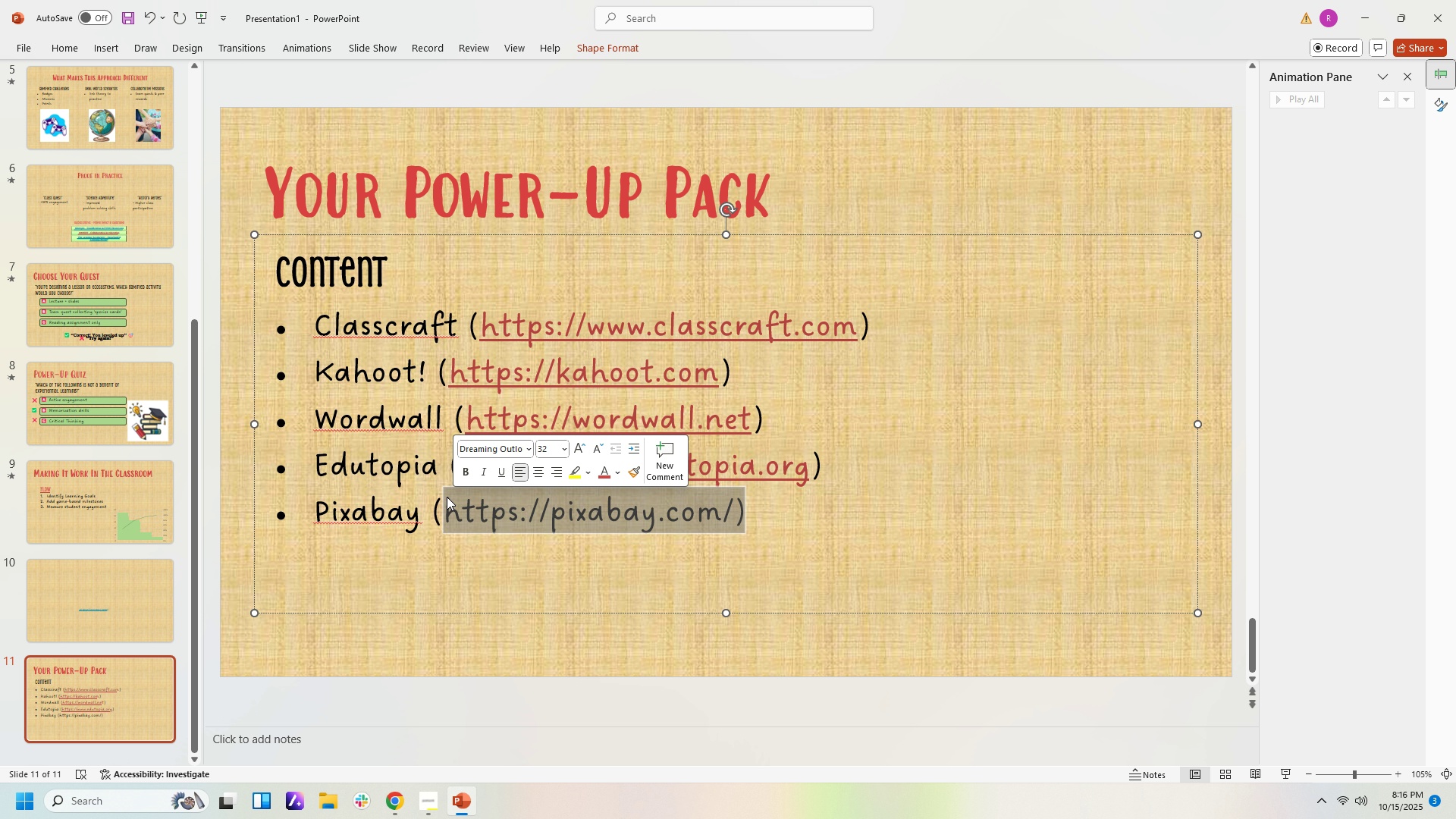 
key(Control+V)
 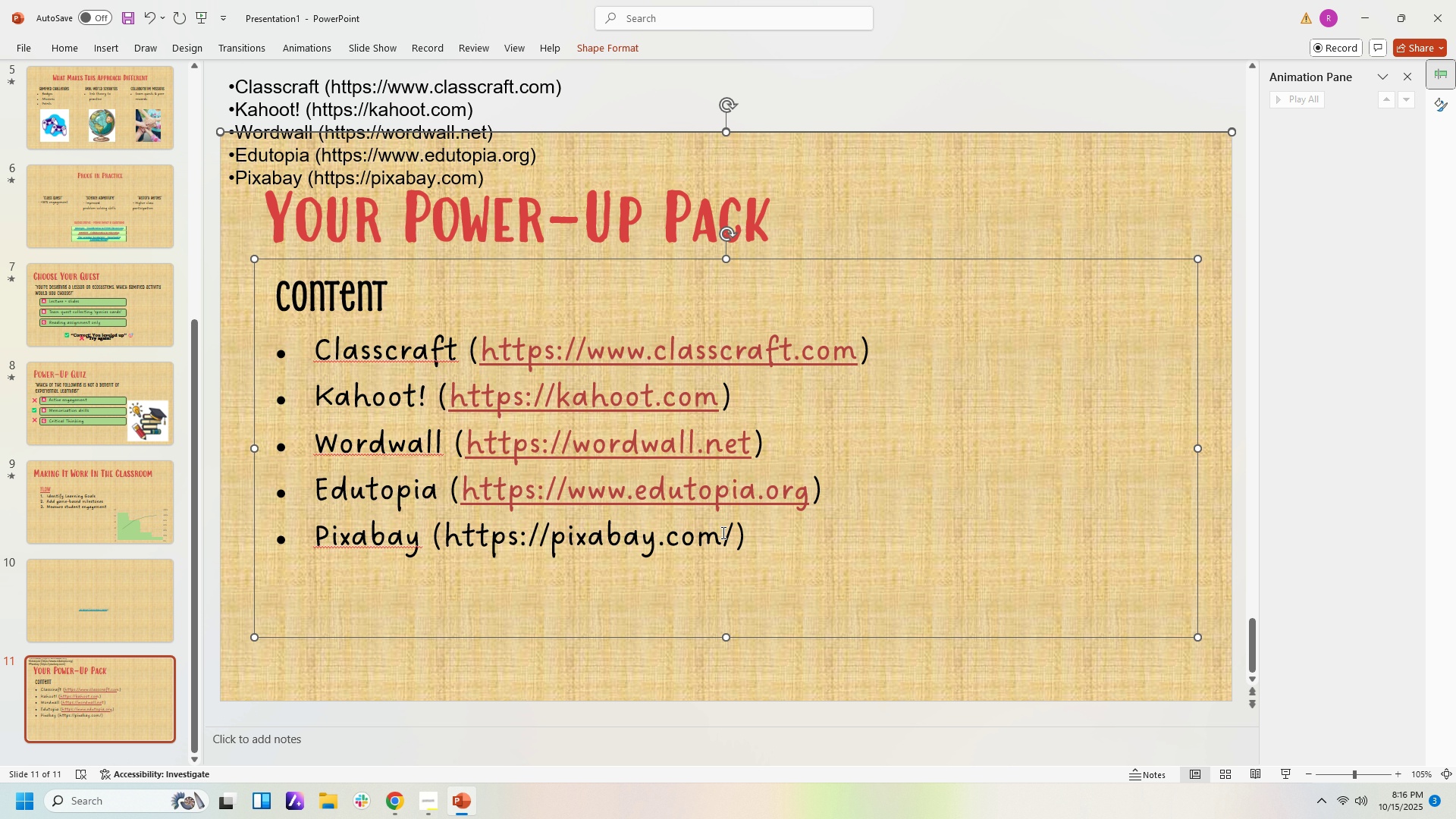 
left_click([738, 535])
 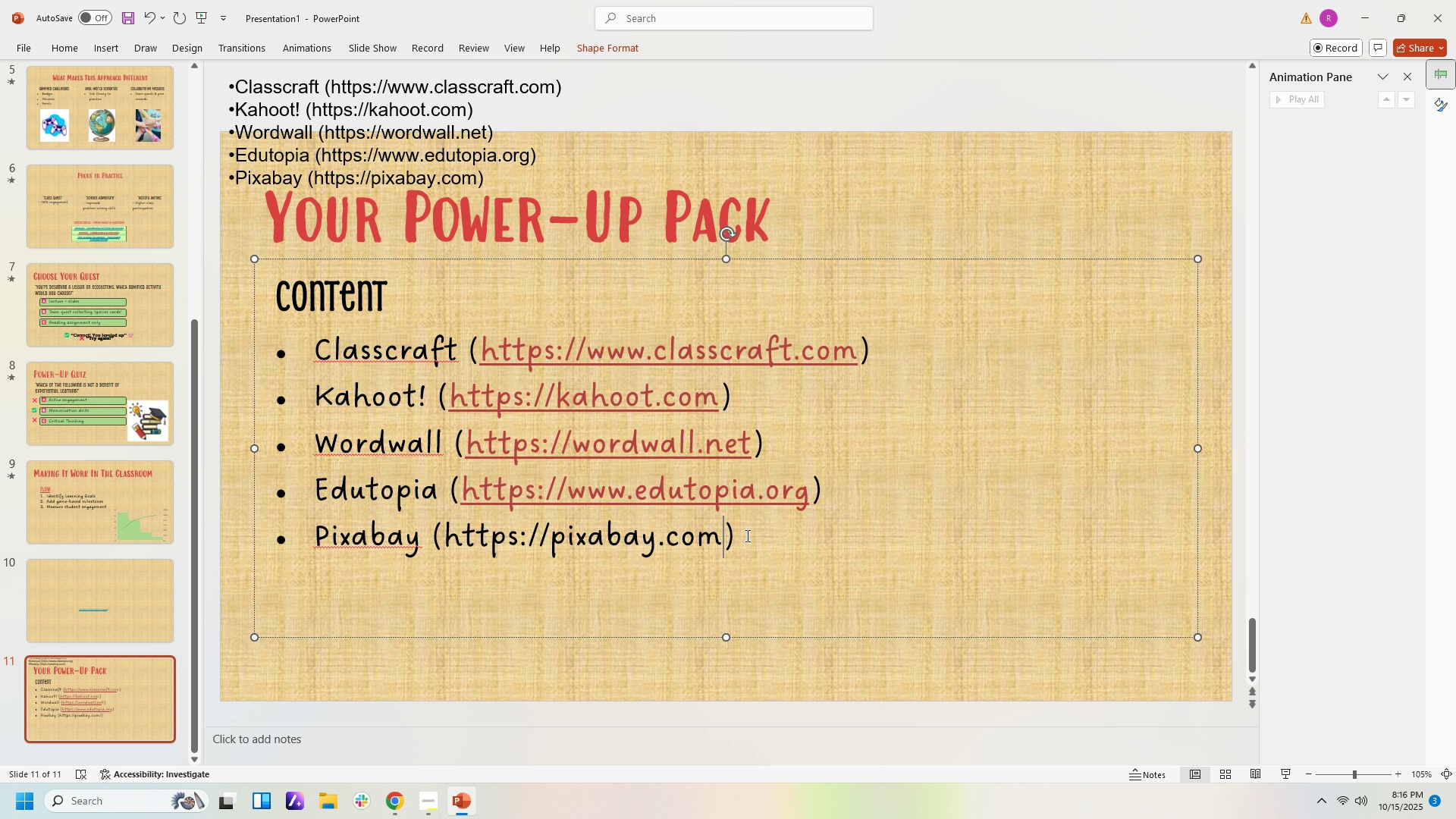 
key(Backspace)
 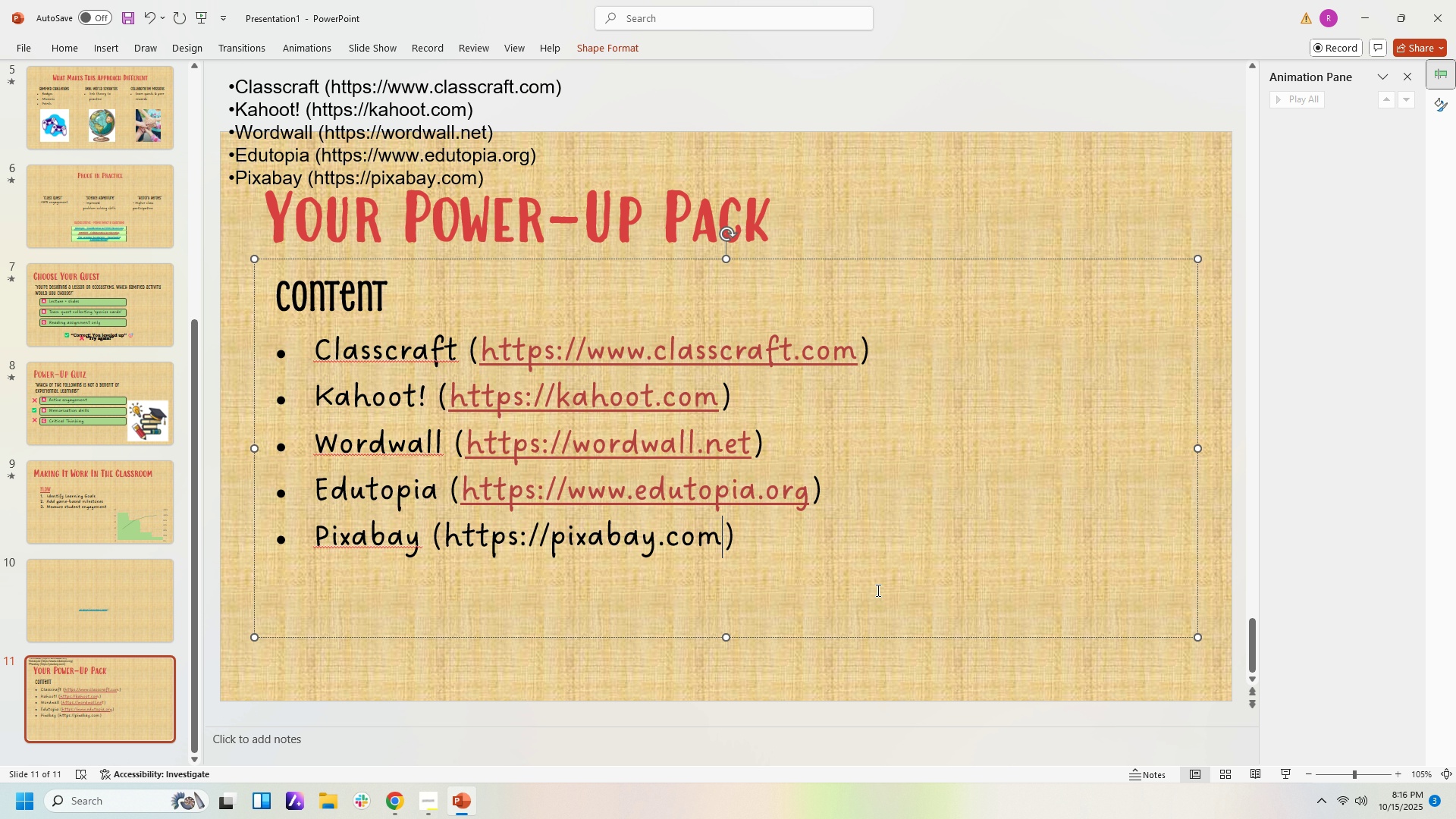 
left_click([877, 592])
 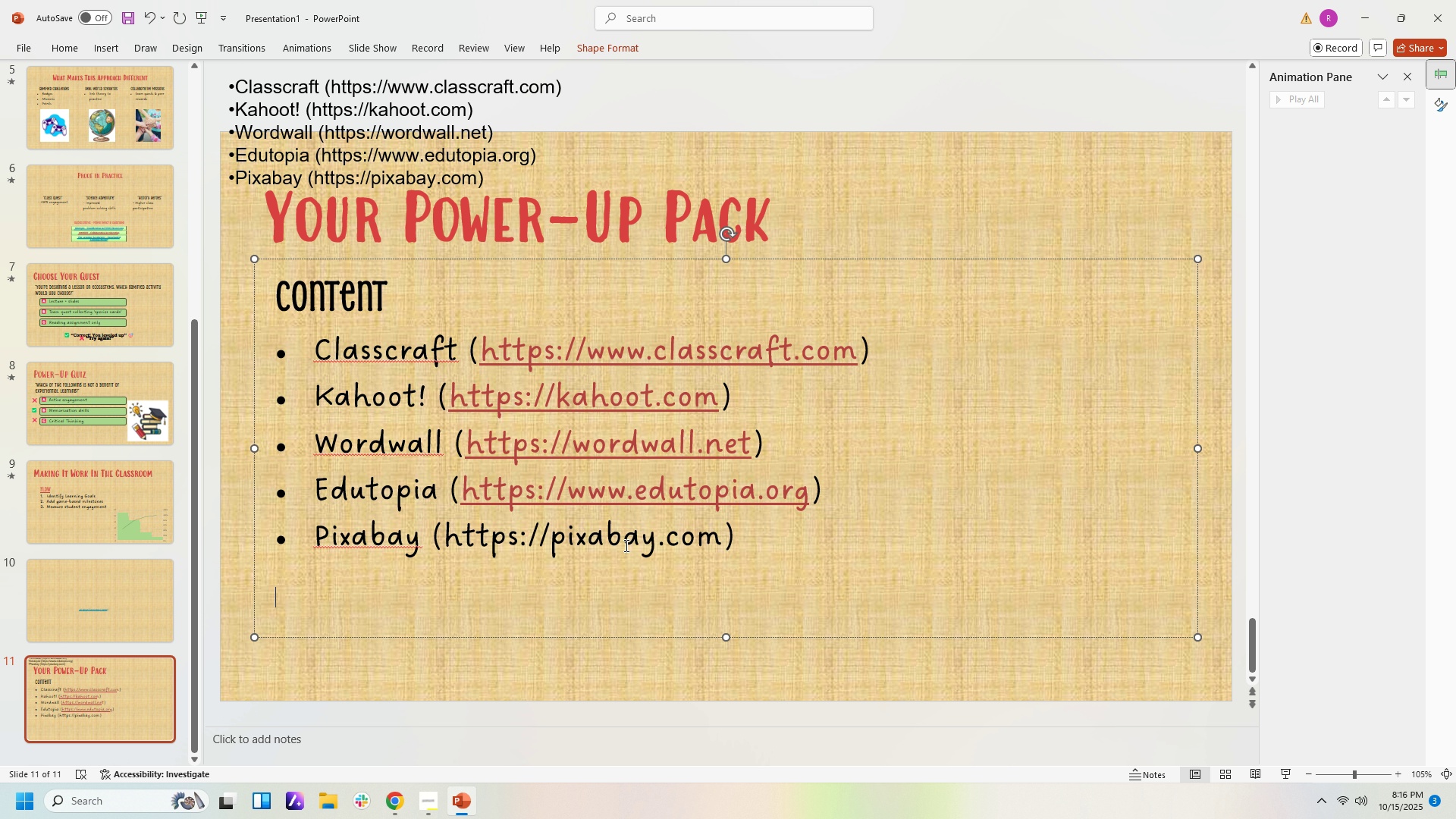 
right_click([625, 548])
 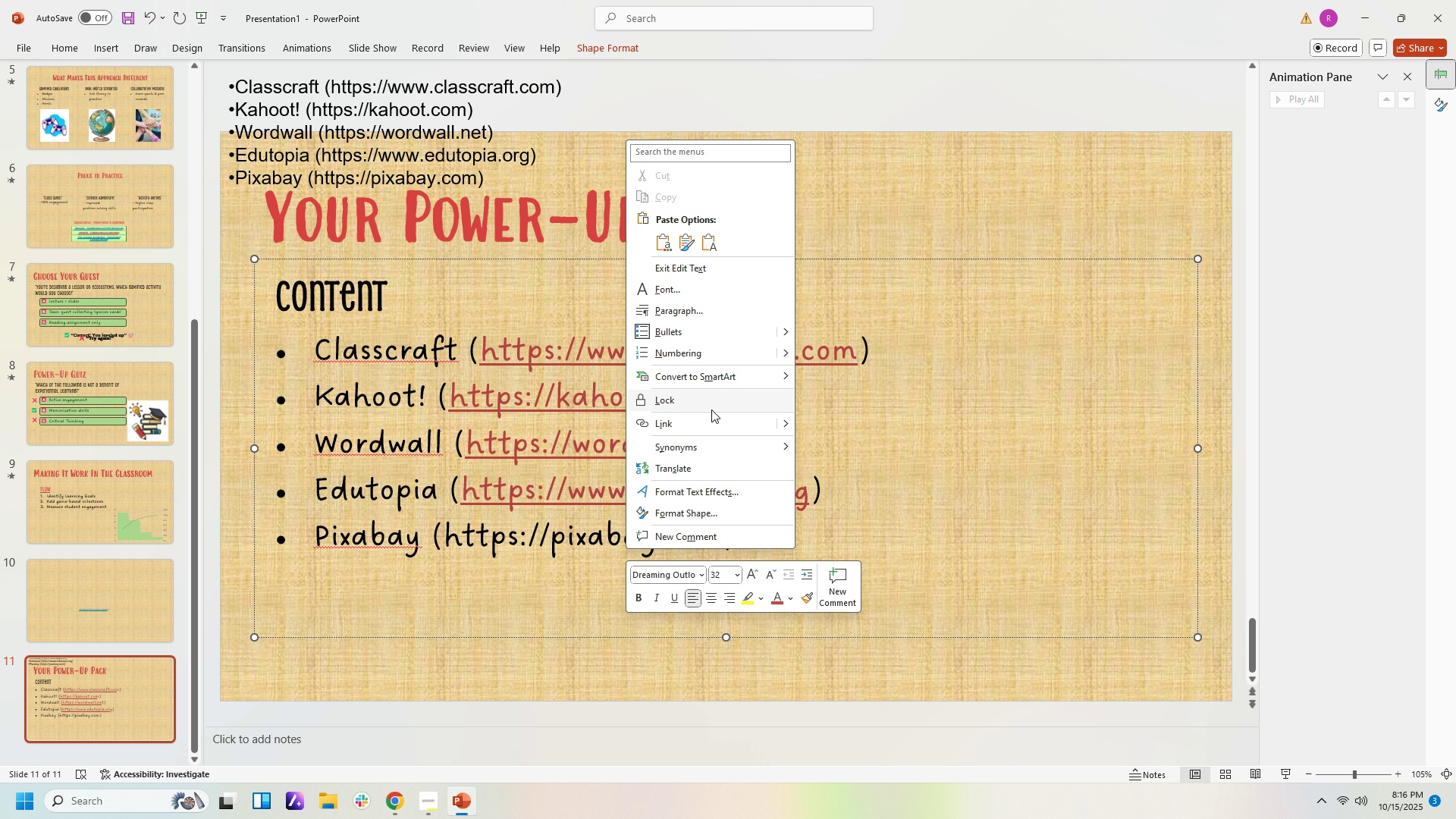 
left_click([711, 428])
 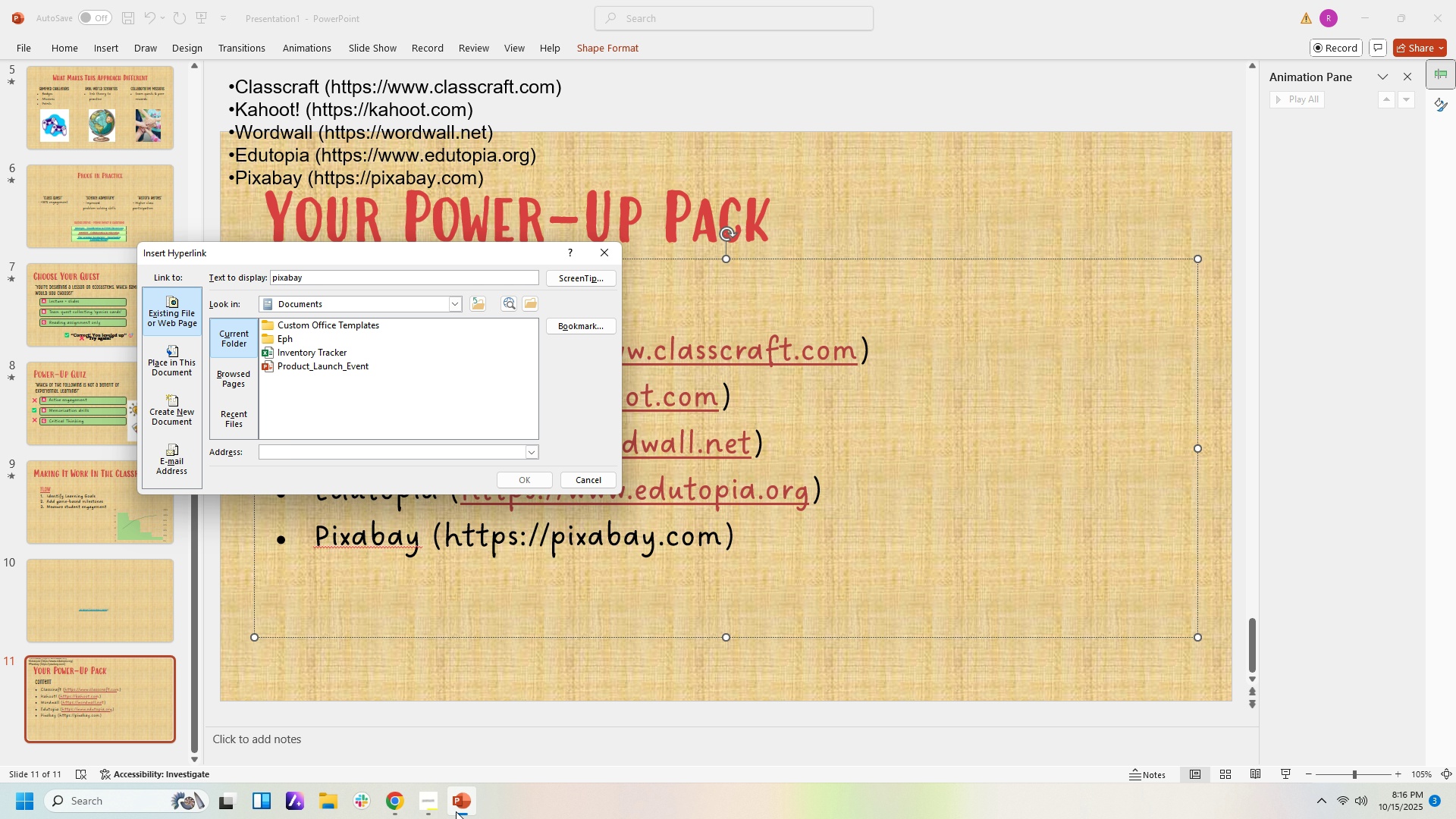 
left_click([459, 809])
 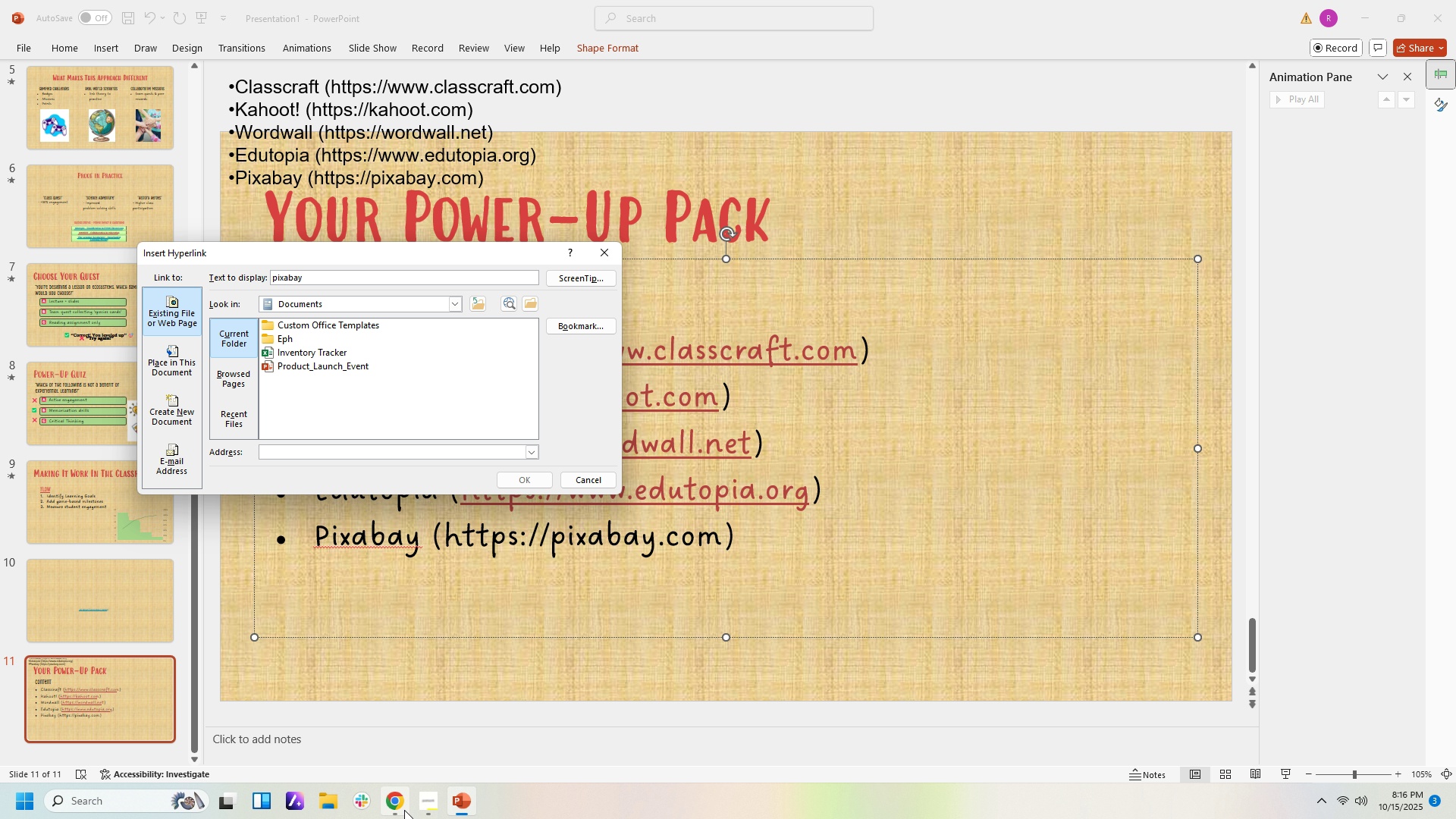 
left_click([400, 808])
 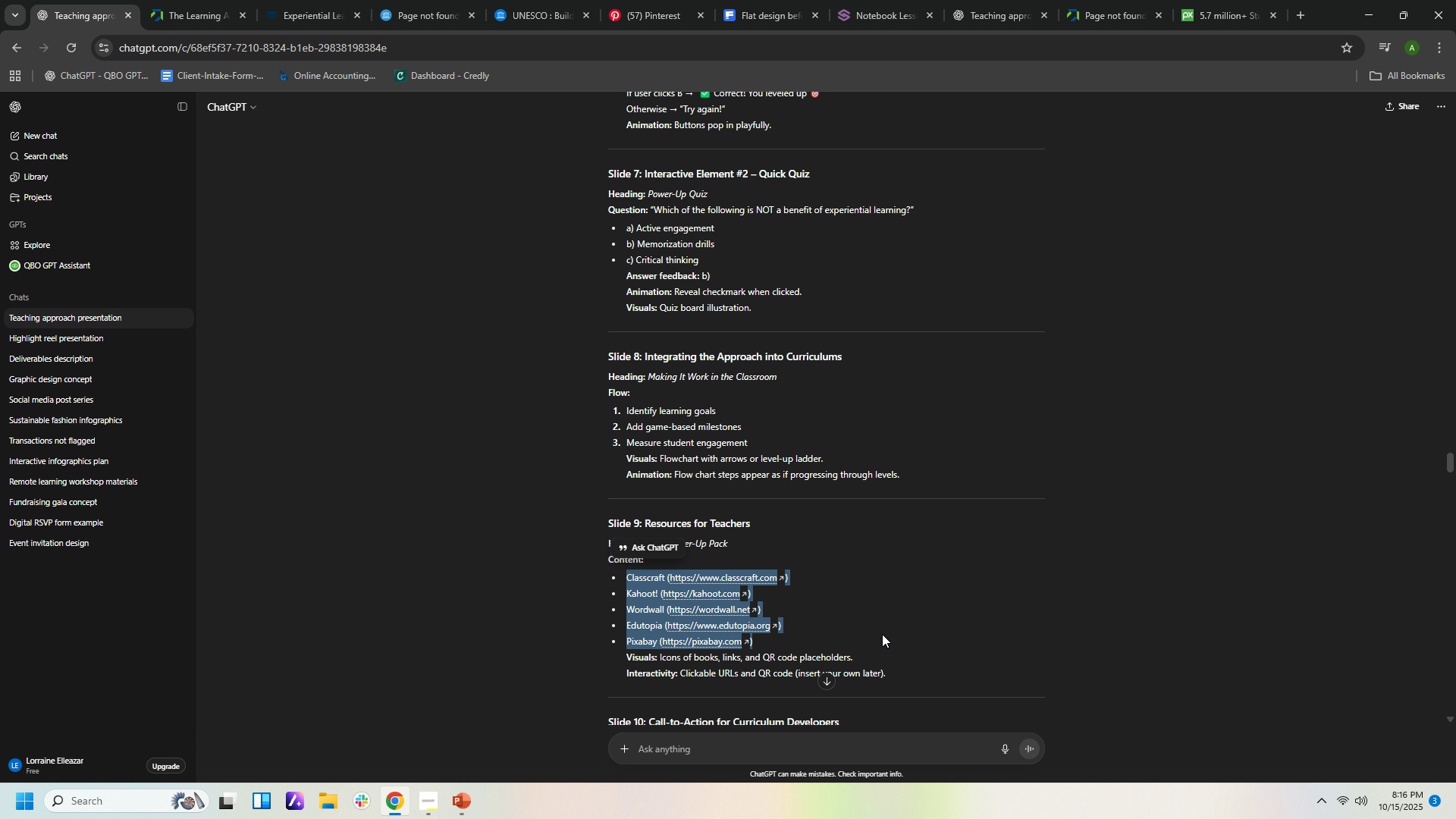 
left_click([898, 629])
 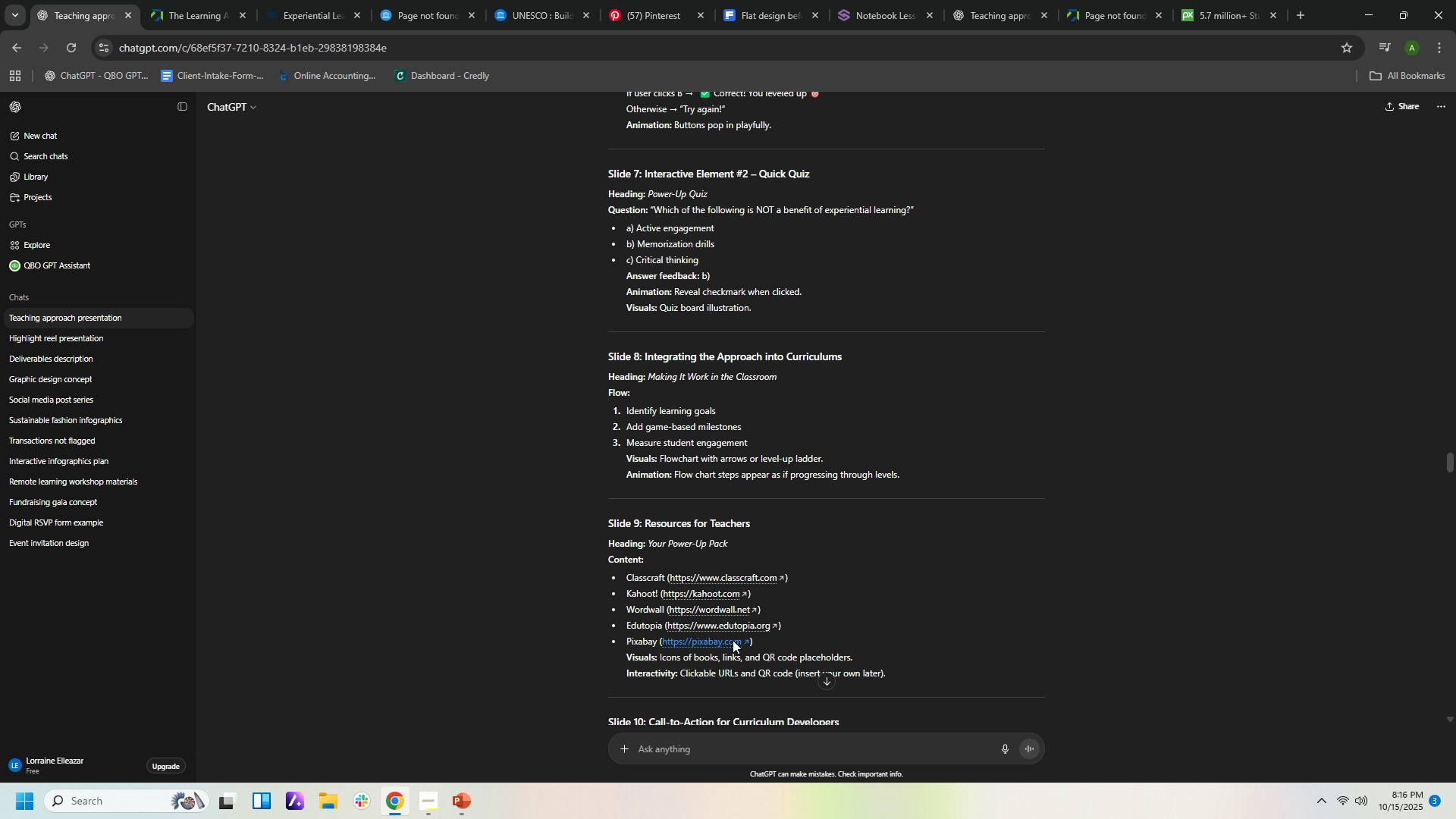 
left_click([733, 640])
 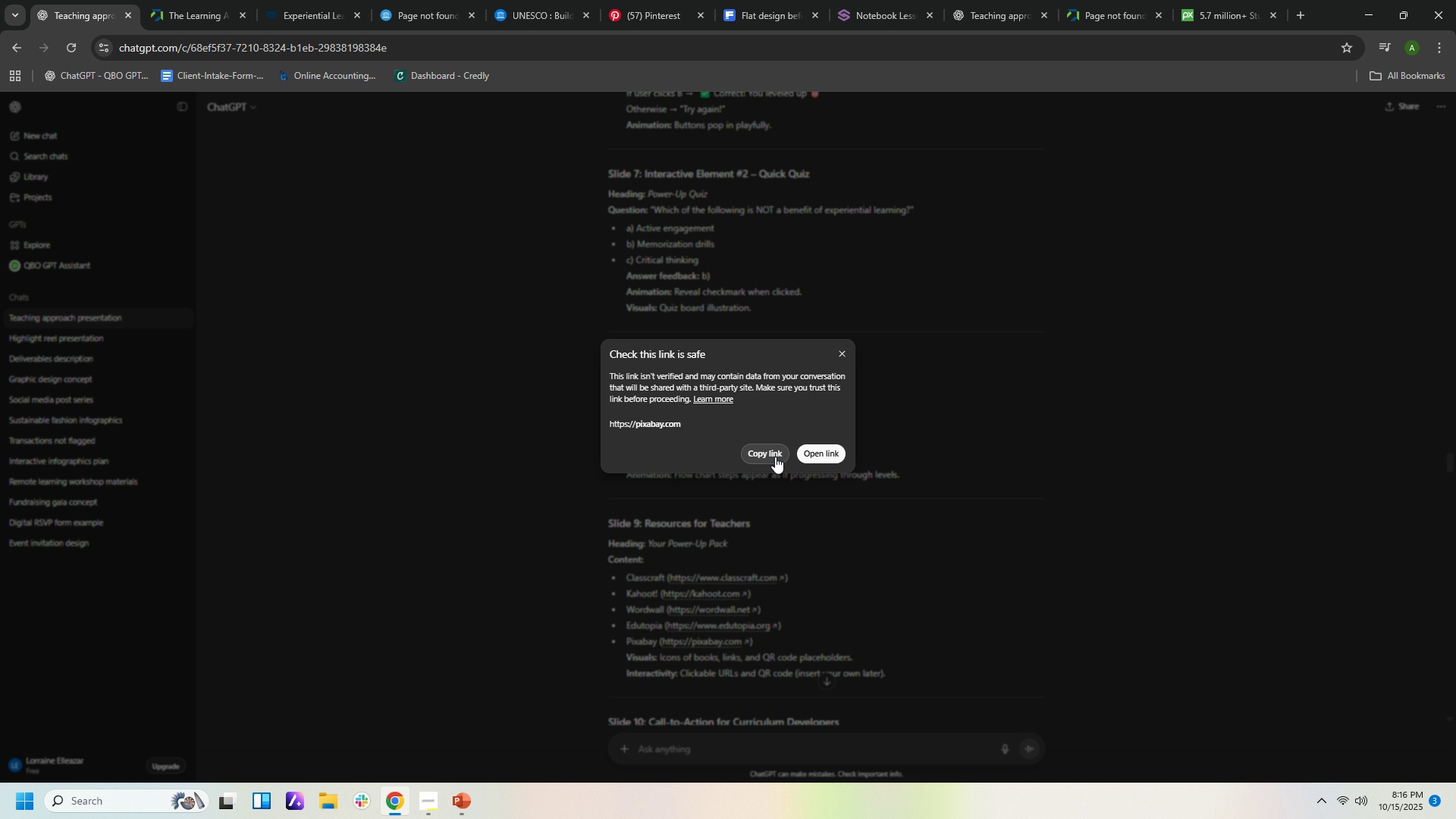 
left_click([775, 452])
 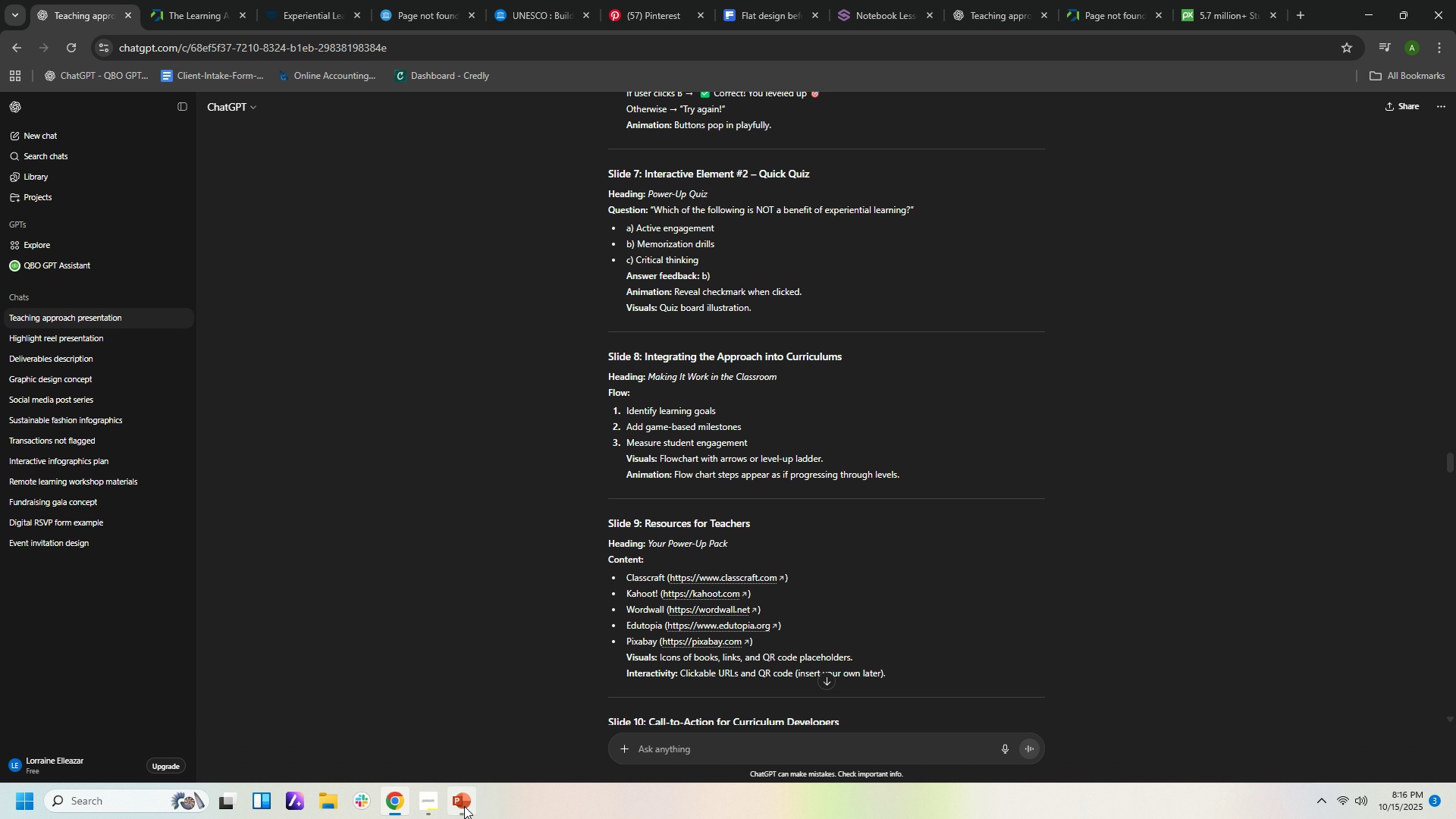 
left_click([462, 805])
 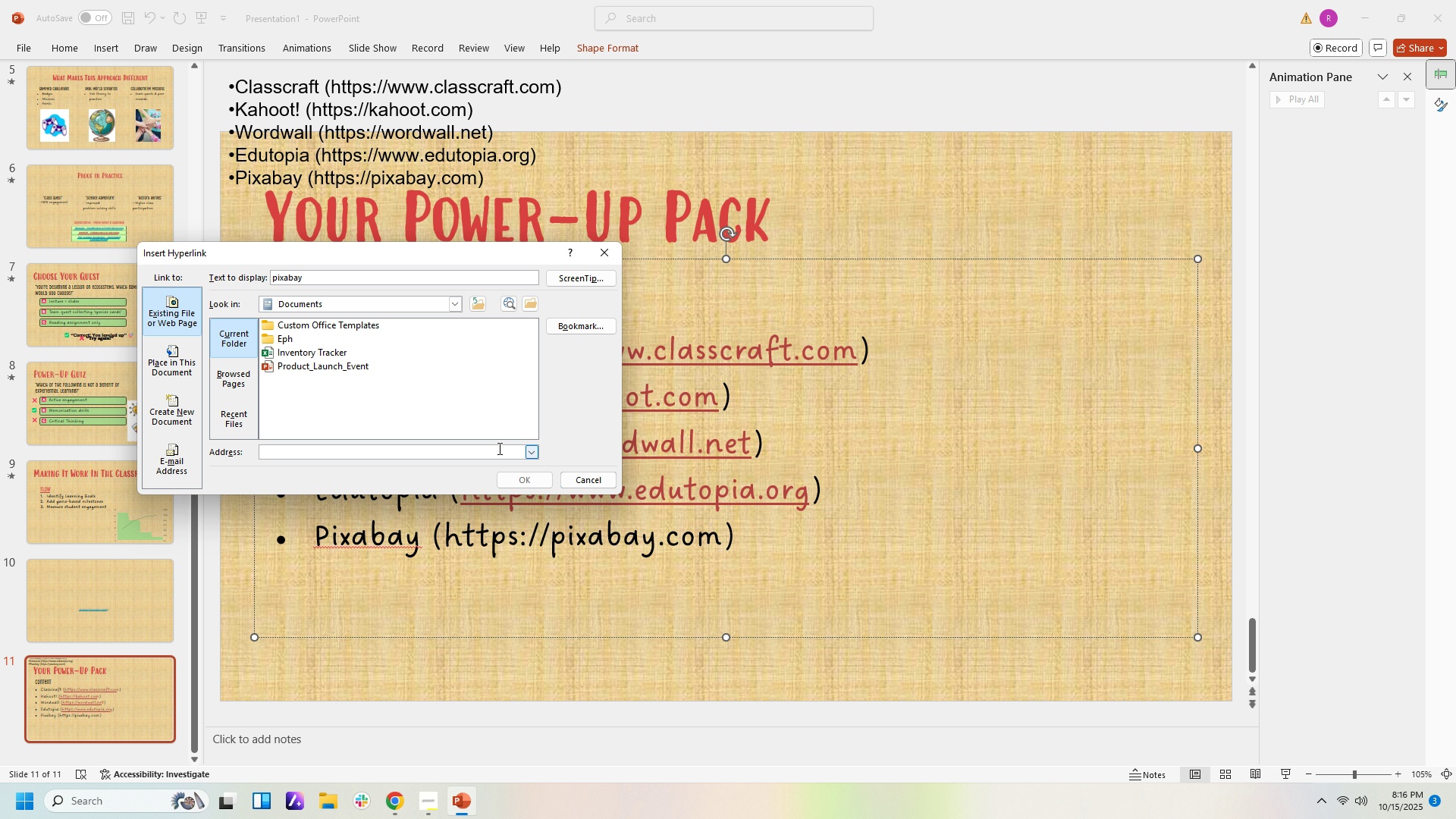 
left_click([498, 448])
 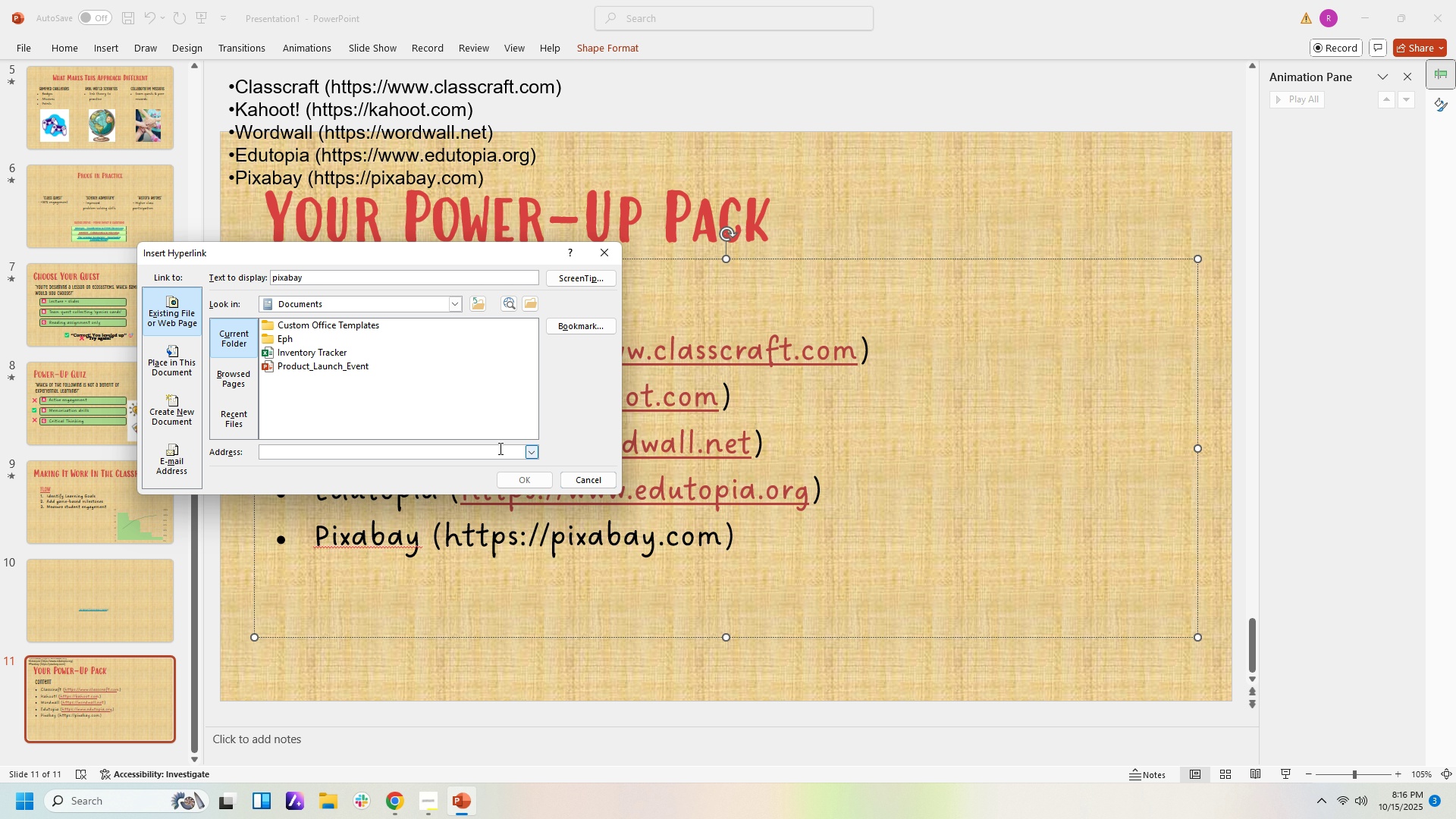 
key(Control+ControlLeft)
 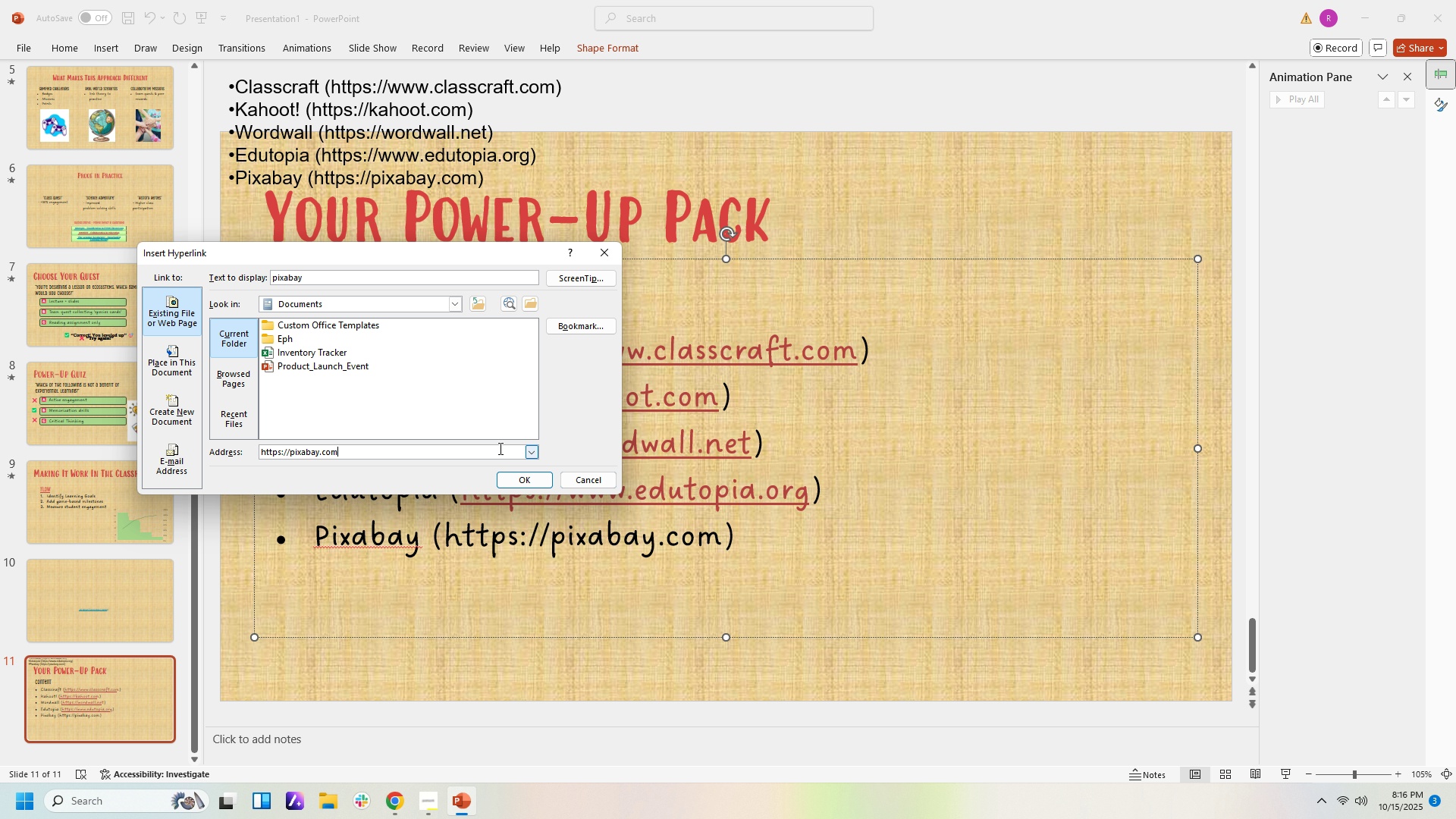 
key(Control+V)
 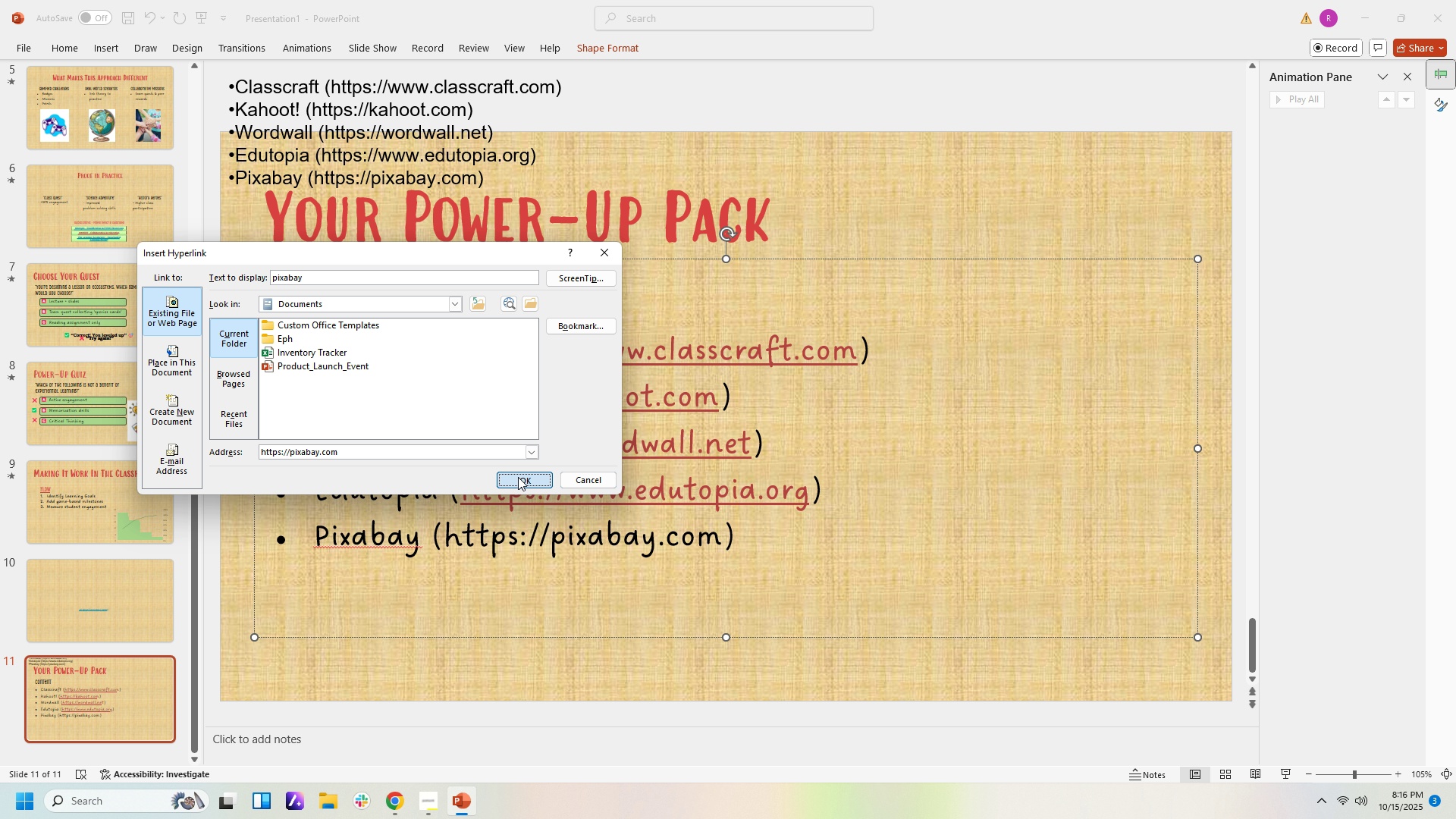 
left_click([518, 477])
 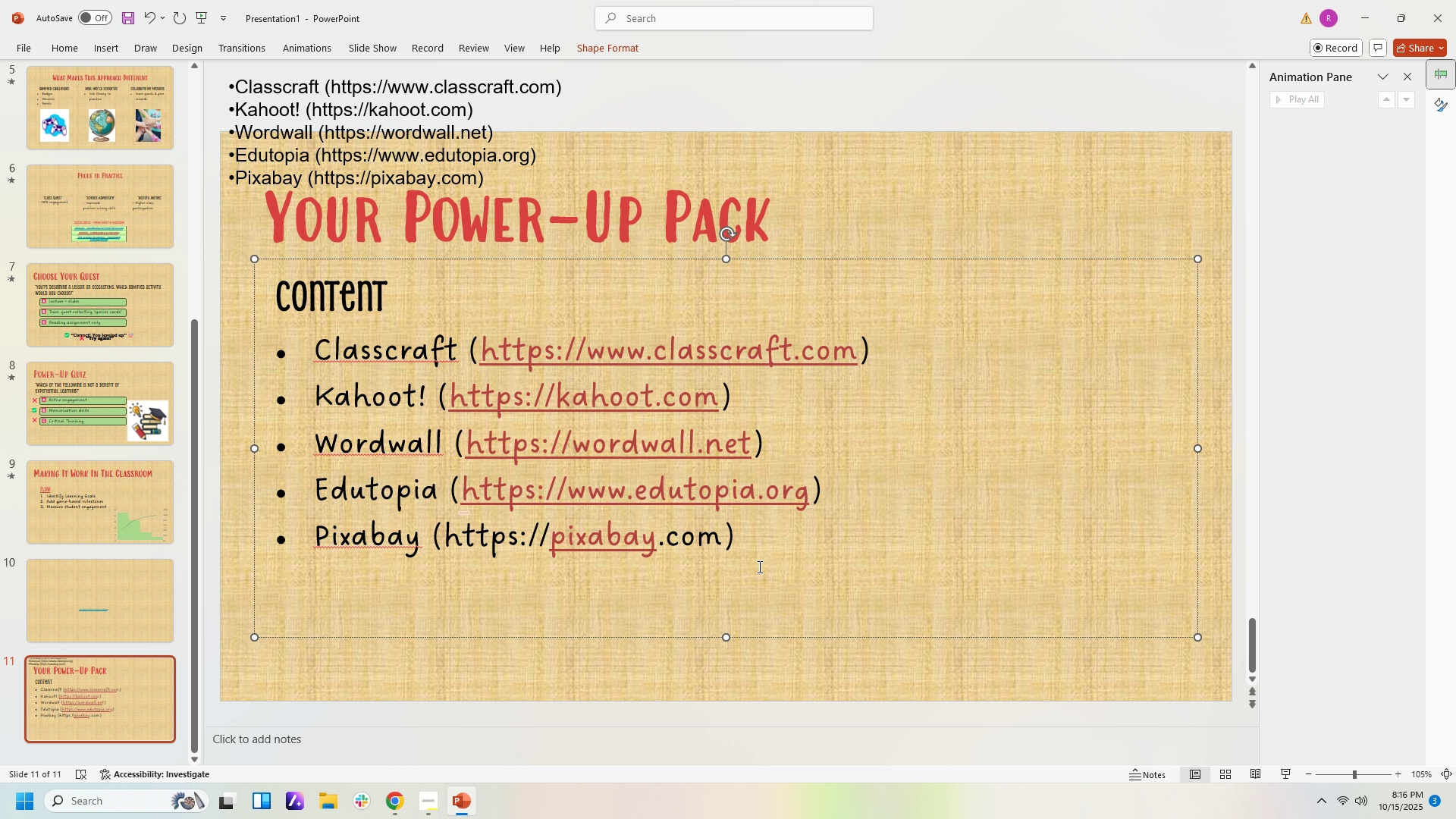 
left_click([758, 566])
 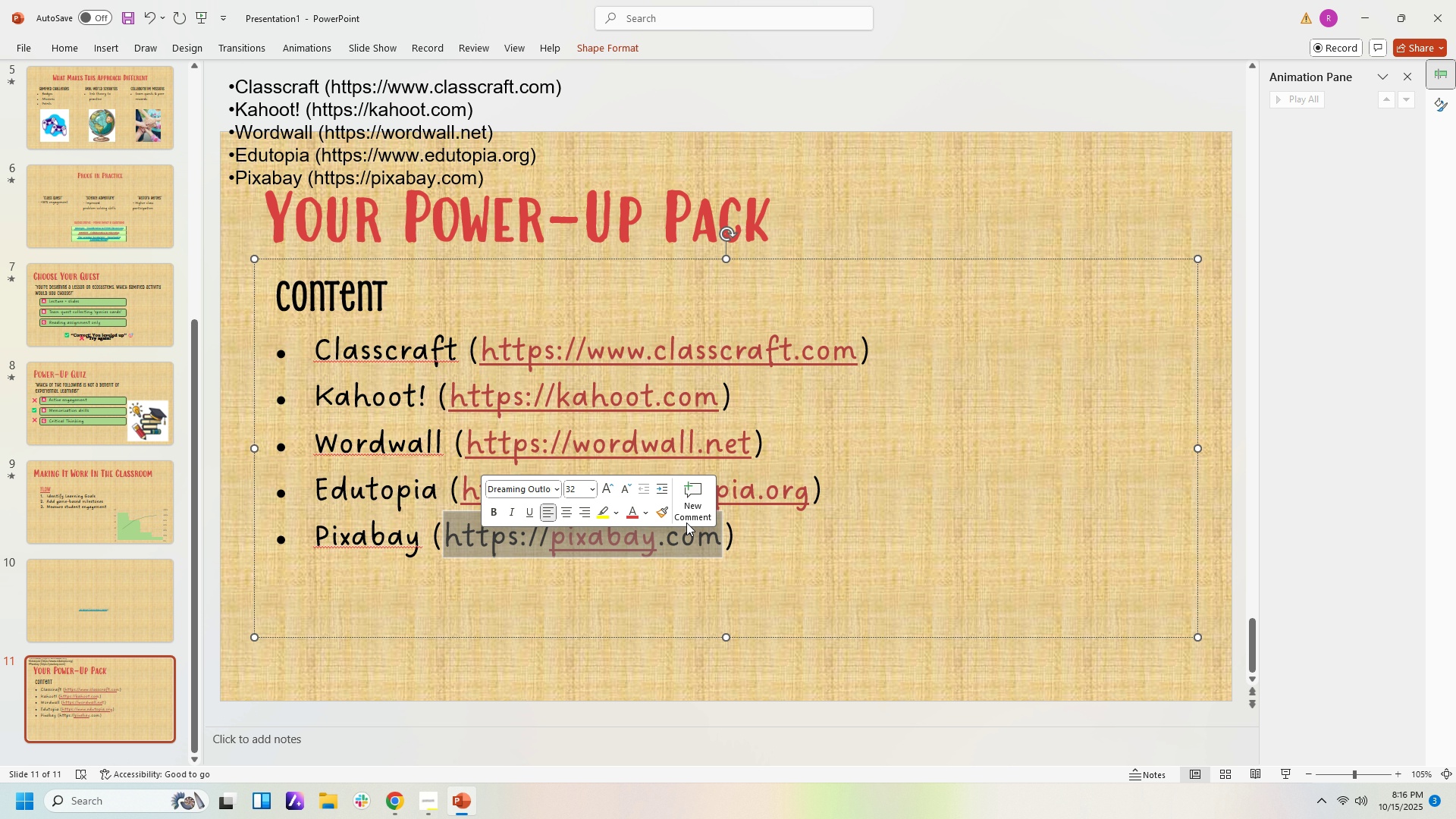 
right_click([672, 534])
 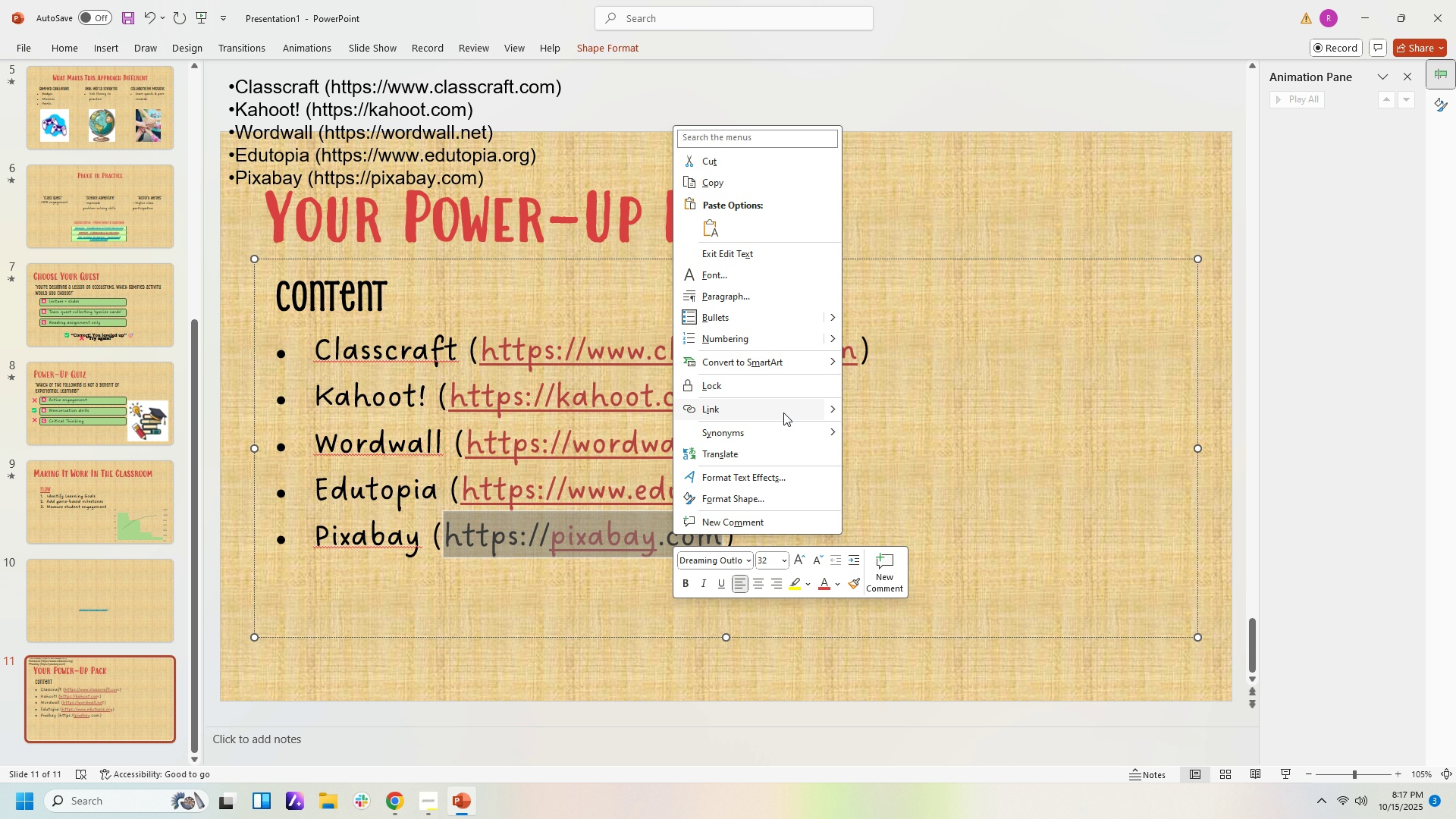 
left_click([783, 409])
 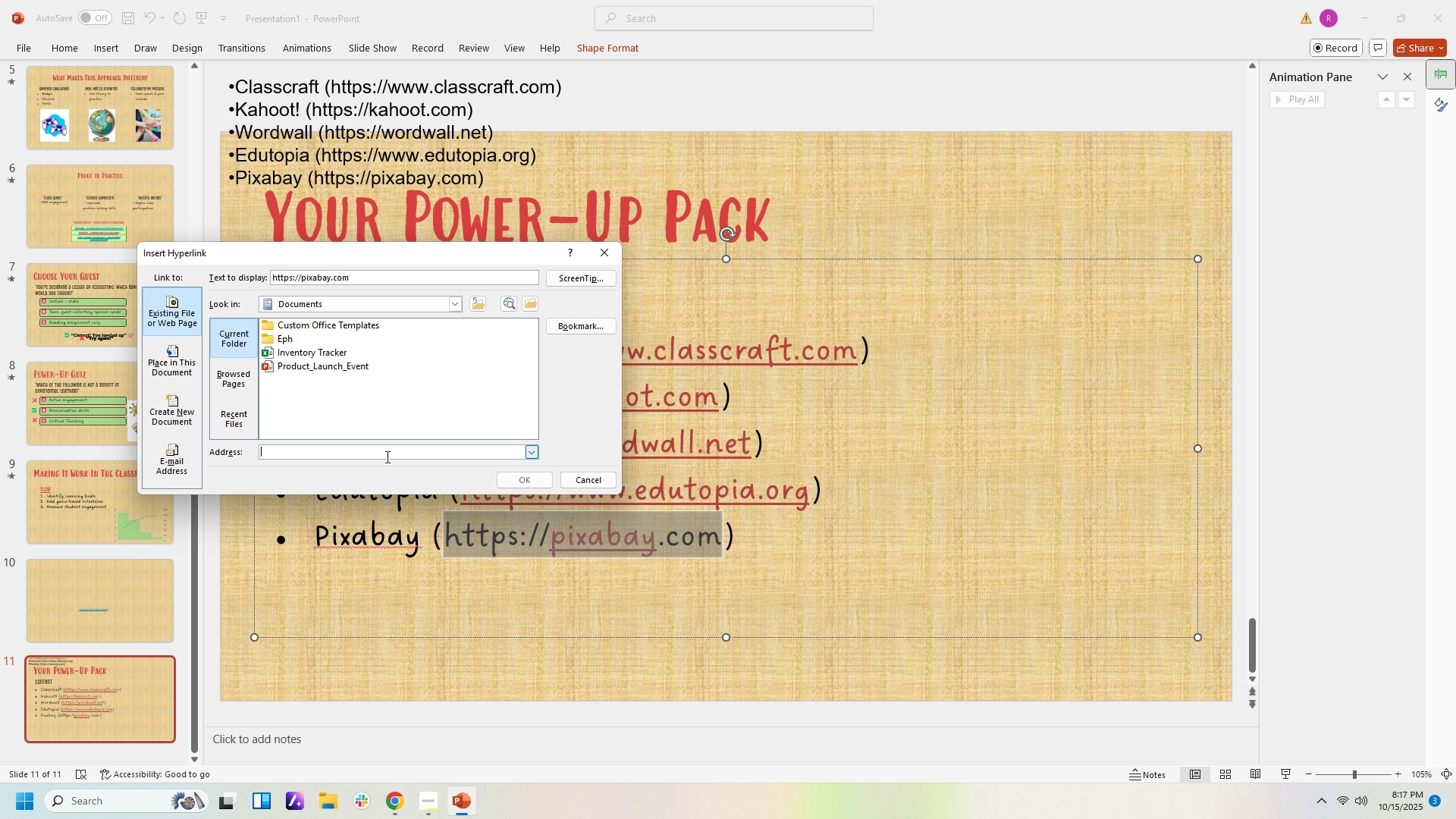 
left_click([386, 457])
 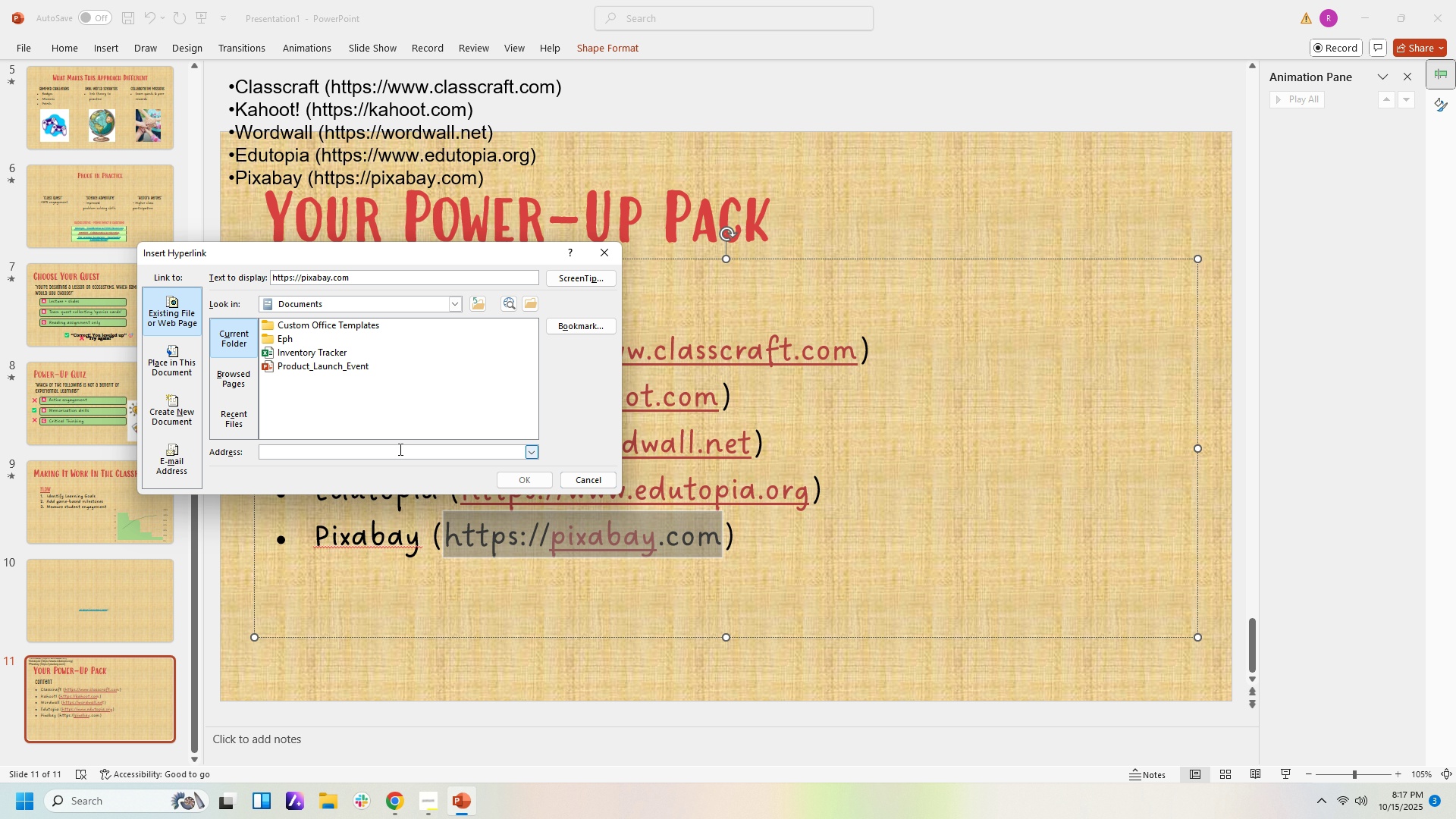 
key(Control+ControlLeft)
 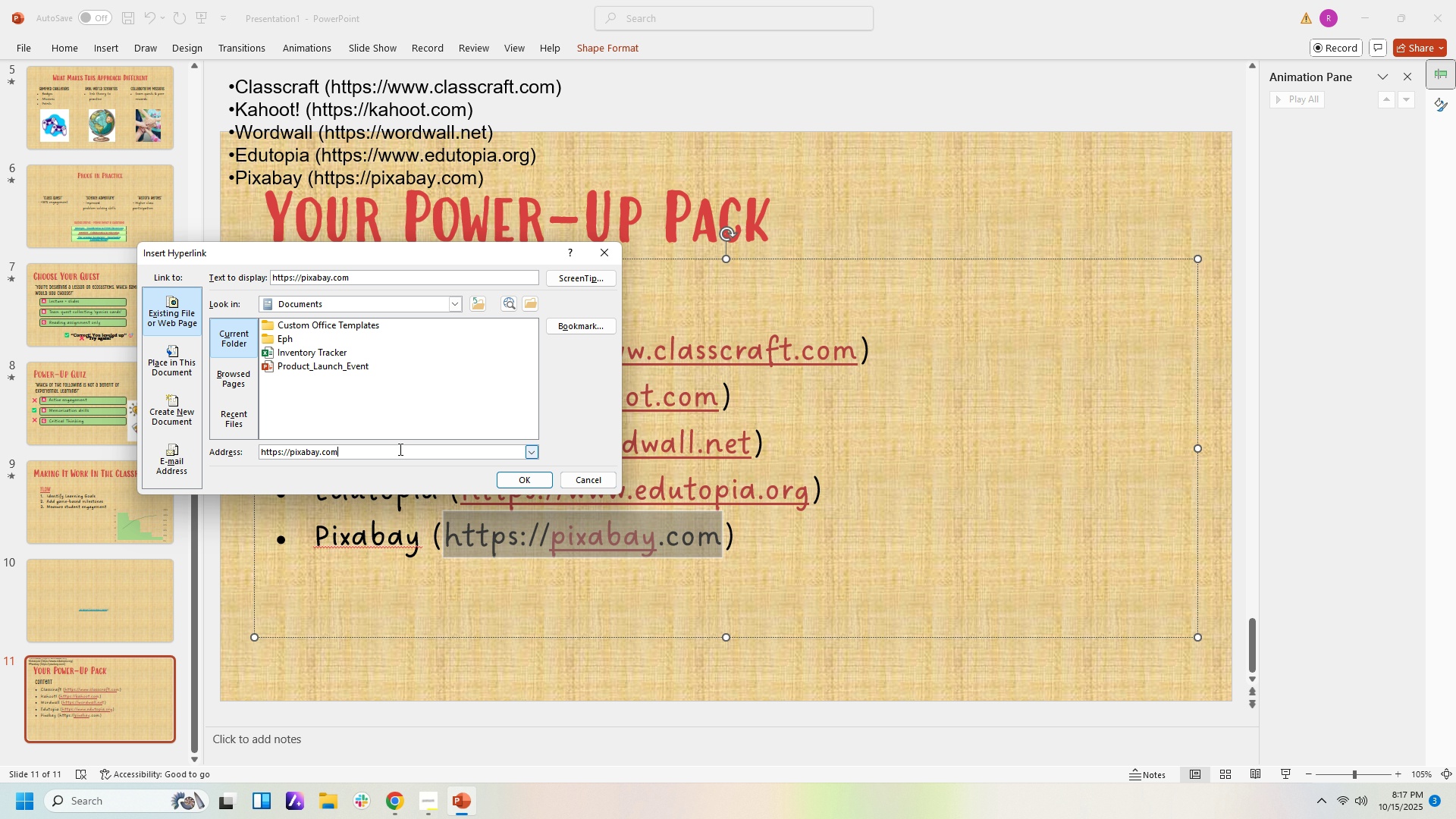 
key(Control+V)
 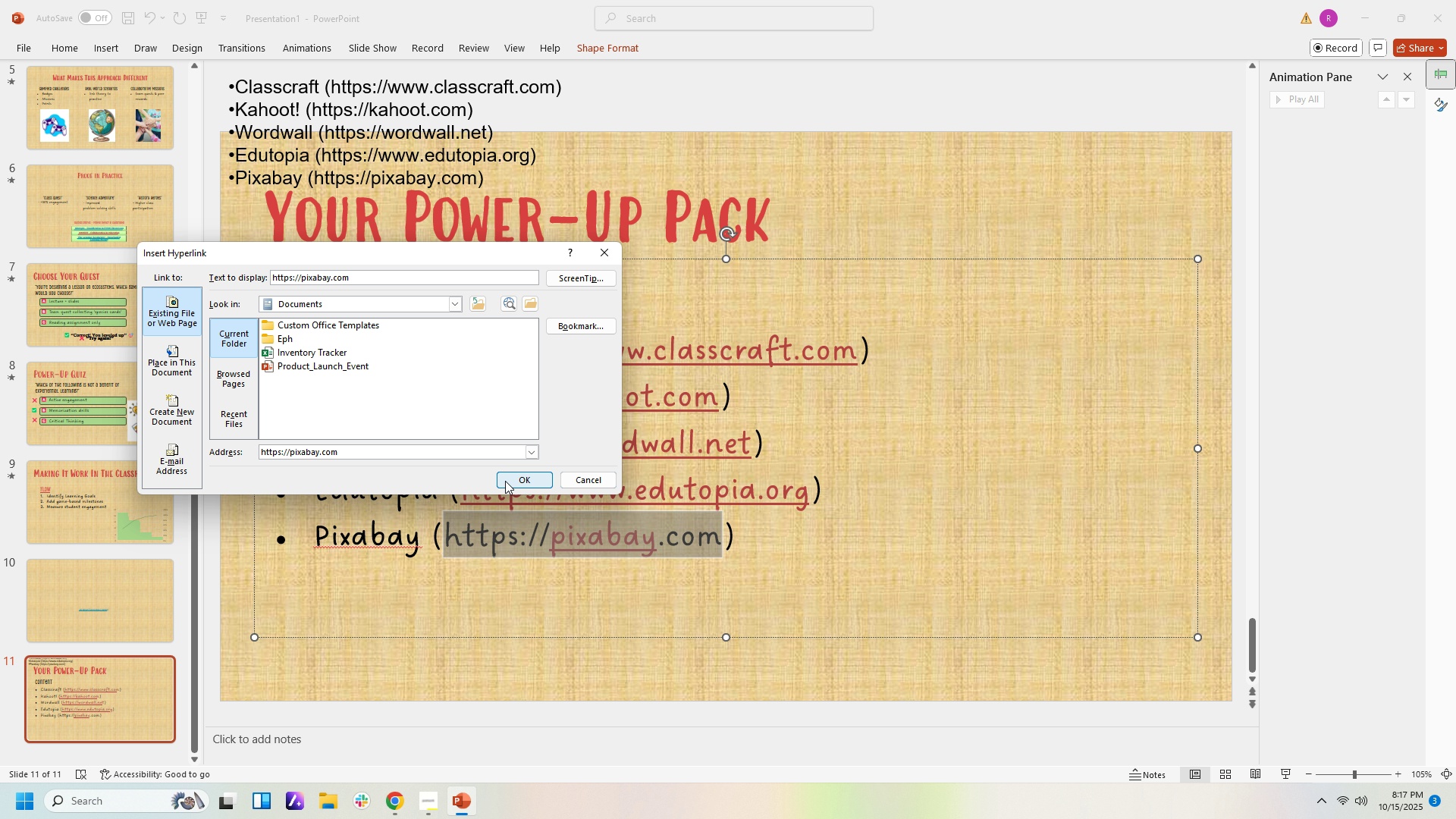 
left_click([505, 479])
 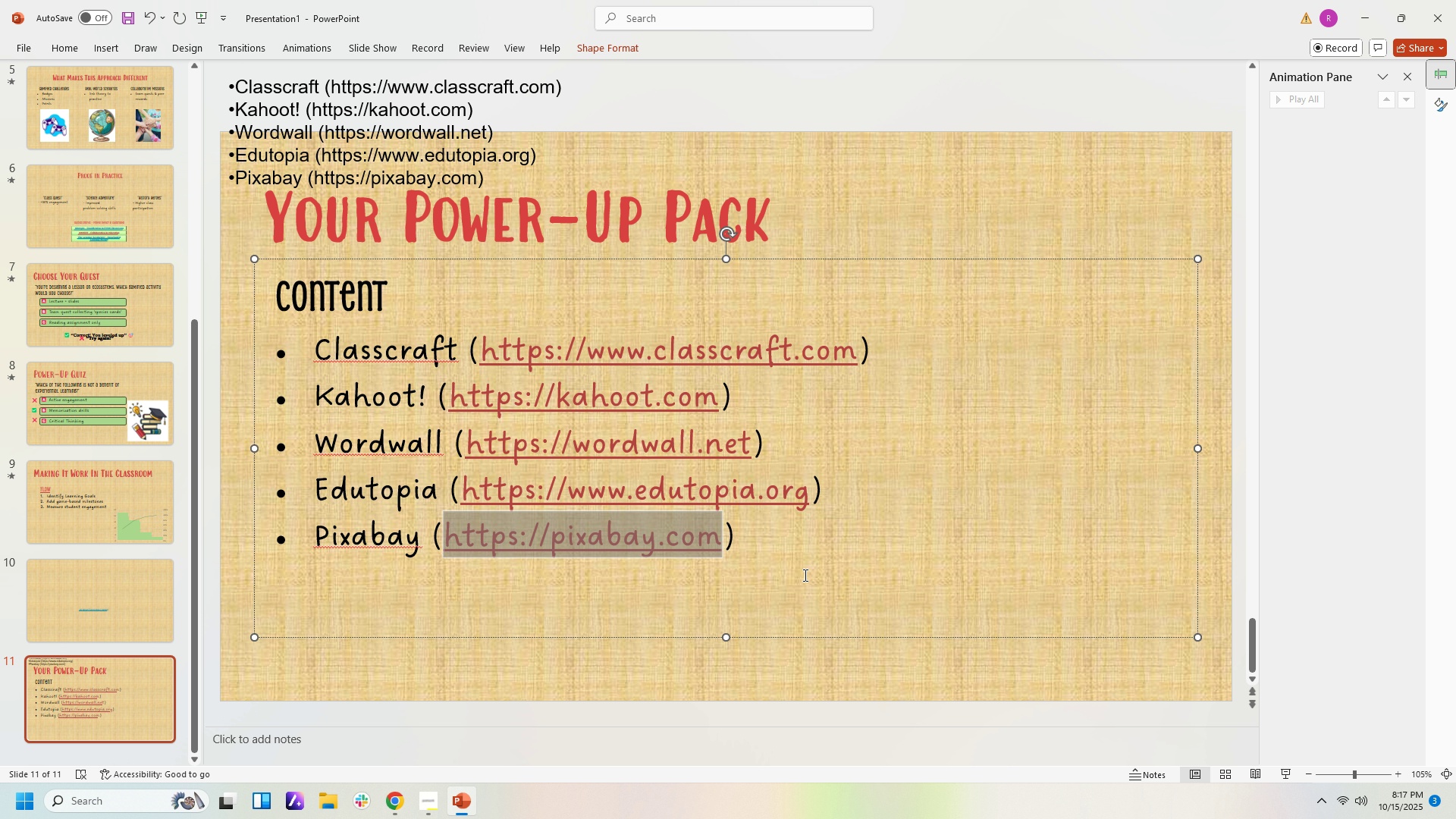 
left_click([804, 575])
 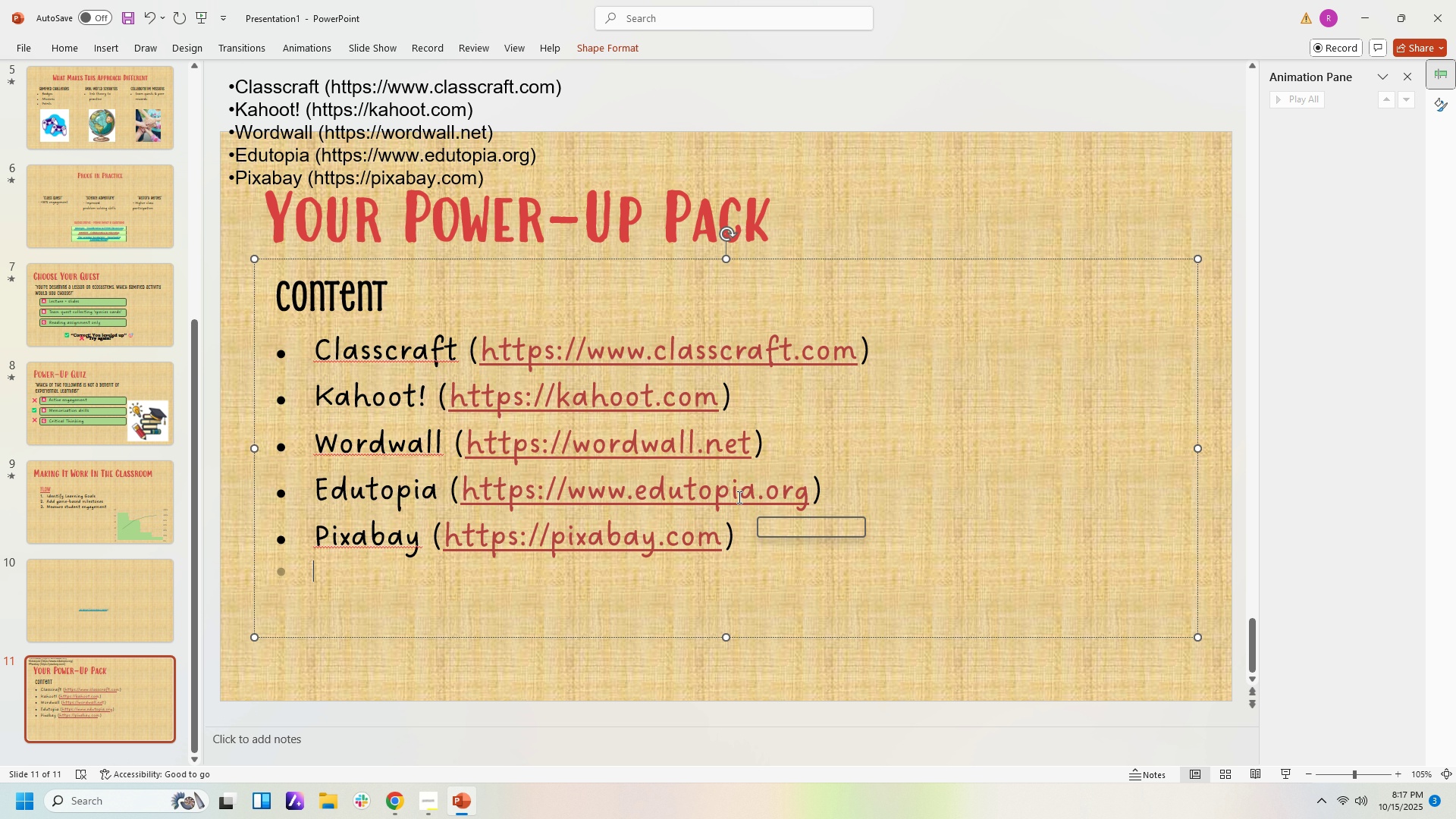 
left_click([388, 801])
 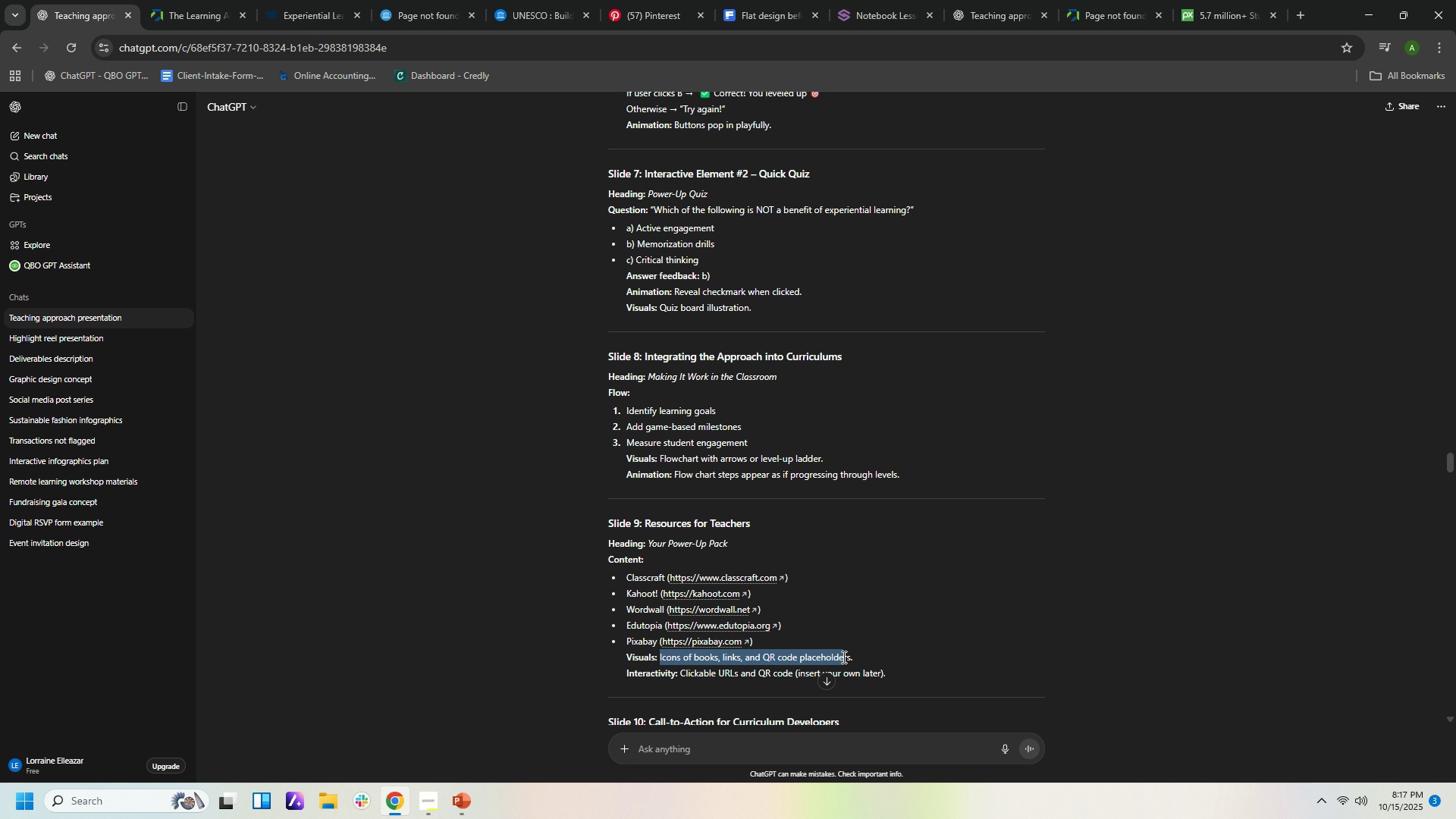 
wait(6.78)
 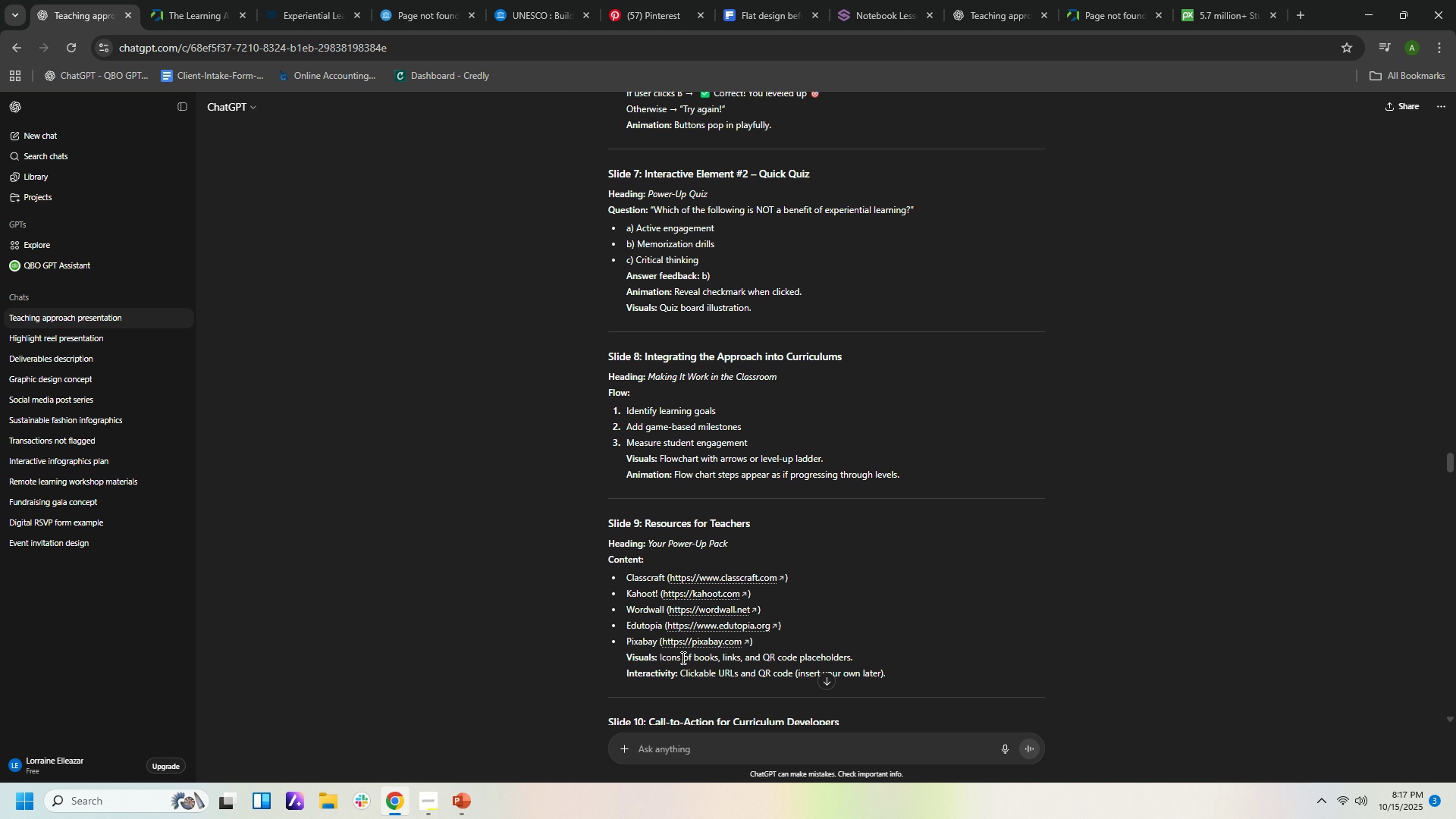 
left_click([955, 629])
 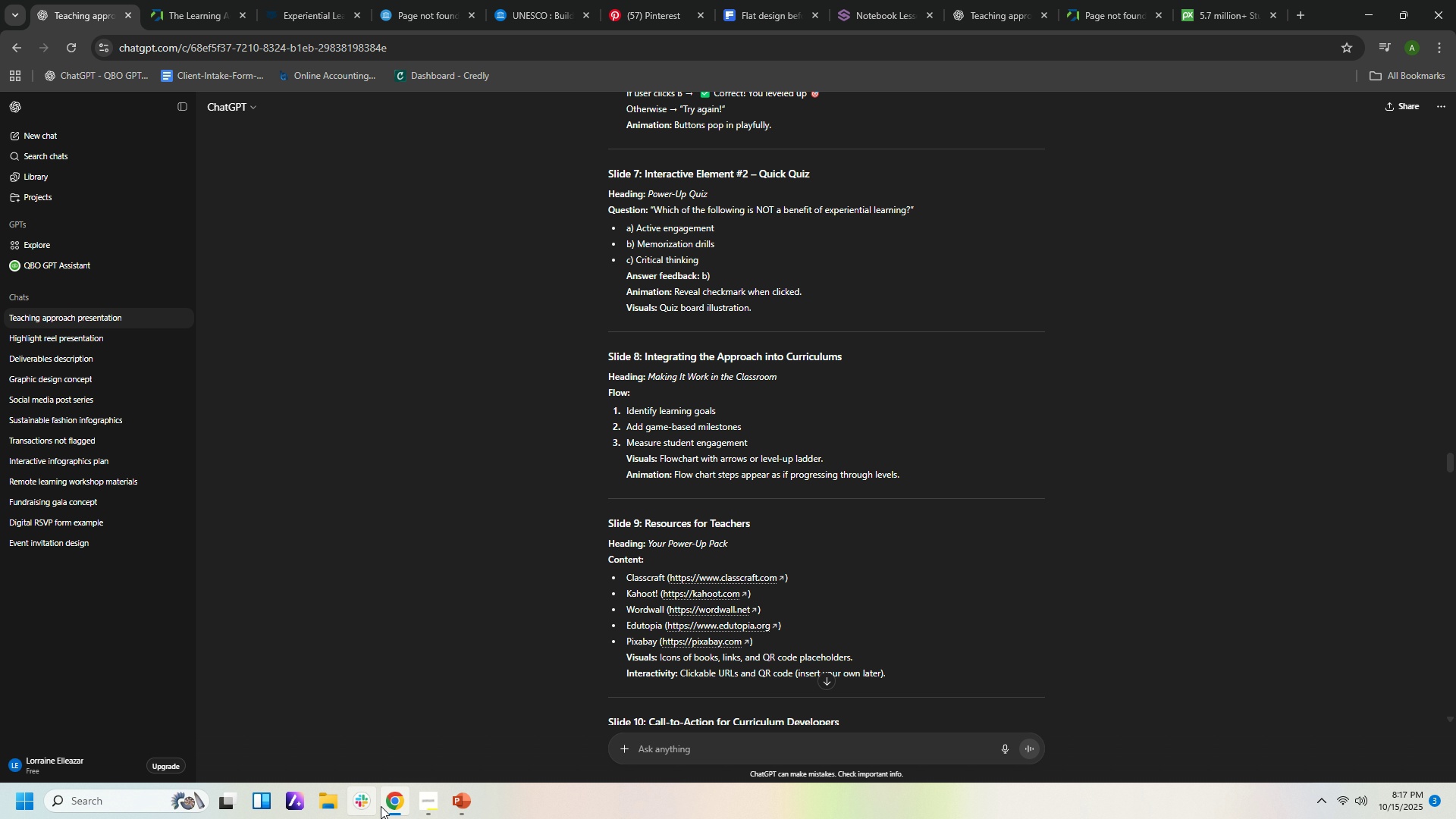 
left_click([400, 803])
 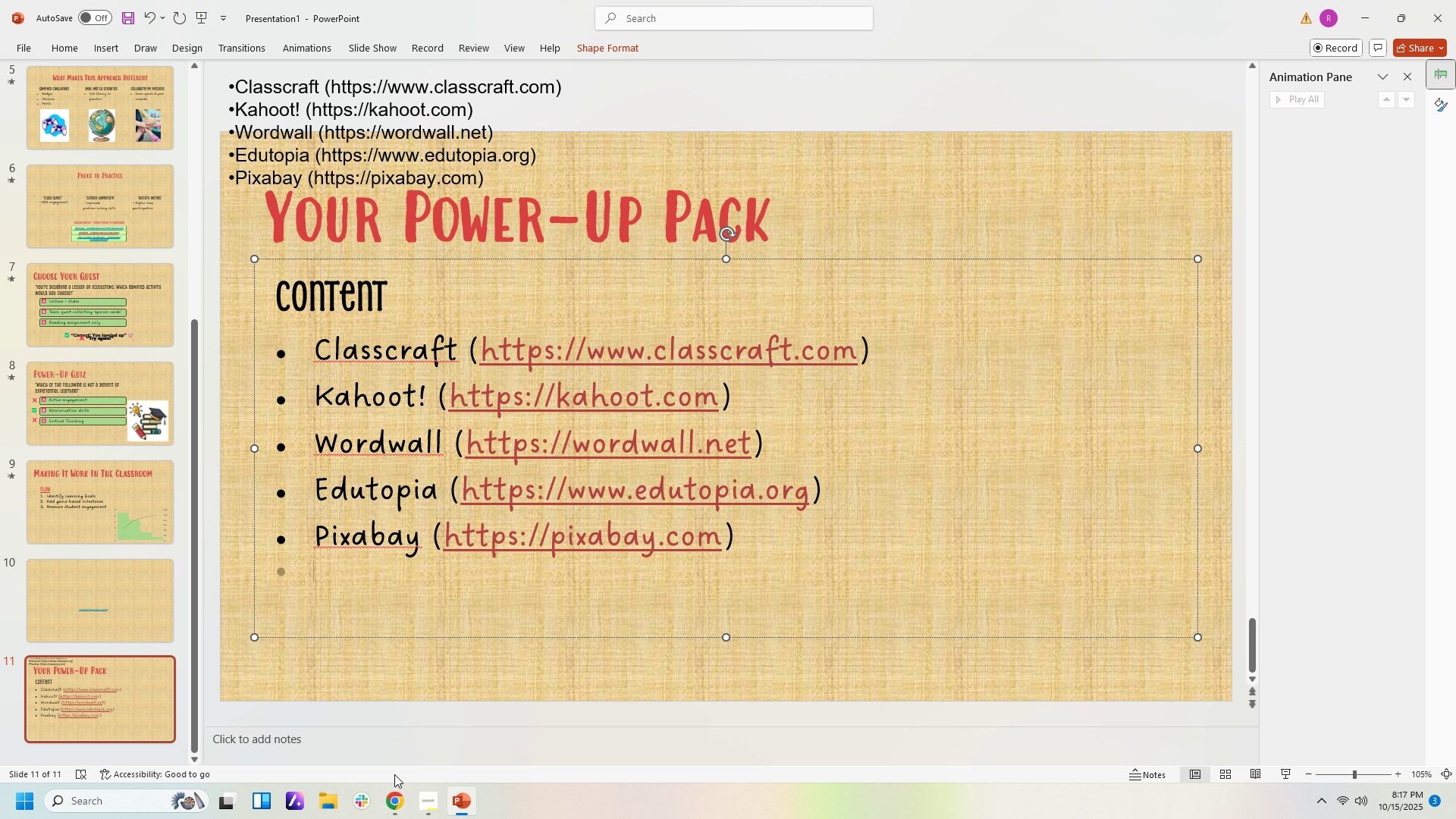 
left_click([391, 802])
 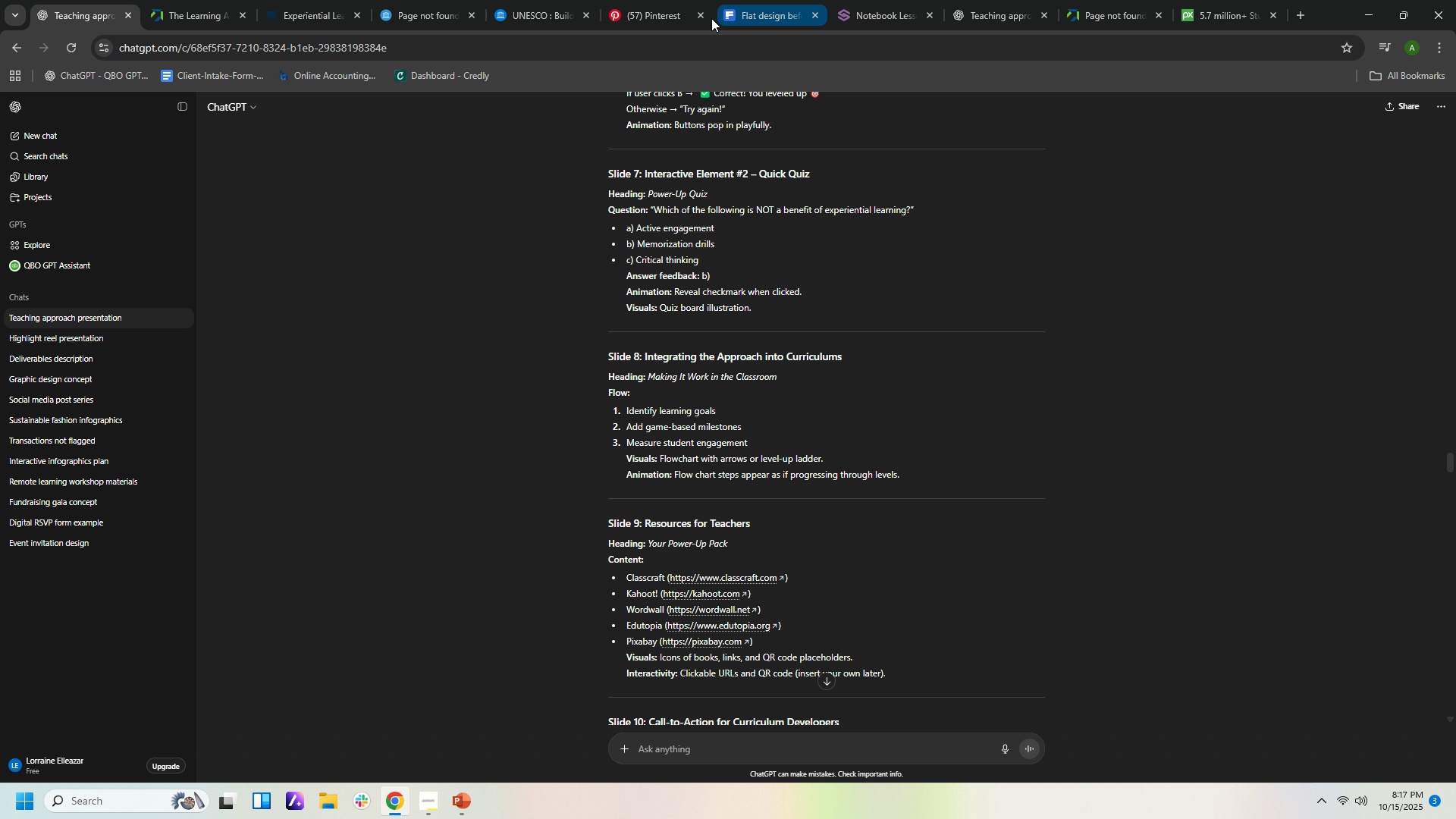 
left_click([668, 19])
 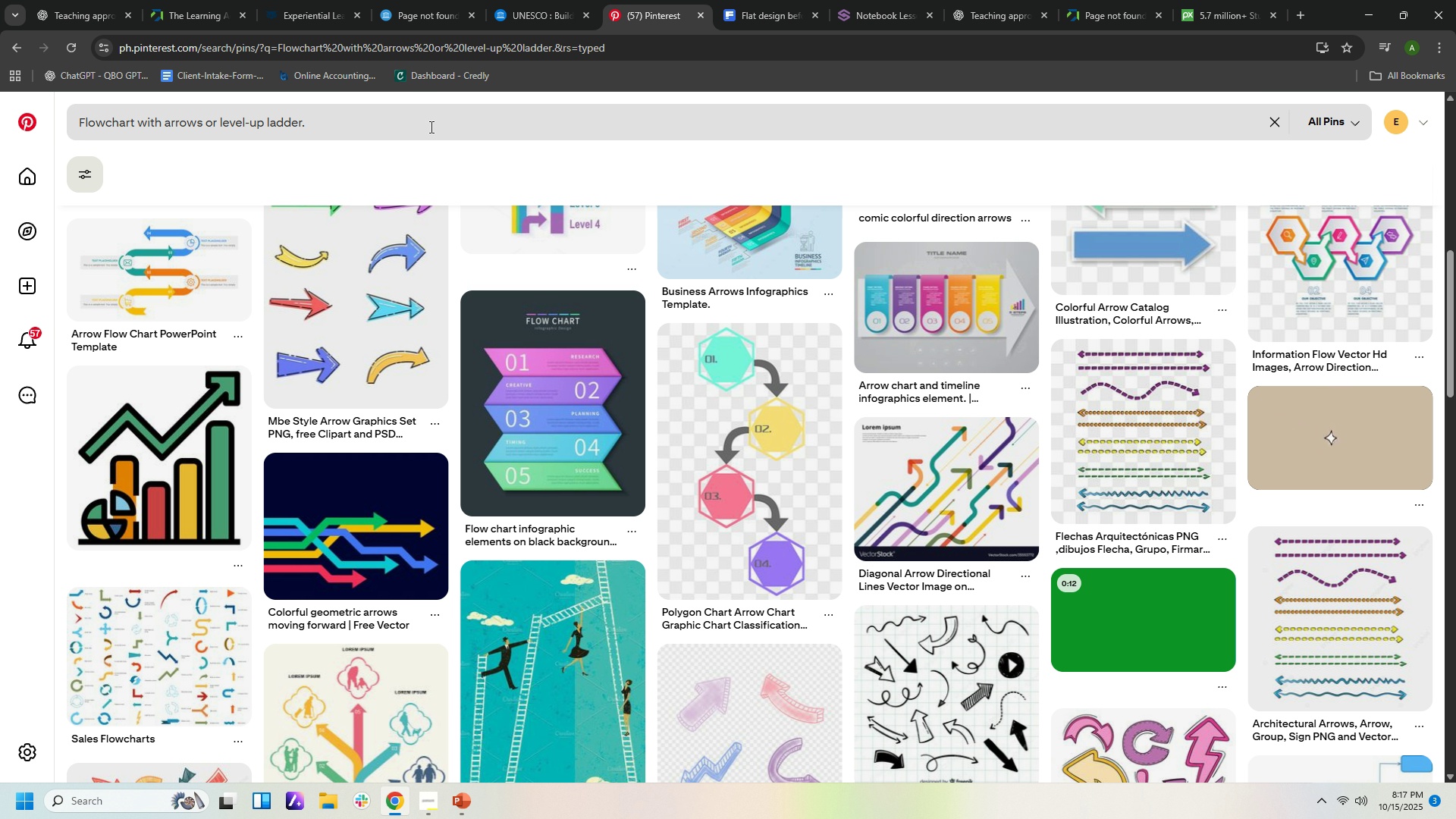 
left_click([429, 124])
 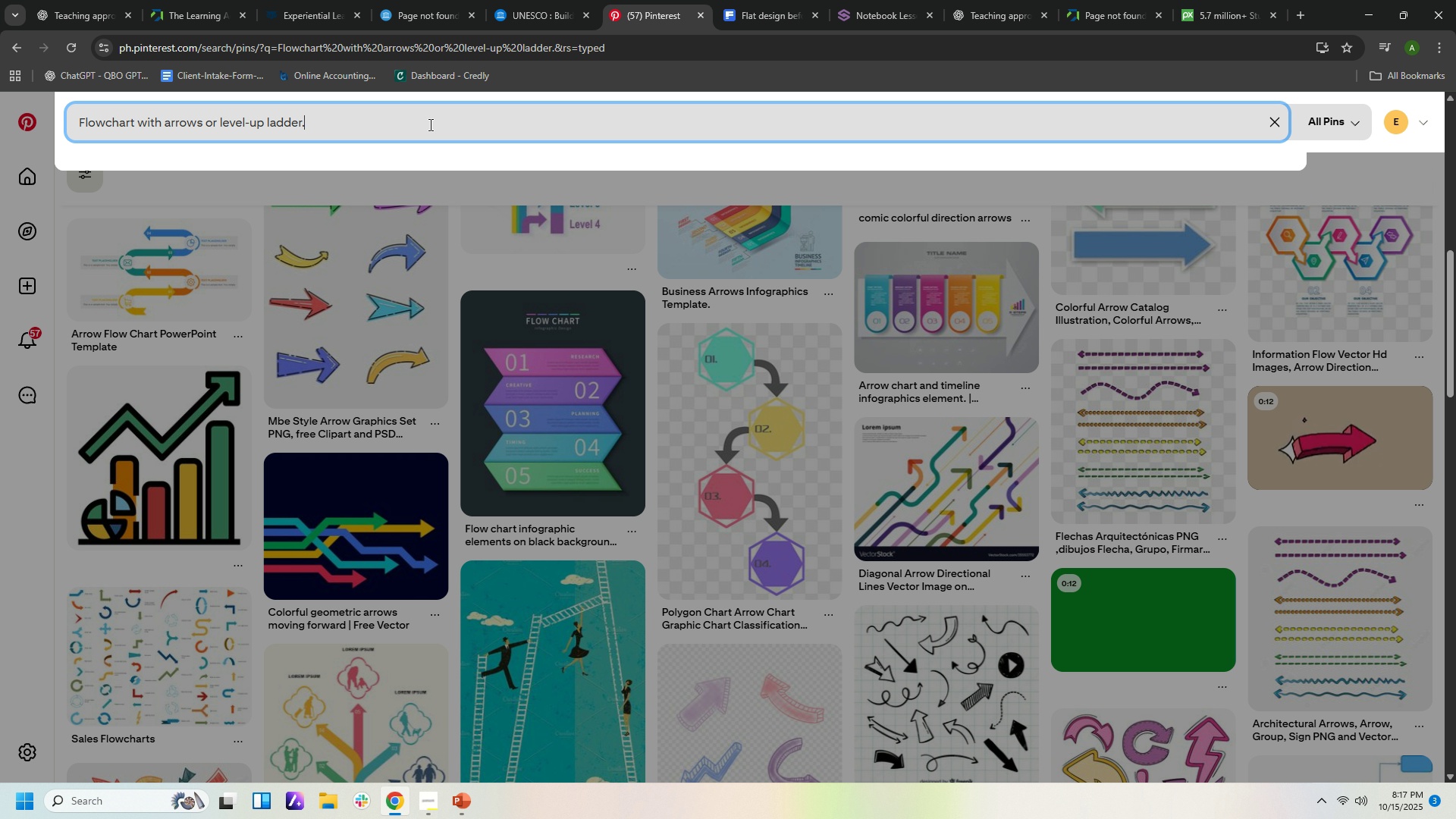 
hold_key(key=Backspace, duration=1.52)
 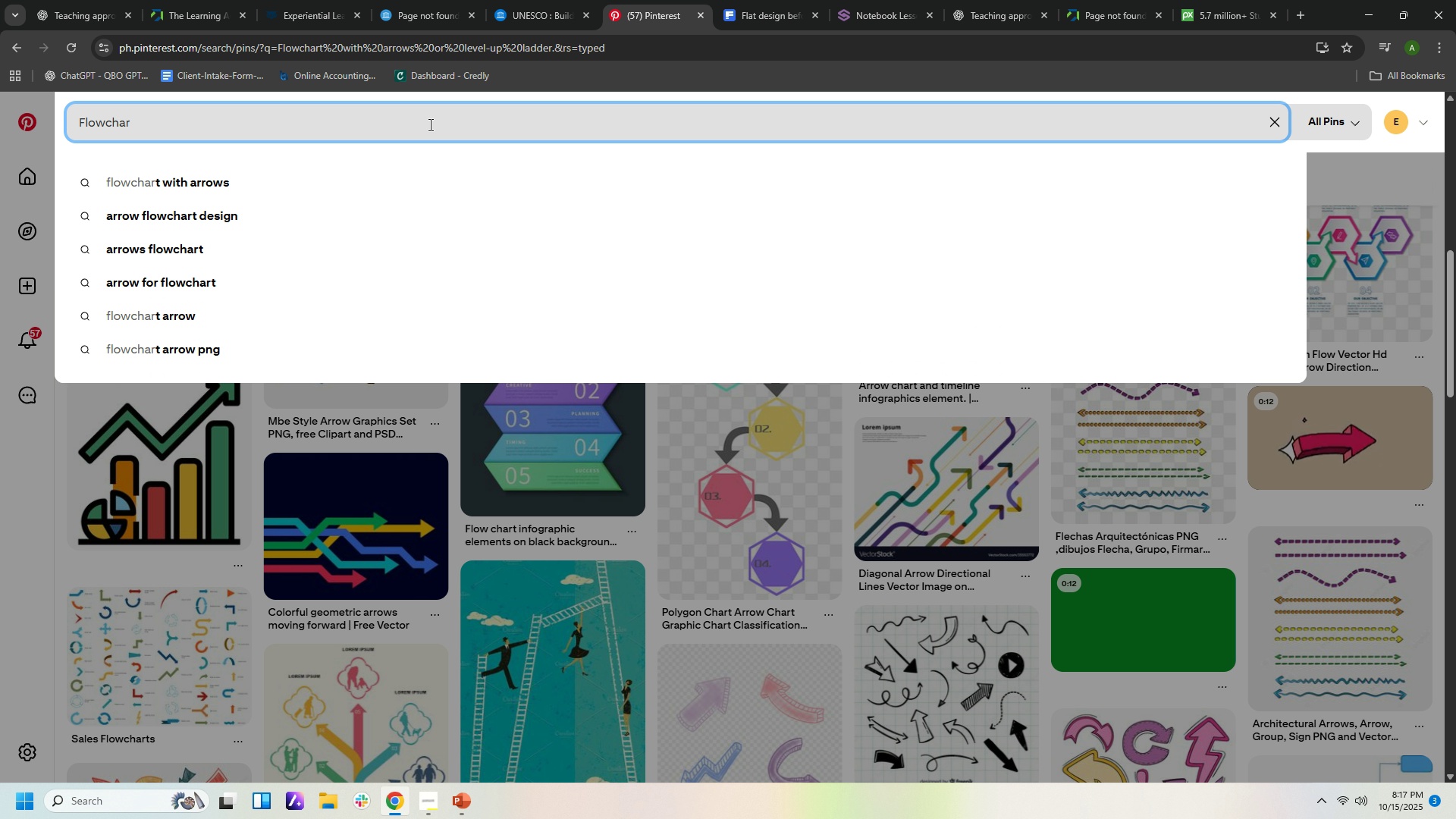 
hold_key(key=Backspace, duration=0.53)
 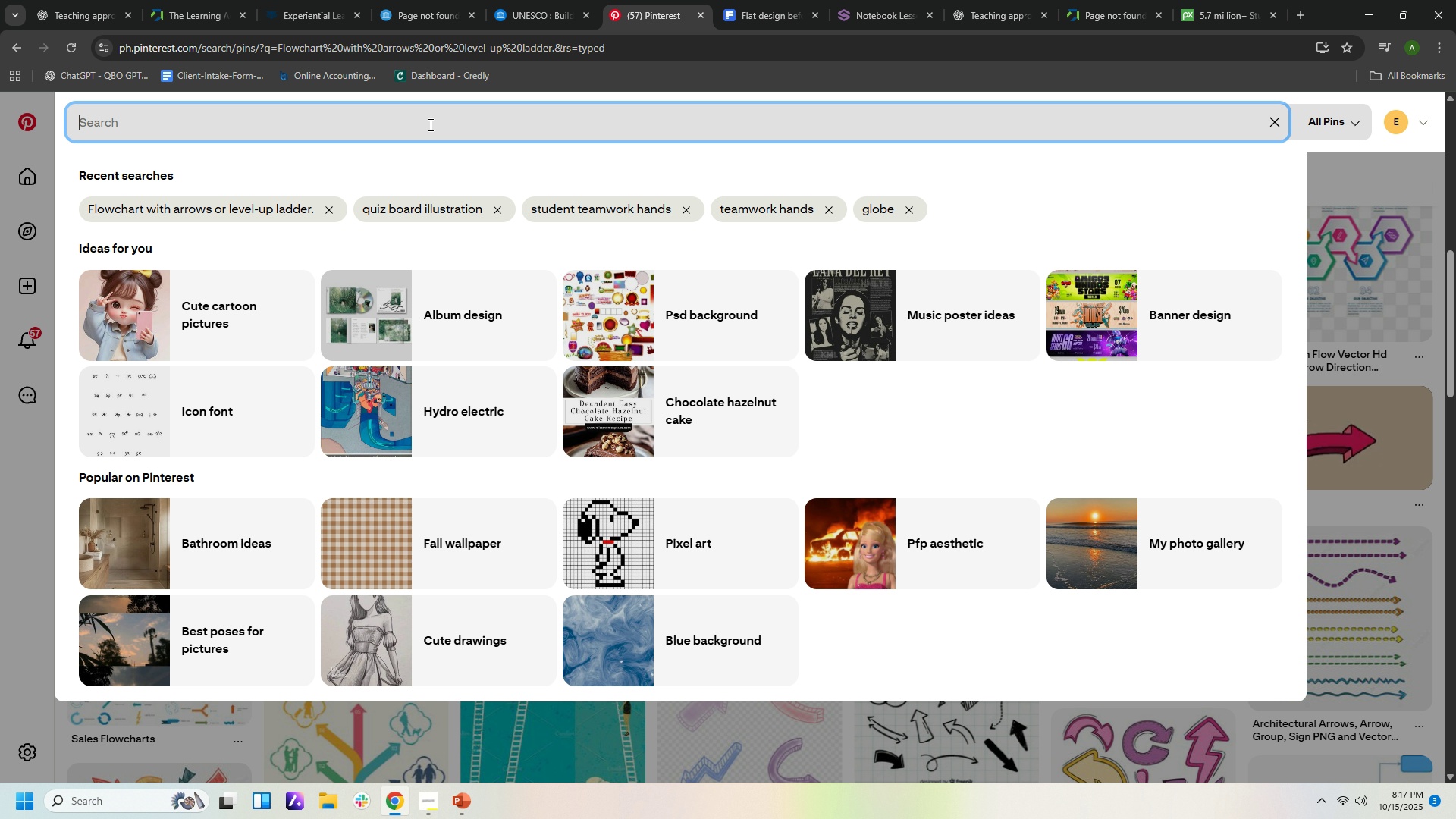 
type(icons of book)
 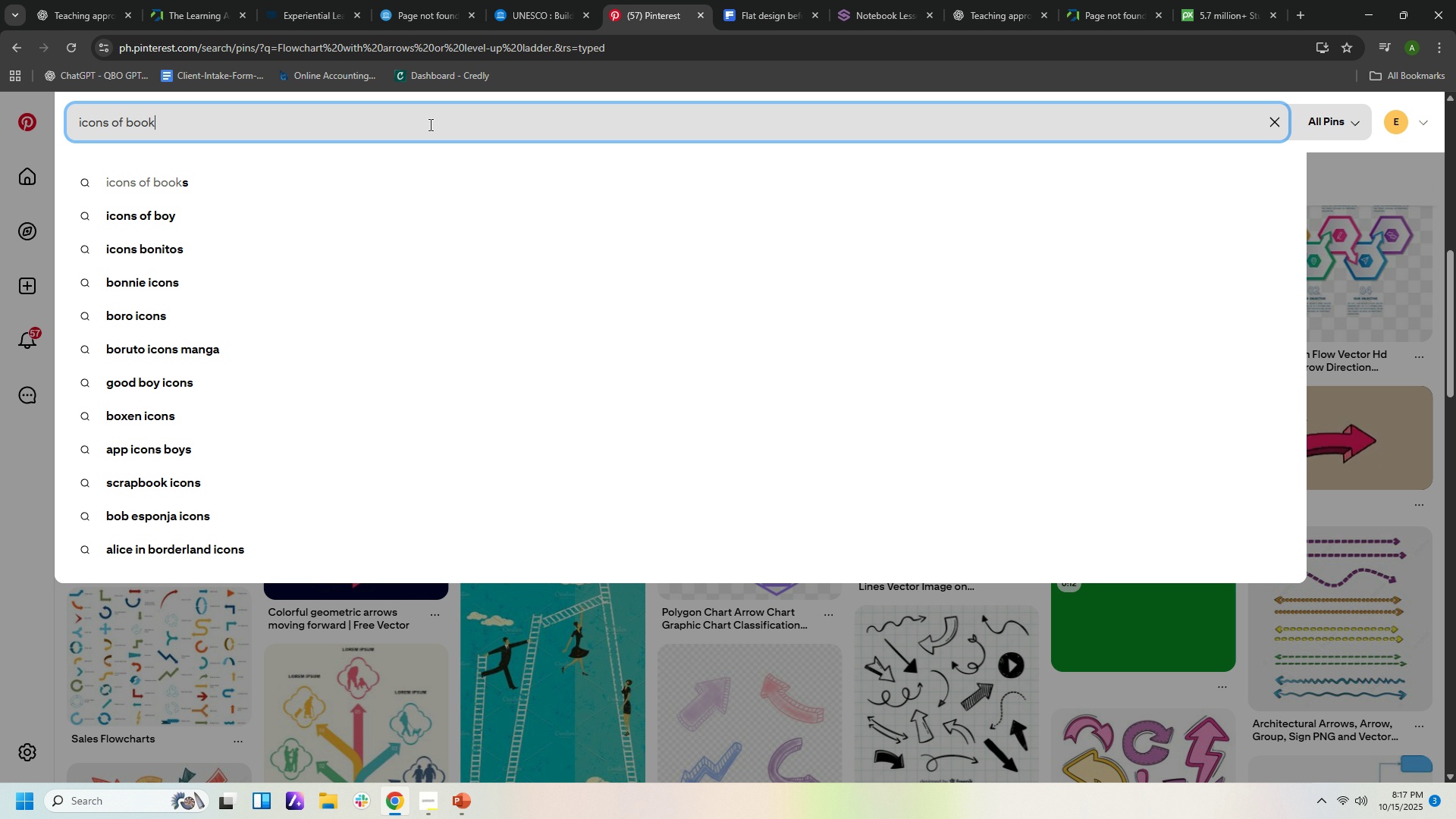 
key(Enter)
 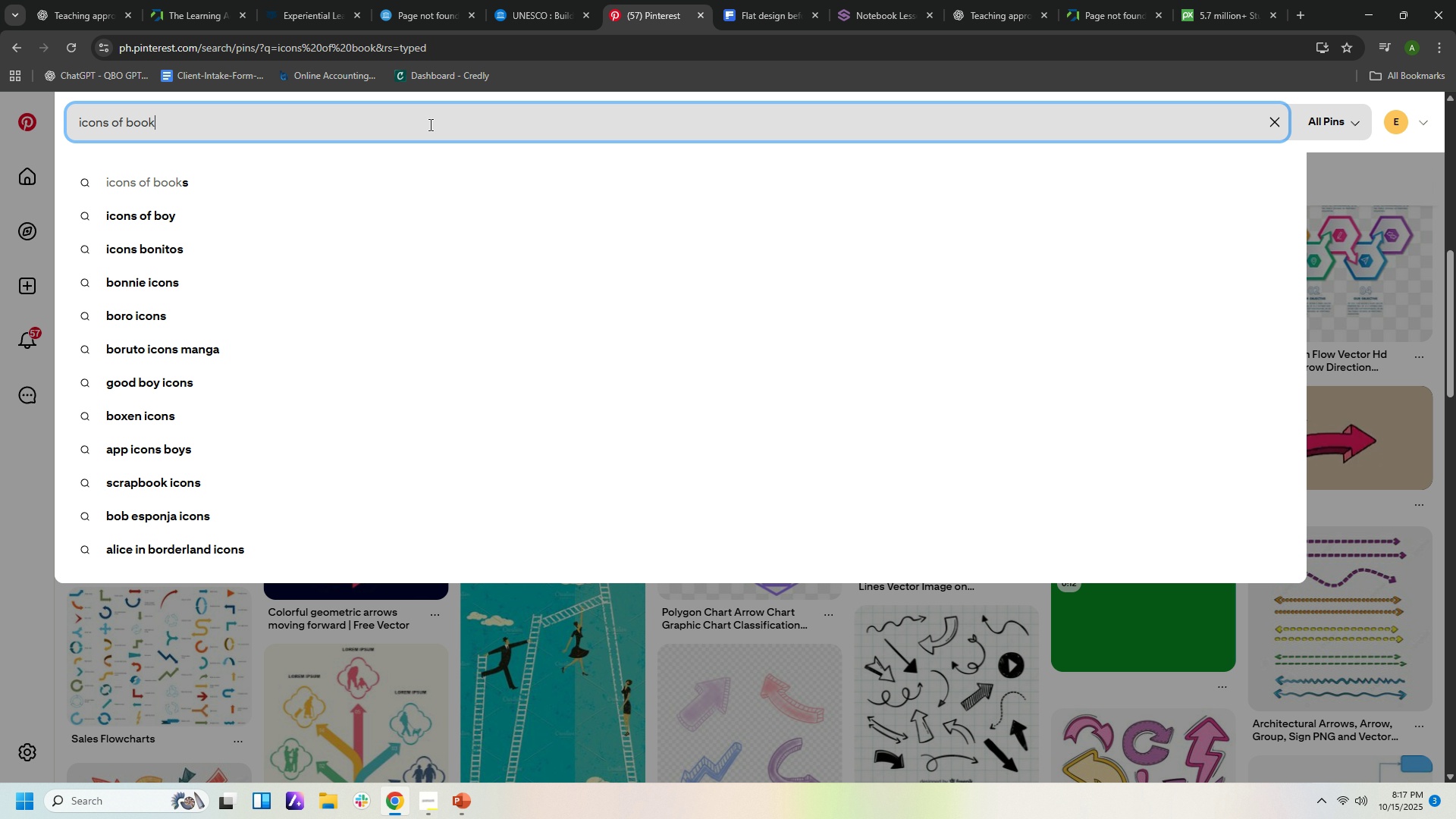 
key(S)
 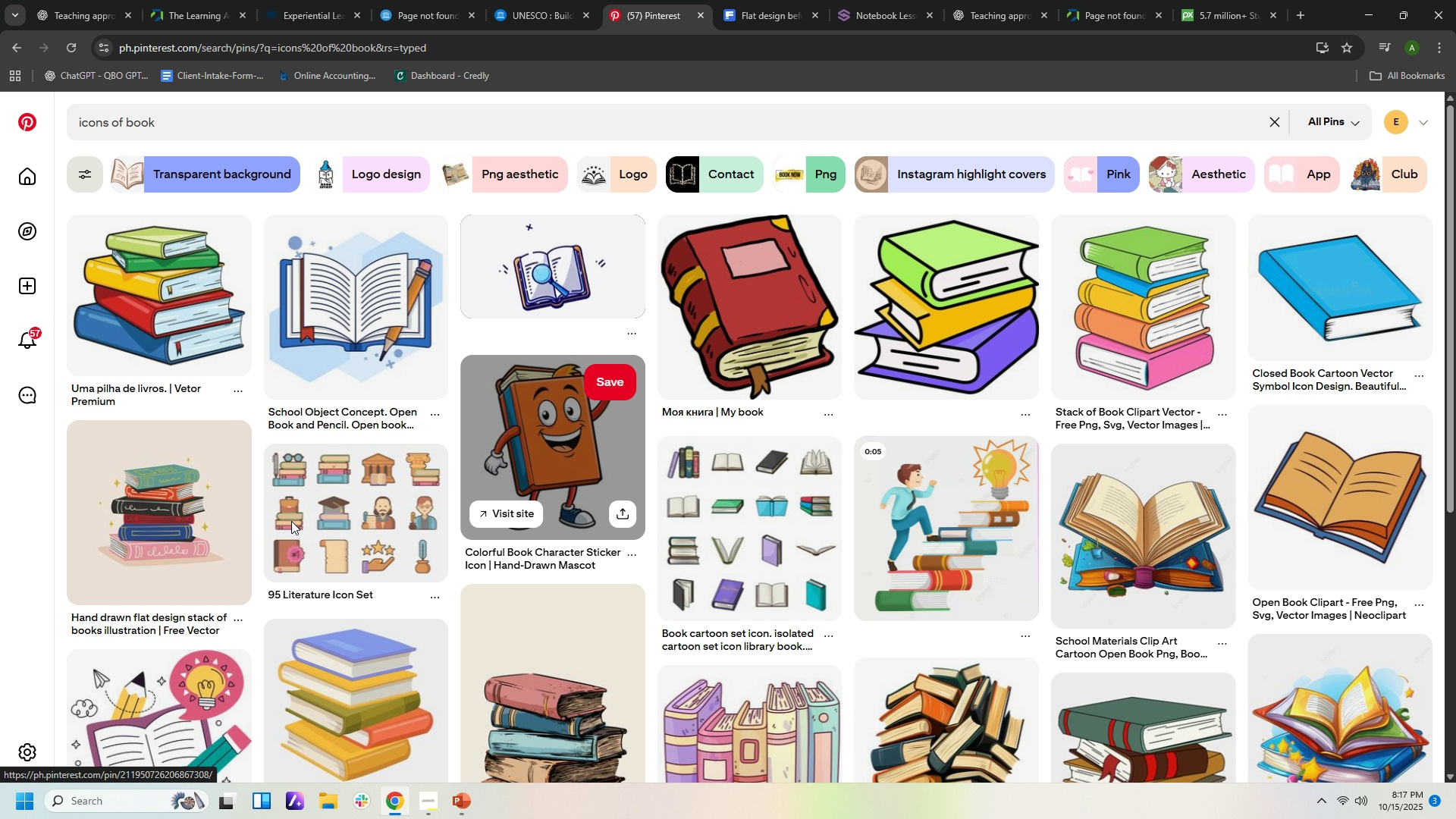 
scroll: coordinate [579, 569], scroll_direction: down, amount: 2.0
 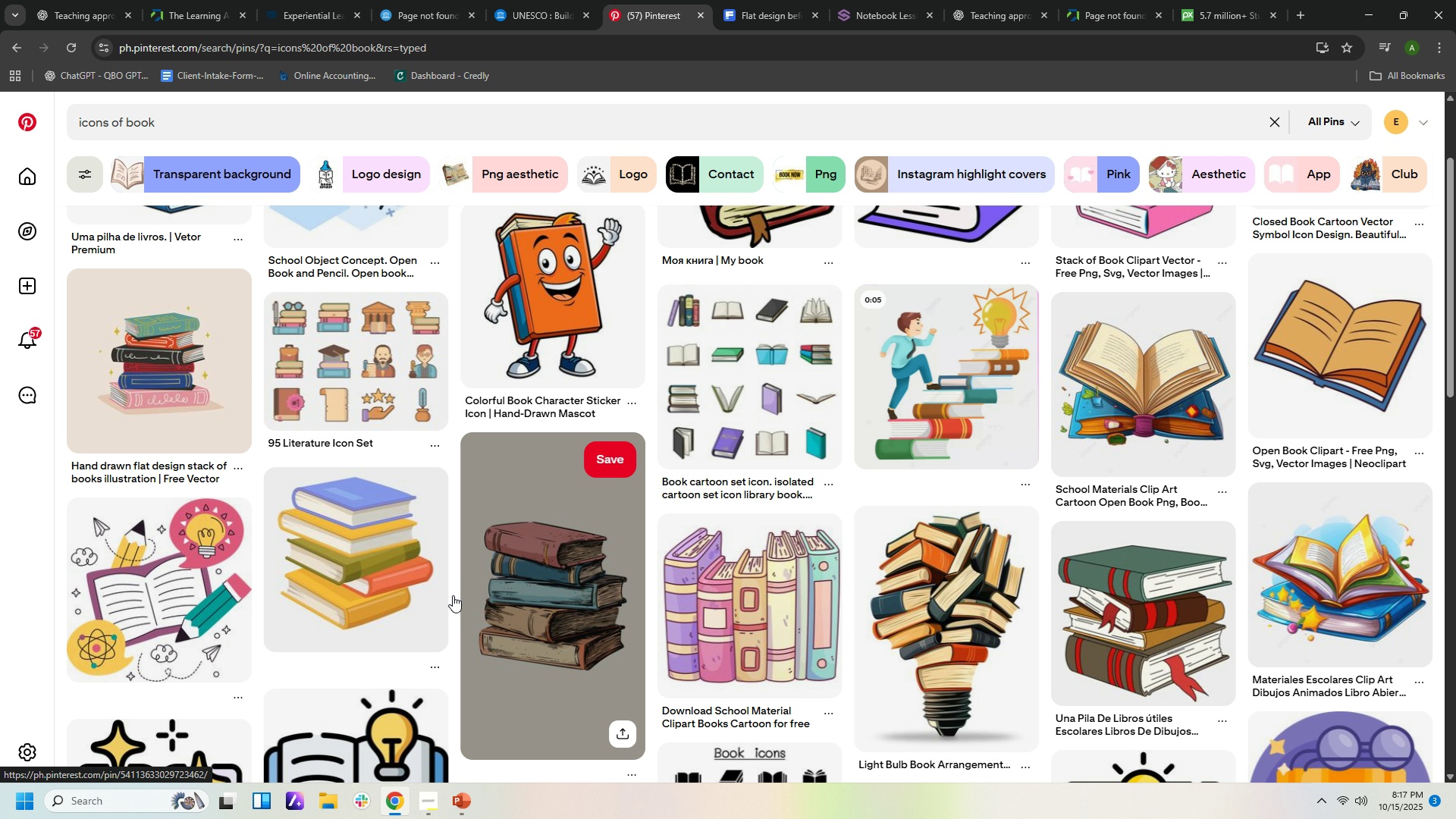 
scroll: coordinate [674, 529], scroll_direction: up, amount: 4.0
 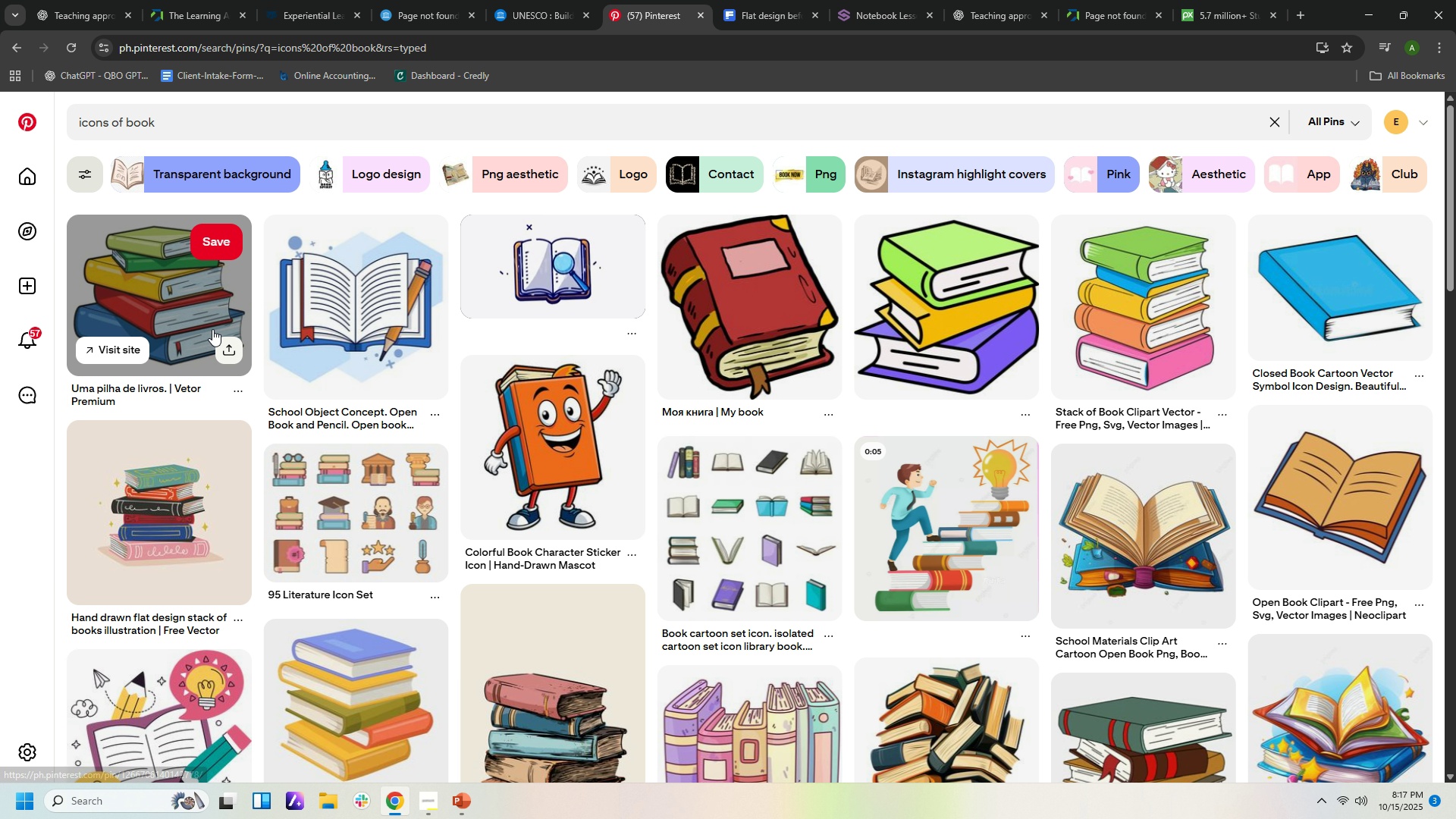 
left_click([190, 312])
 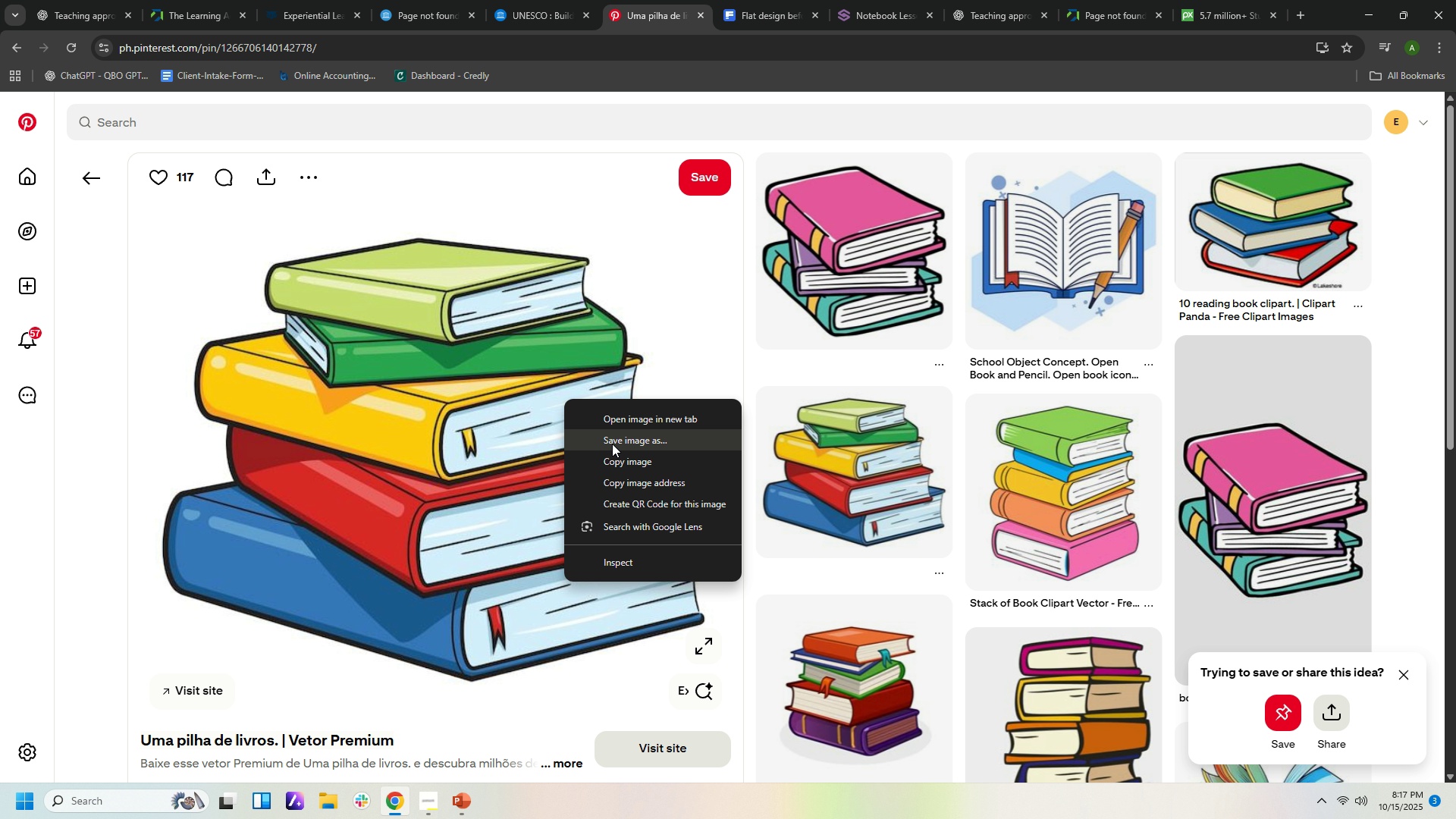 
left_click([616, 460])
 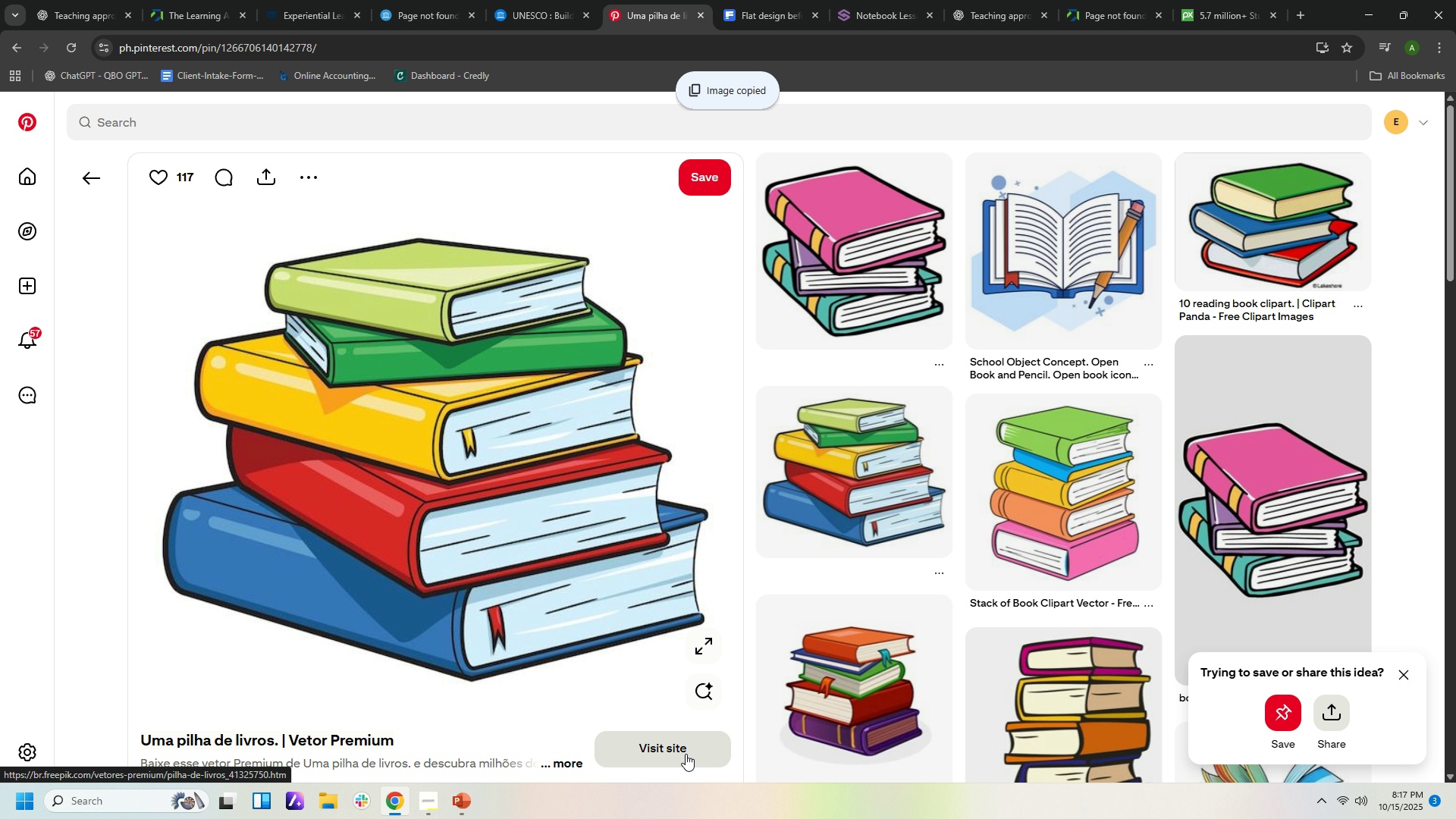 
left_click([450, 799])
 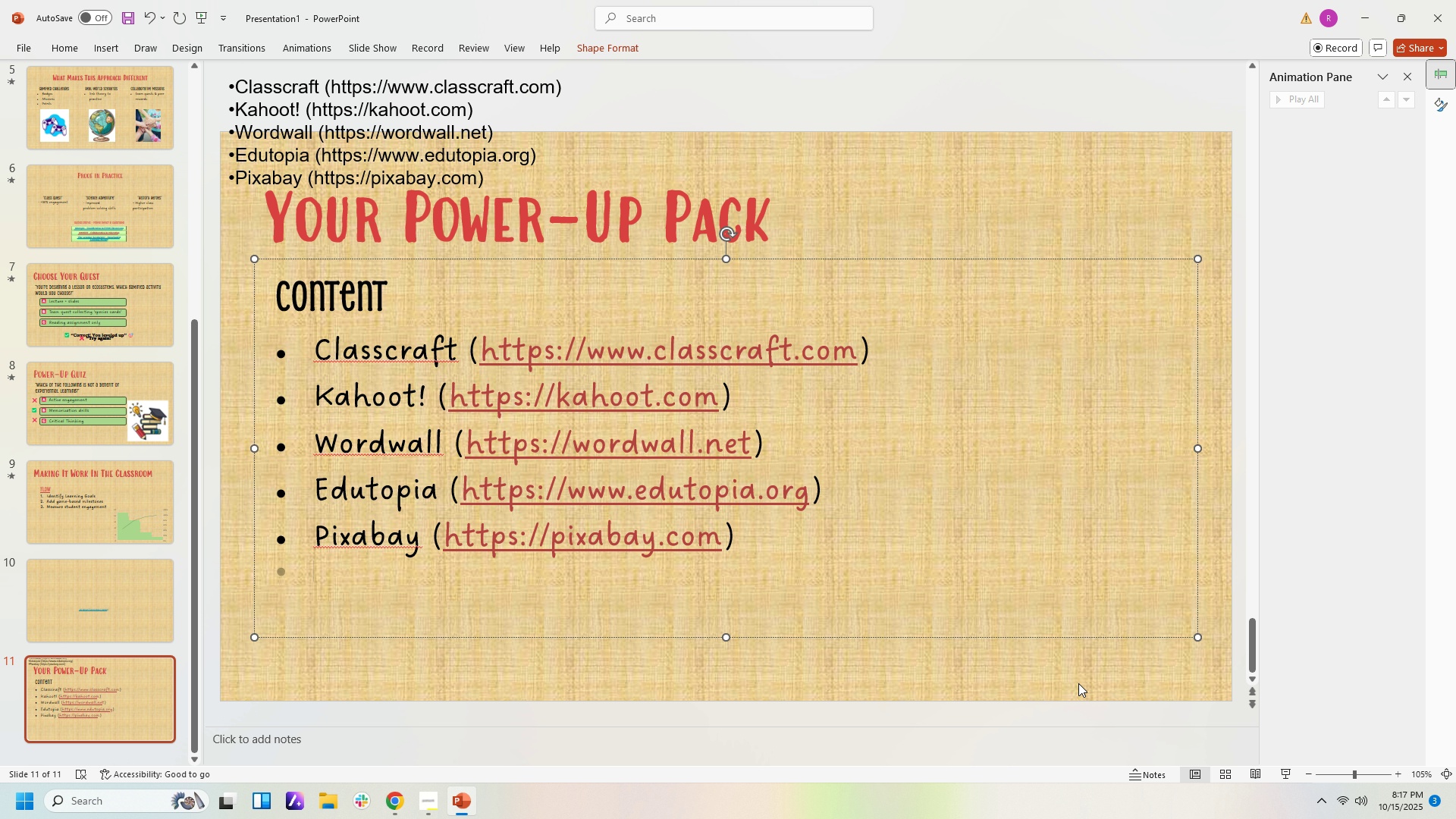 
left_click([1078, 684])
 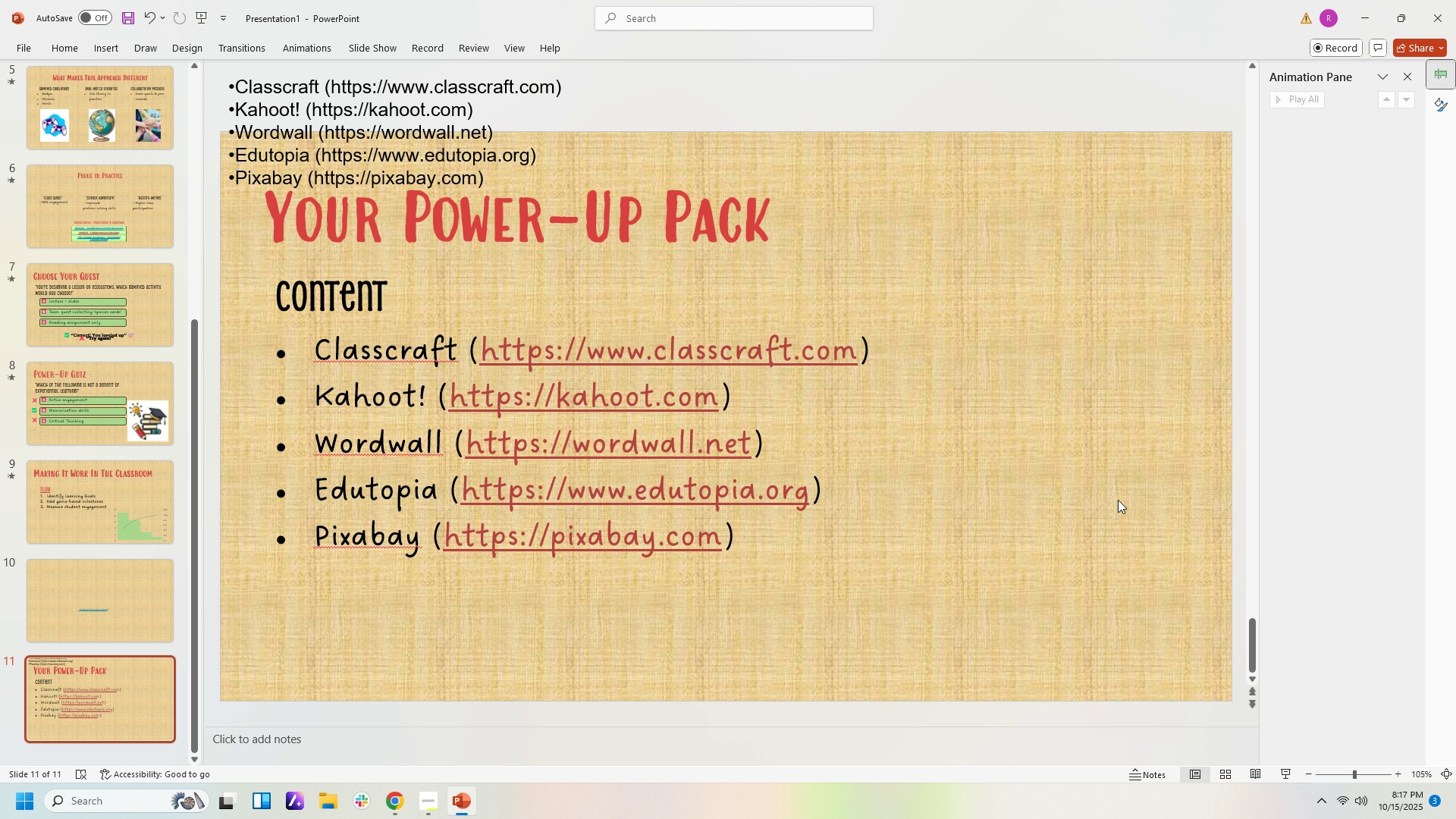 
left_click([1113, 503])
 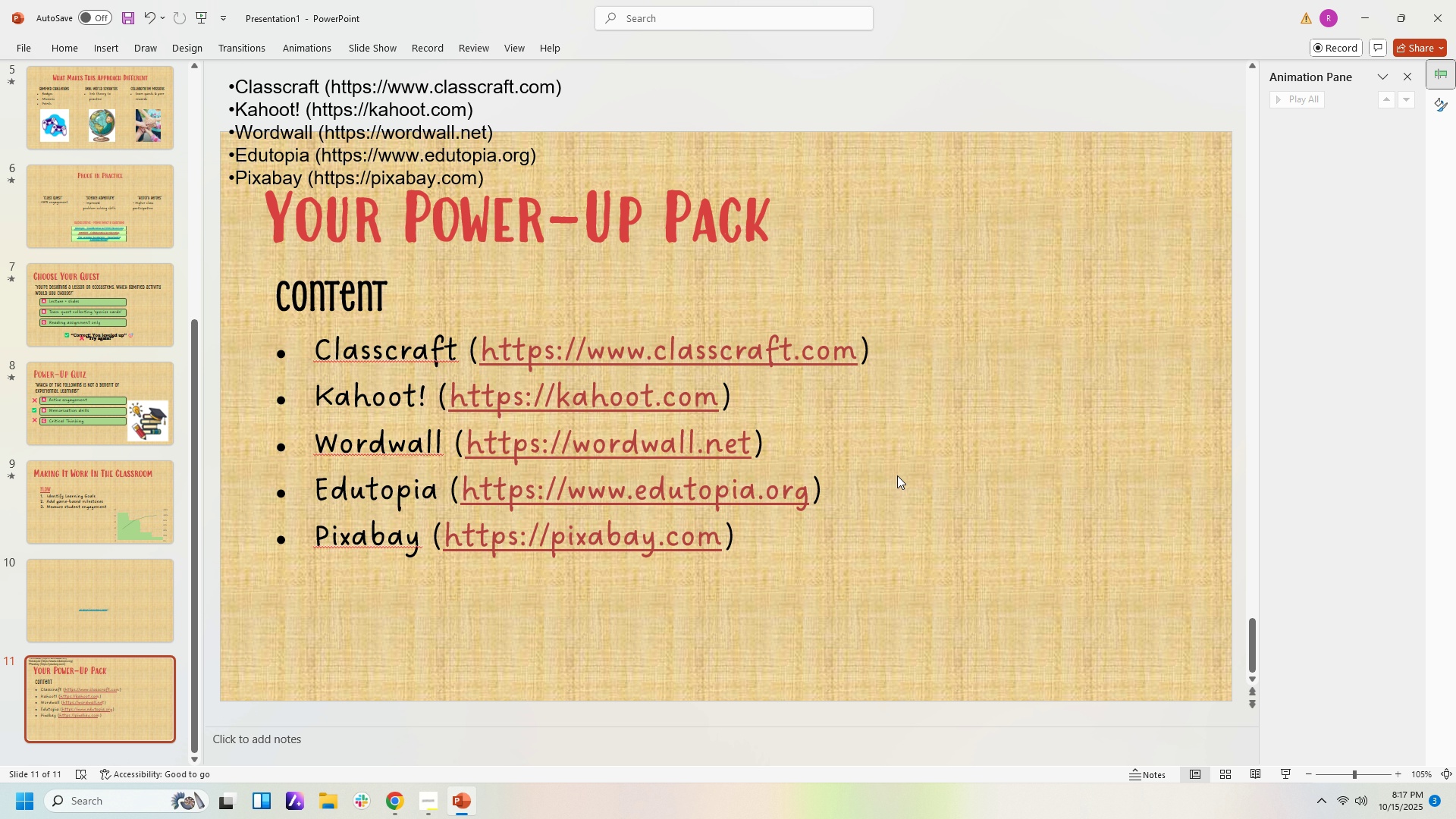 
double_click([868, 472])
 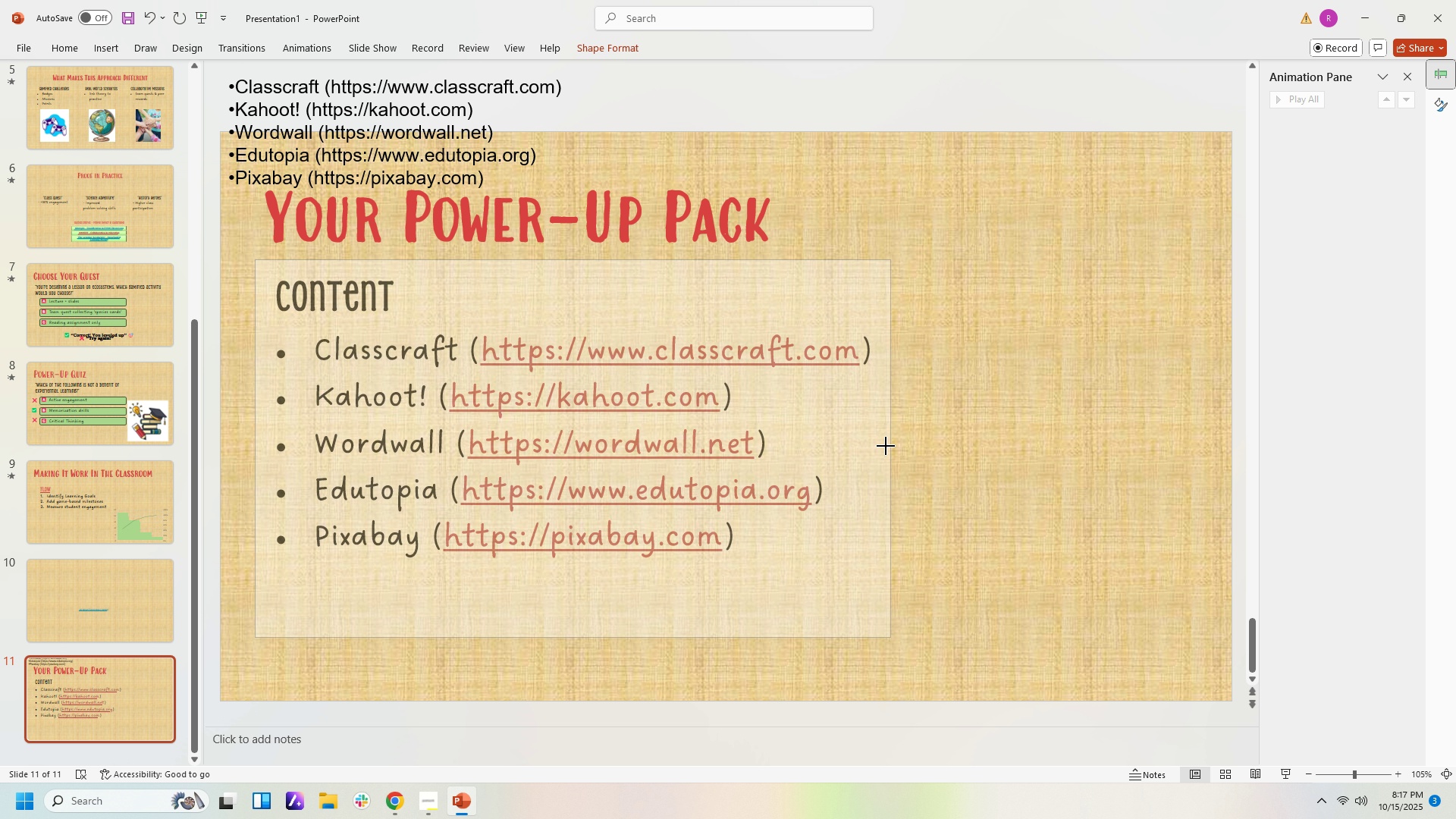 
left_click([1074, 460])
 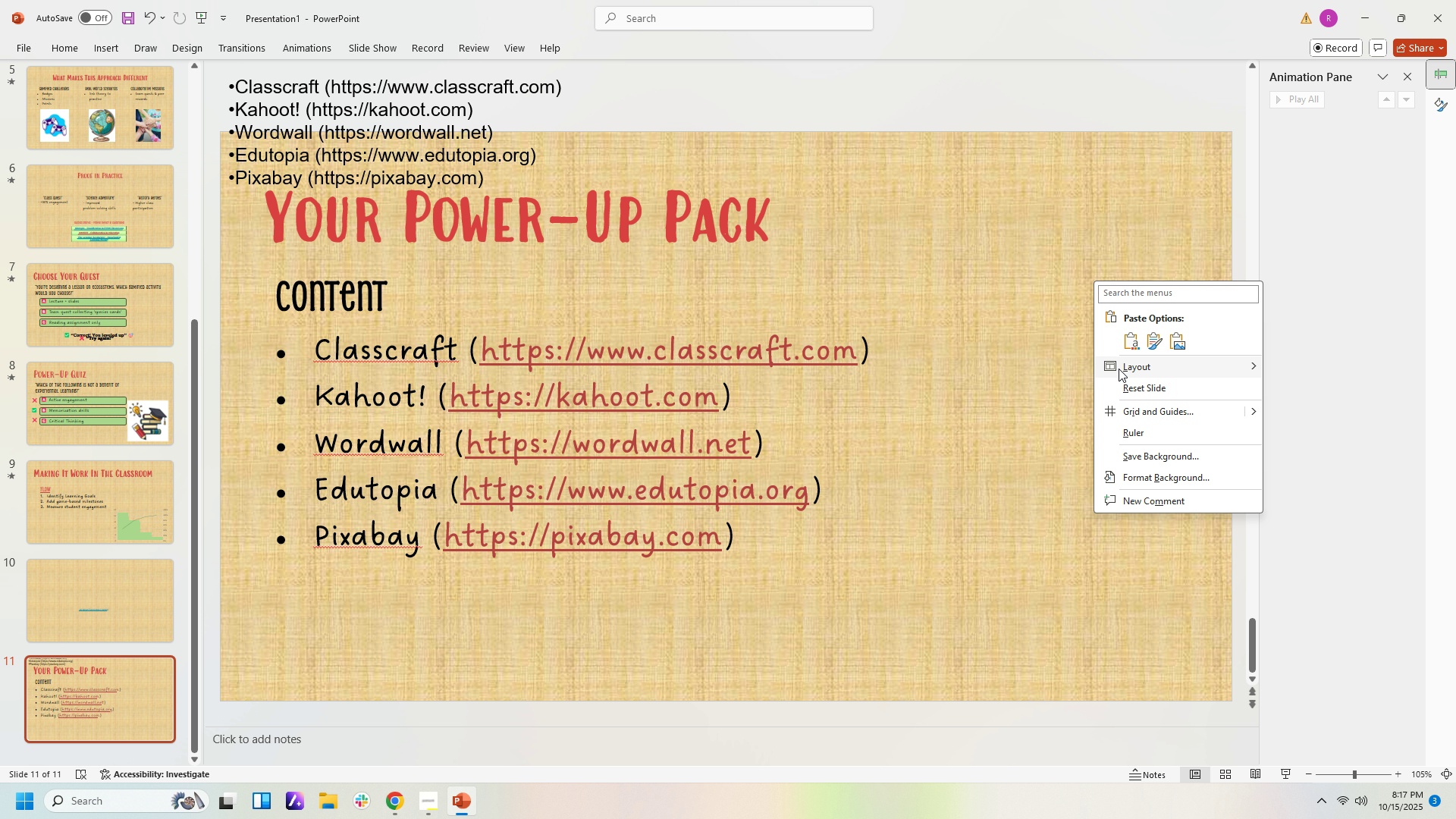 
left_click([1154, 344])
 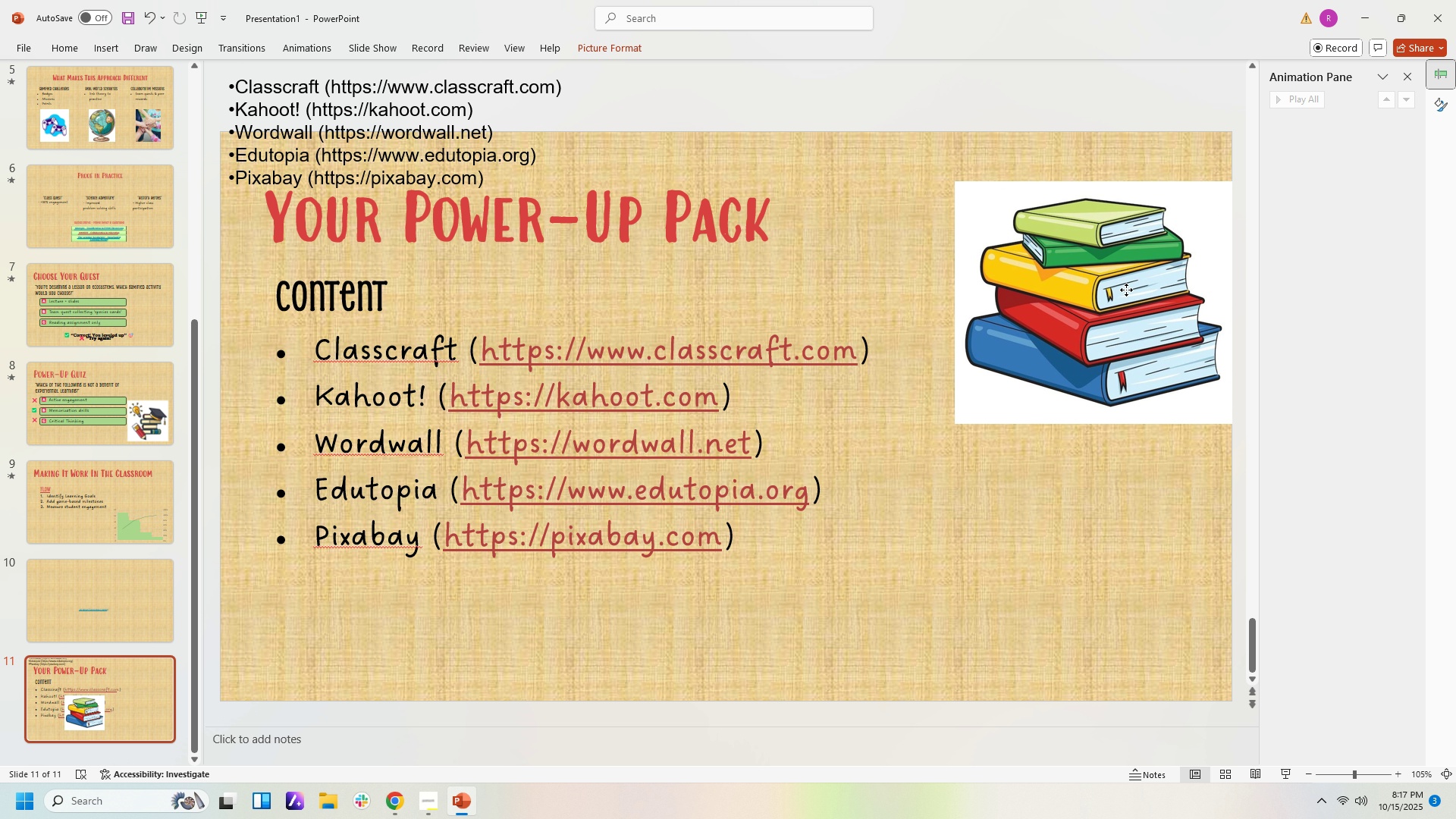 
left_click([1075, 500])
 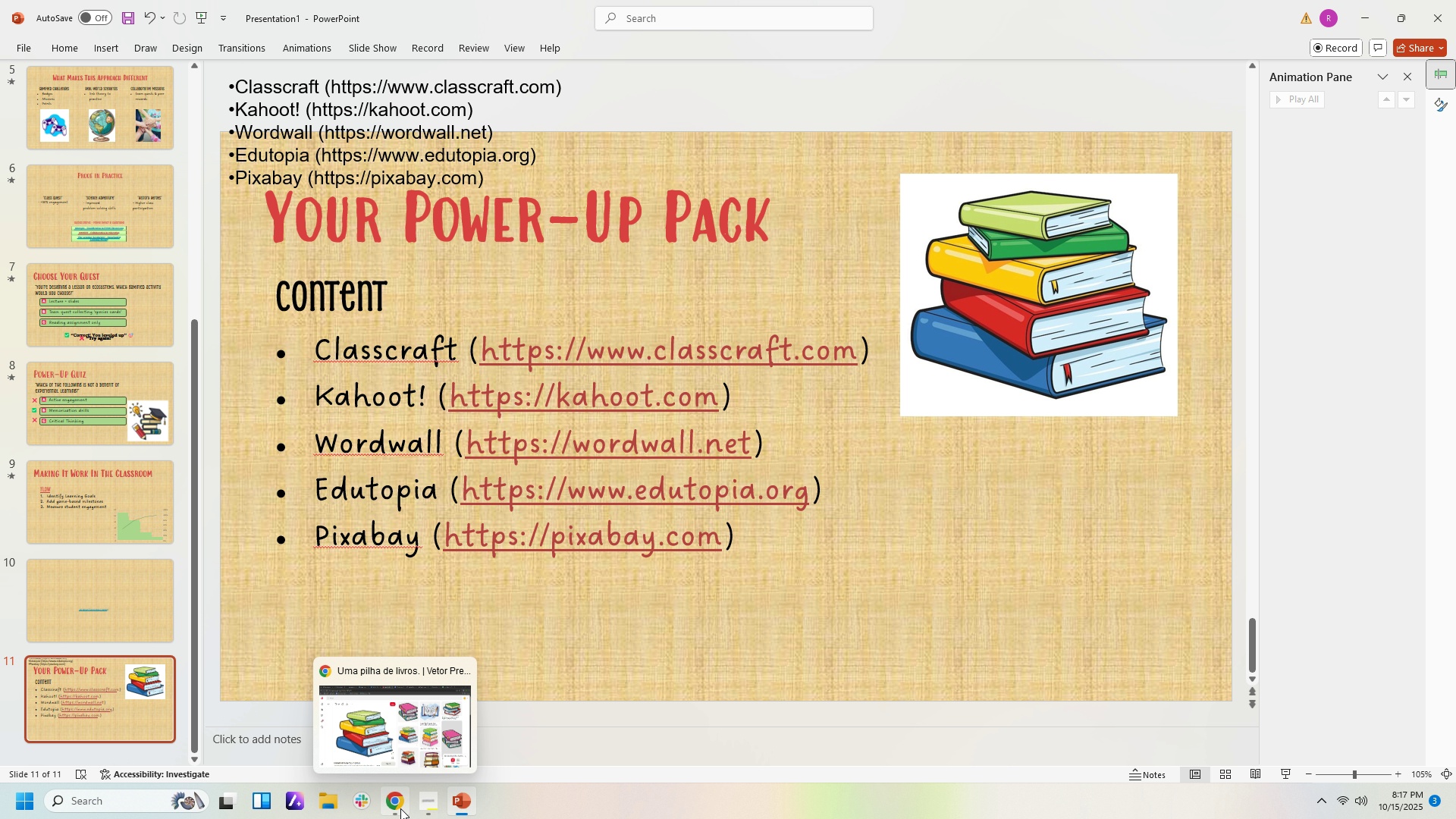 
left_click([400, 808])
 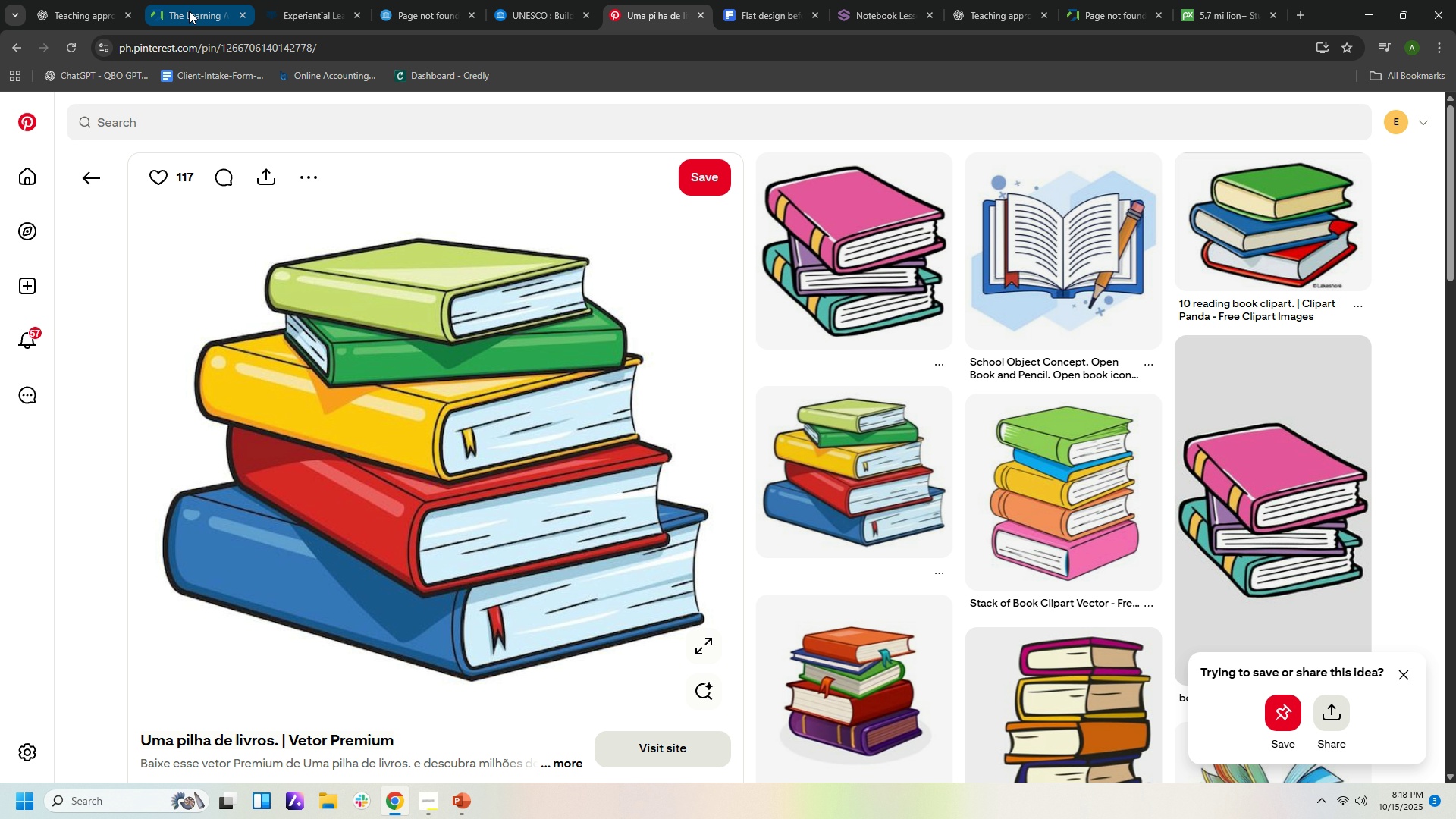 
left_click([97, 12])
 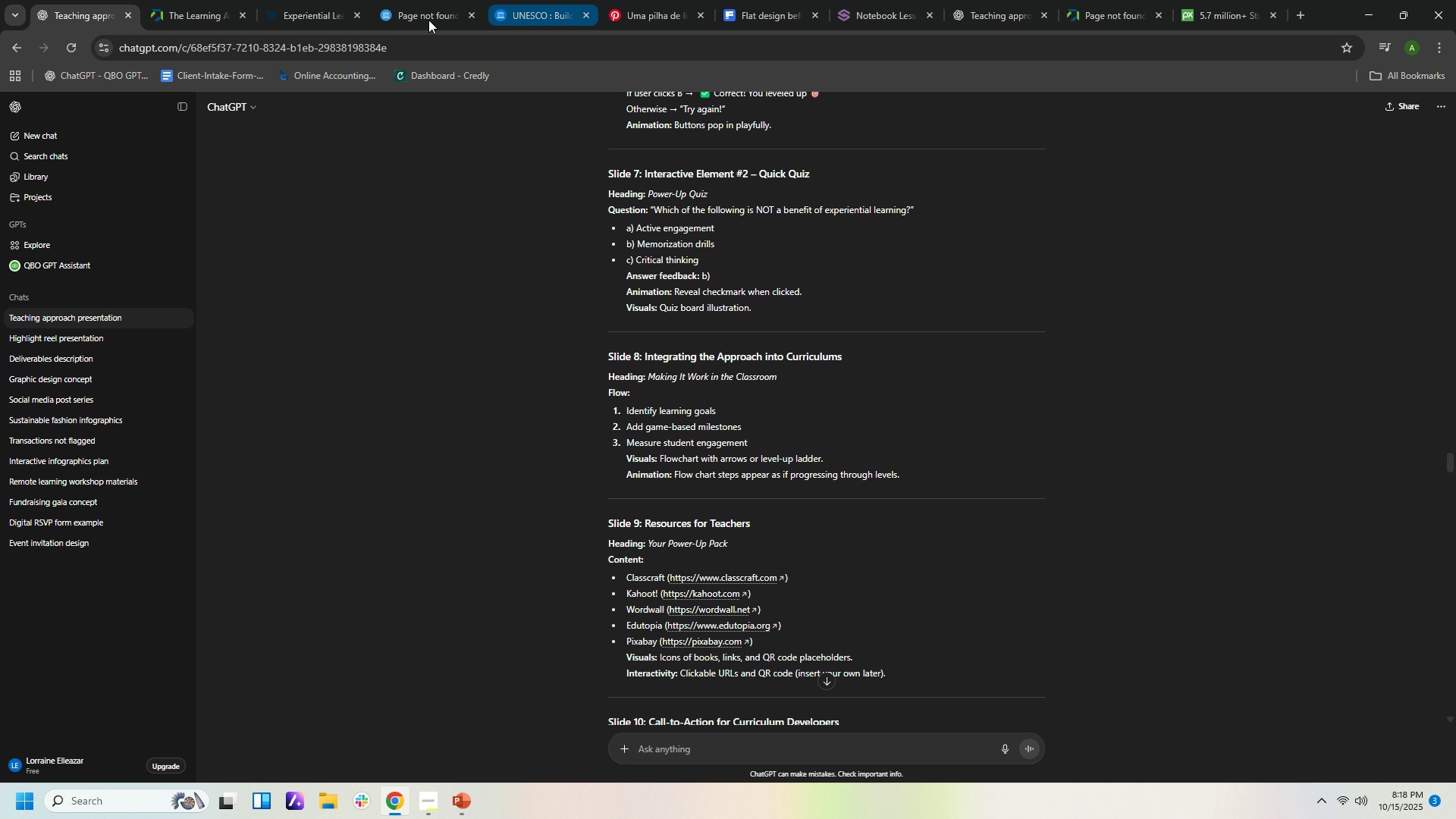 
wait(5.71)
 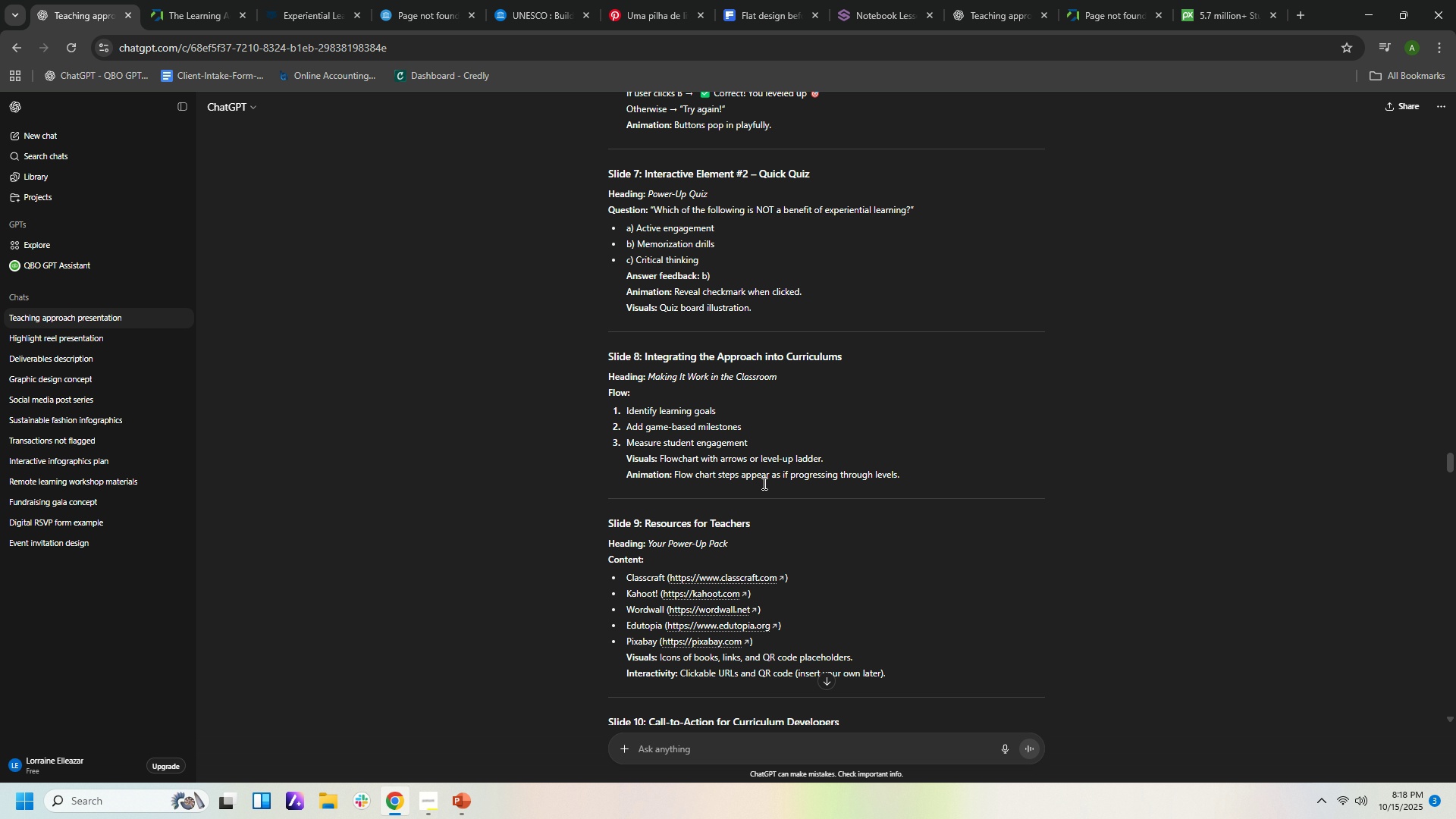 
left_click([644, 8])
 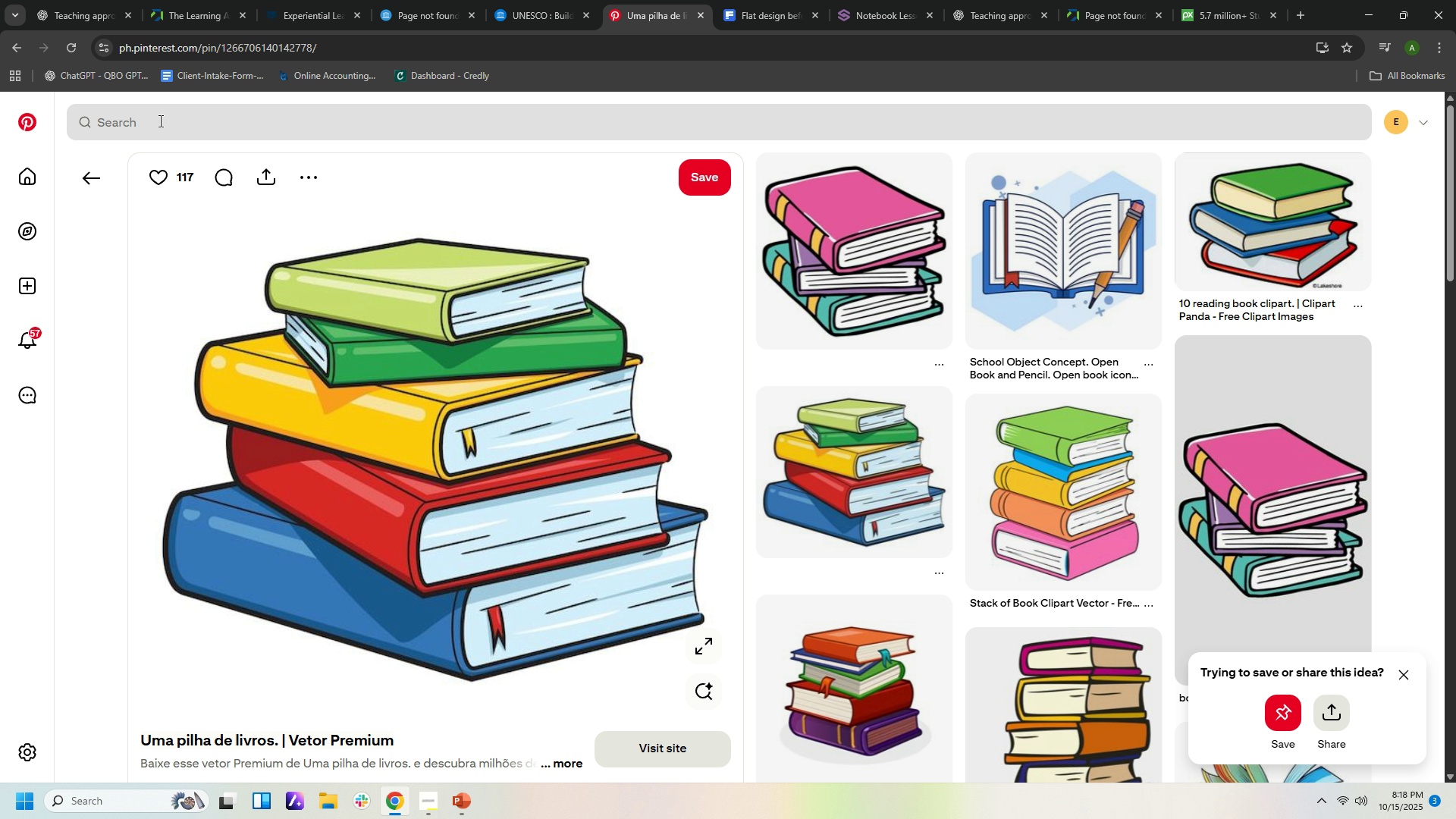 
left_click([159, 121])
 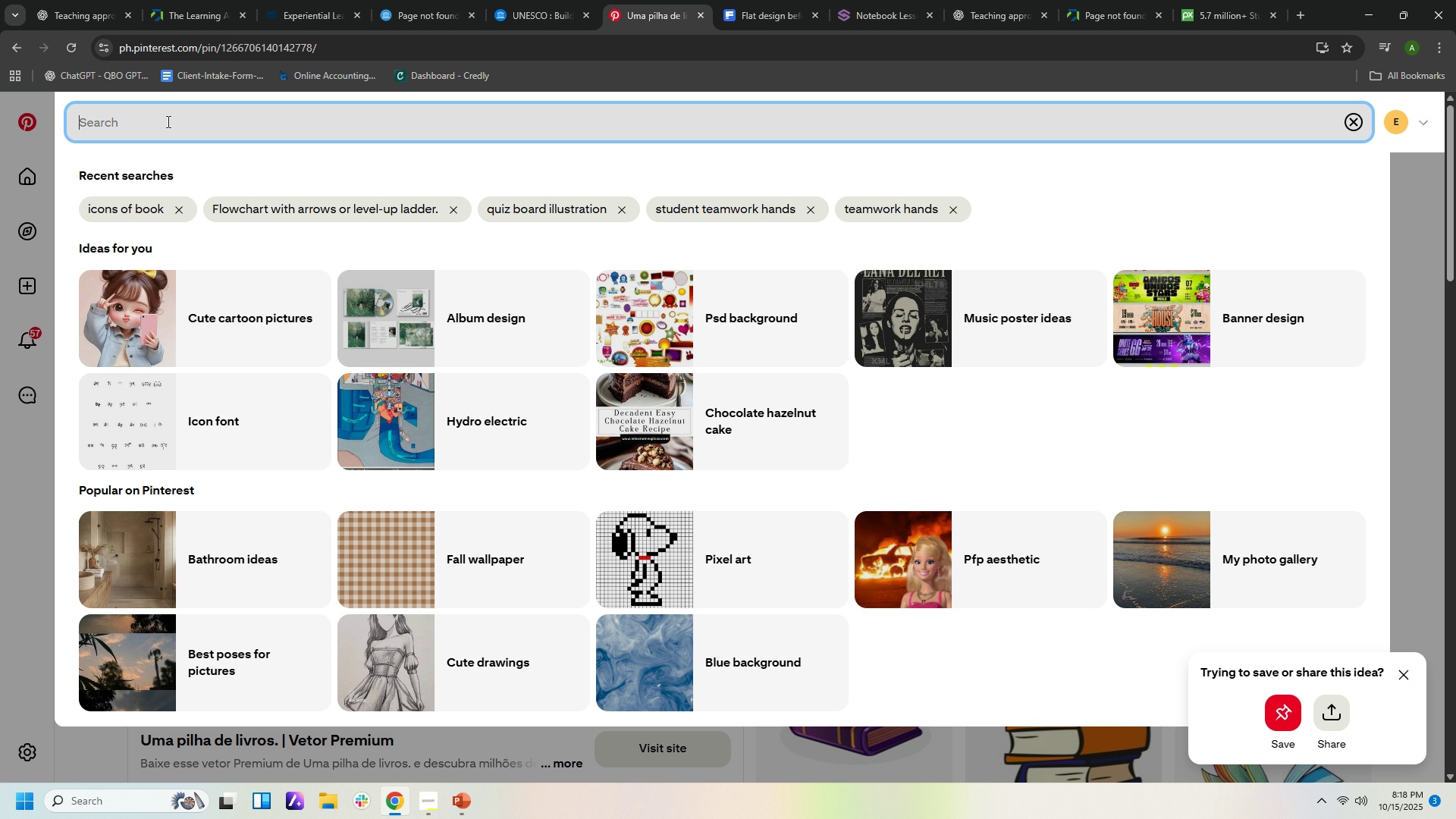 
type(icons of links)
 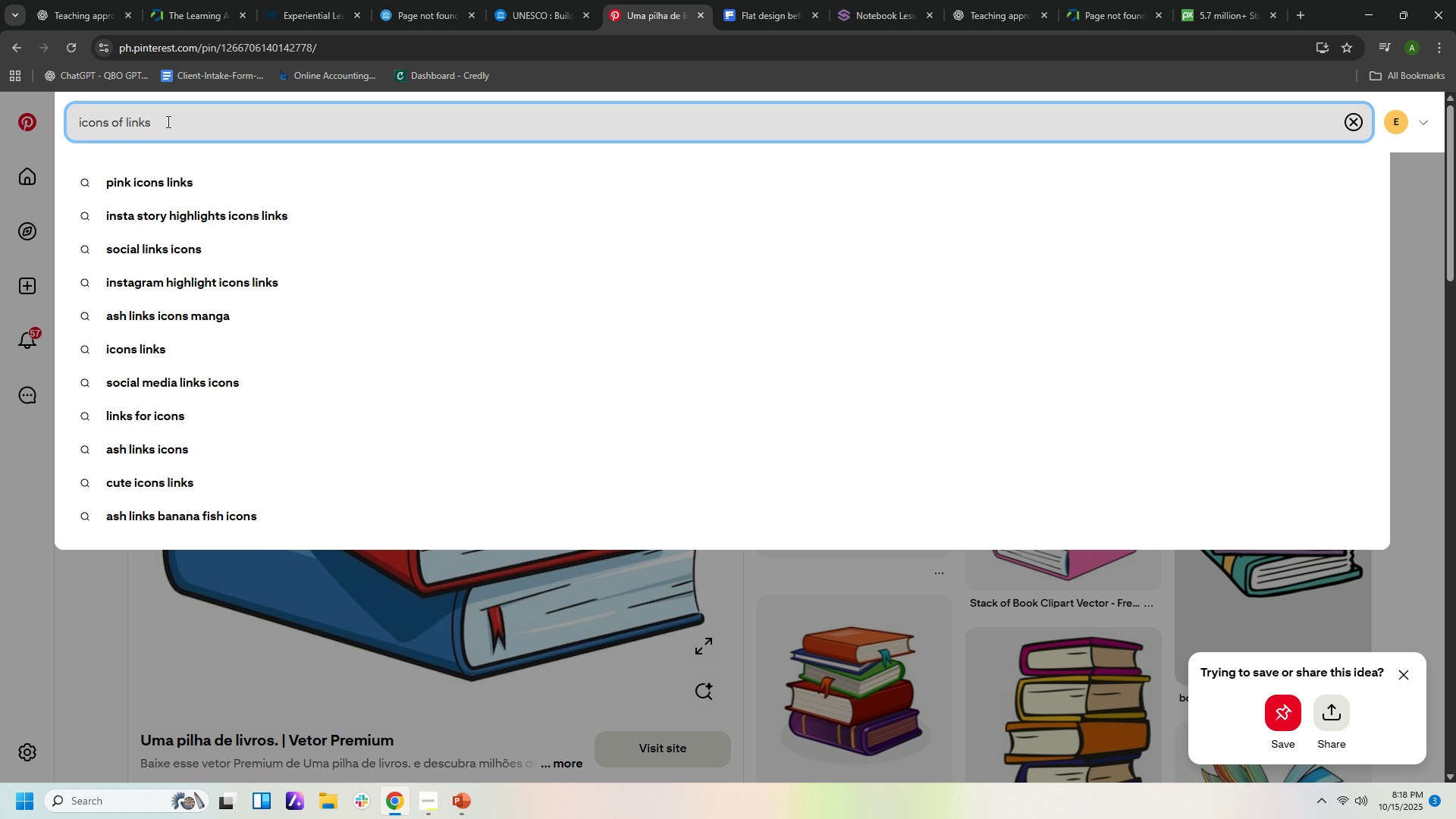 
key(Enter)
 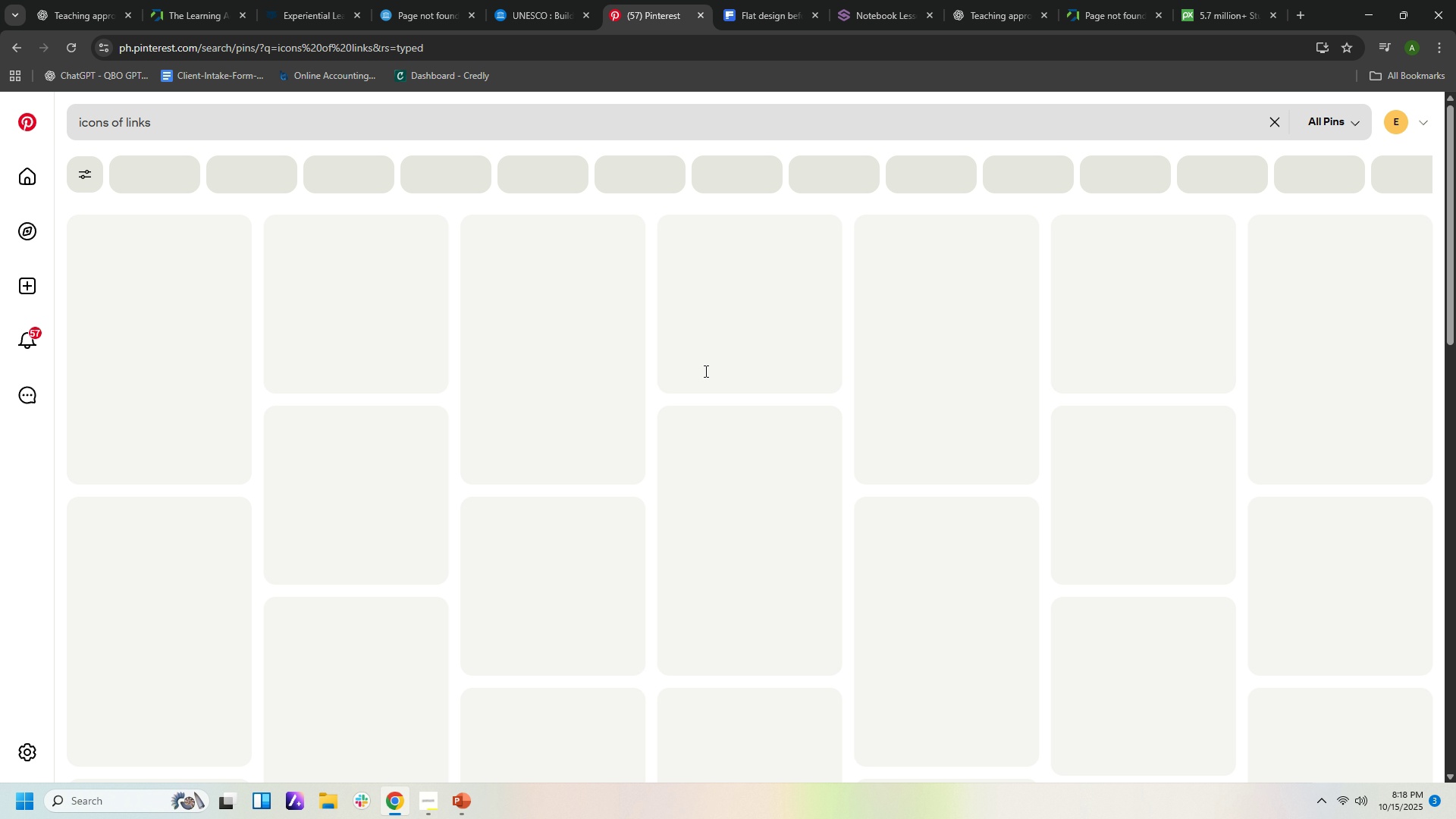 
mouse_move([742, 394])
 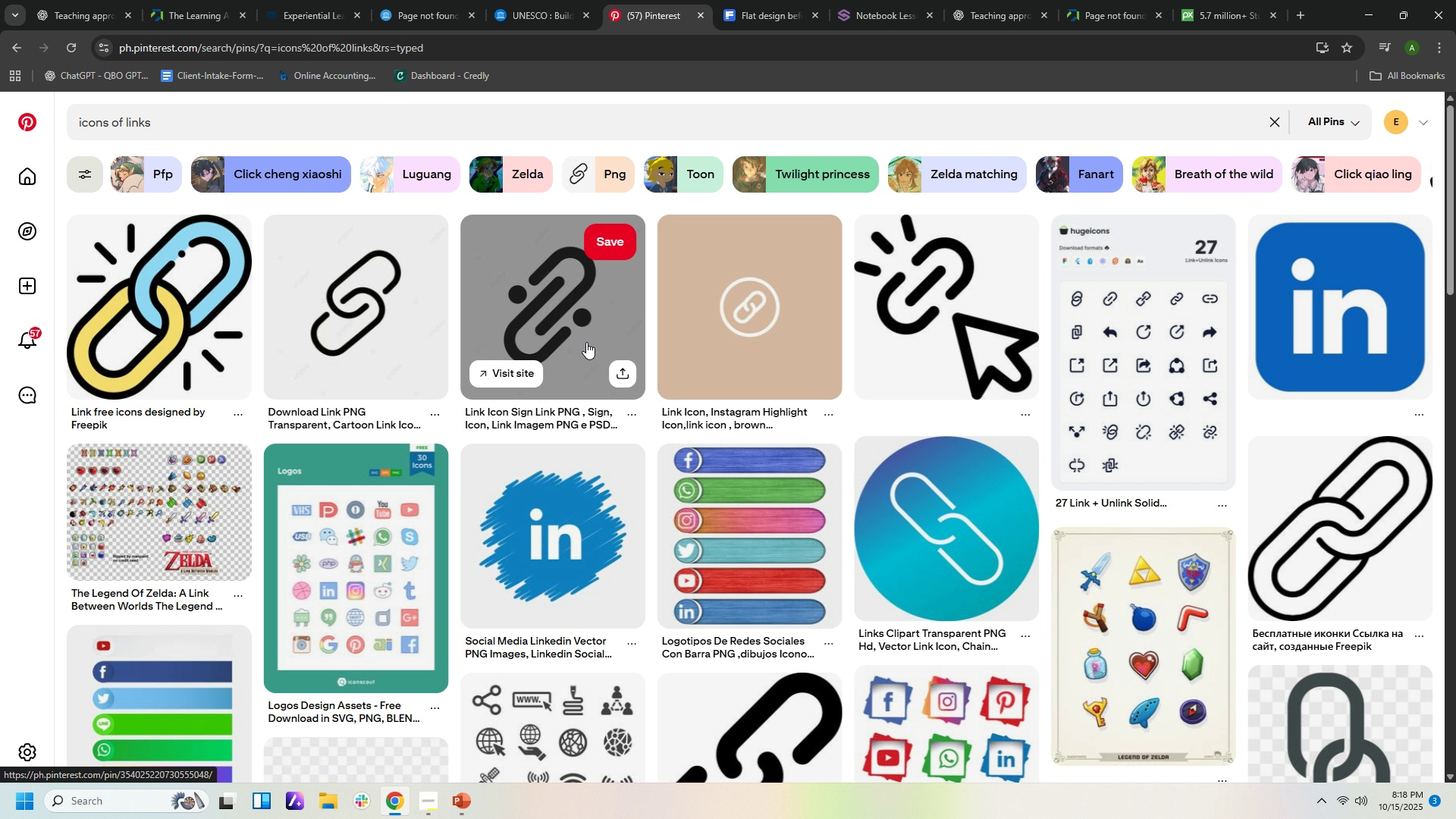 
wait(5.71)
 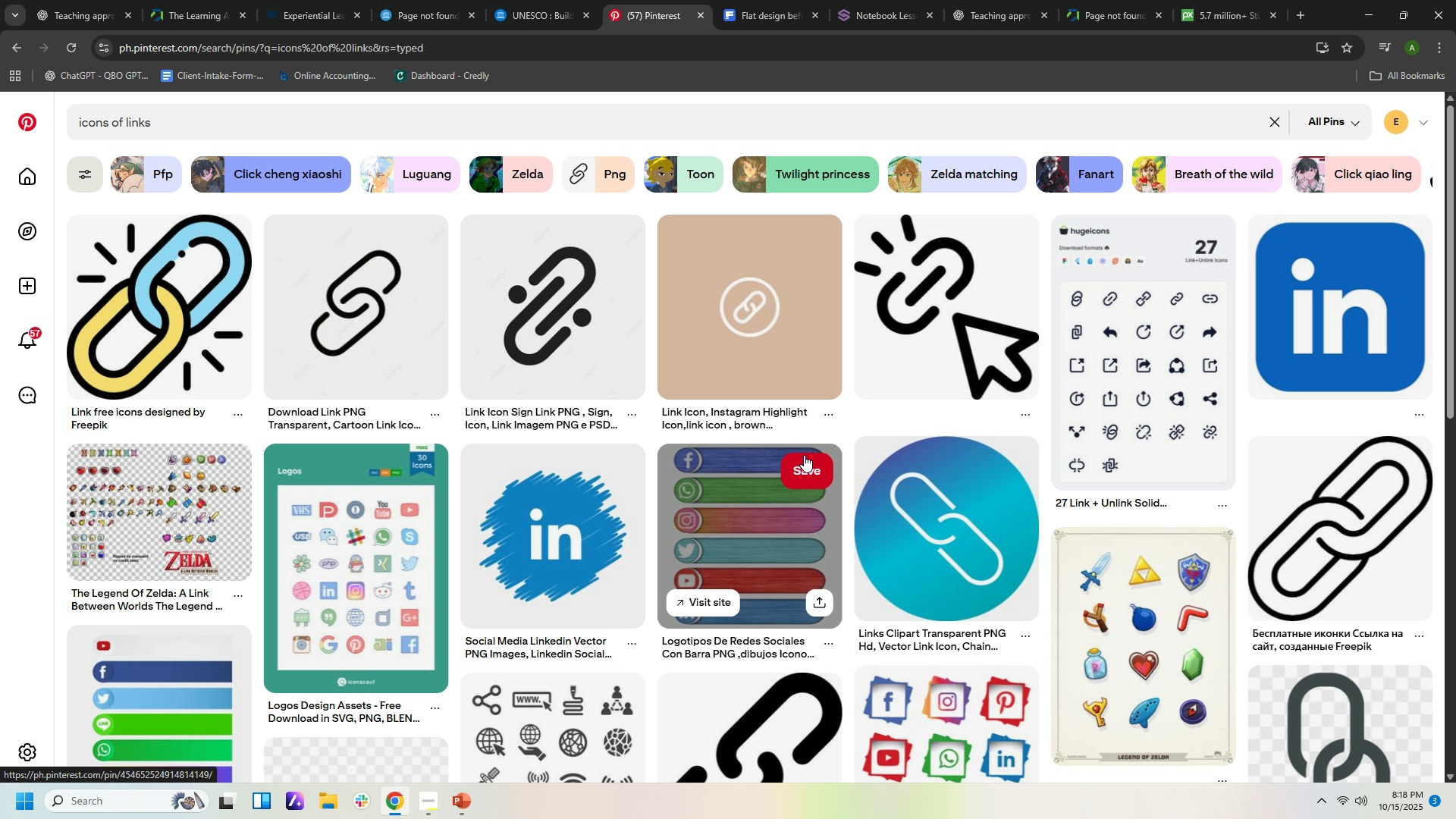 
left_click([611, 312])
 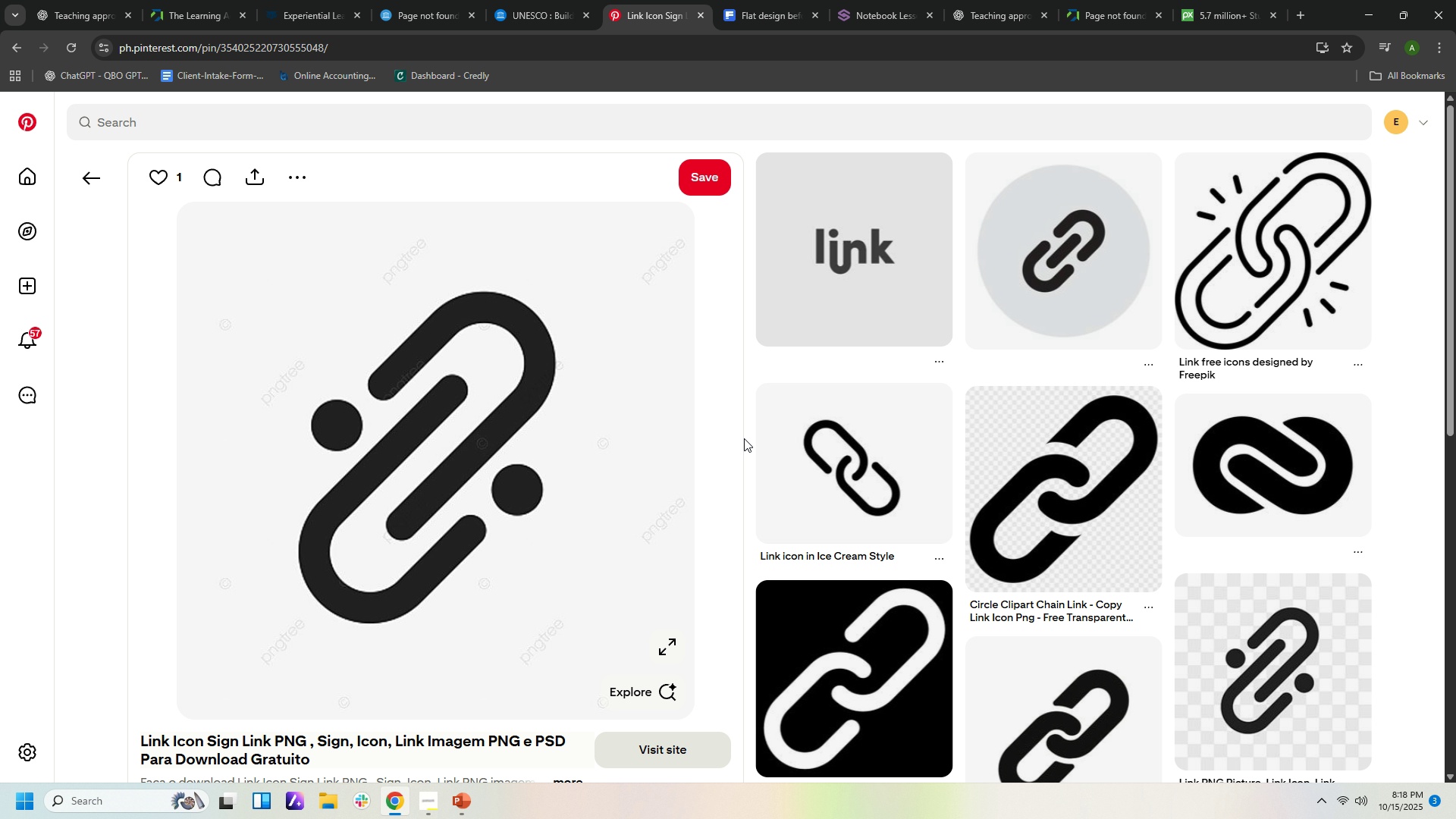 
left_click([896, 264])
 